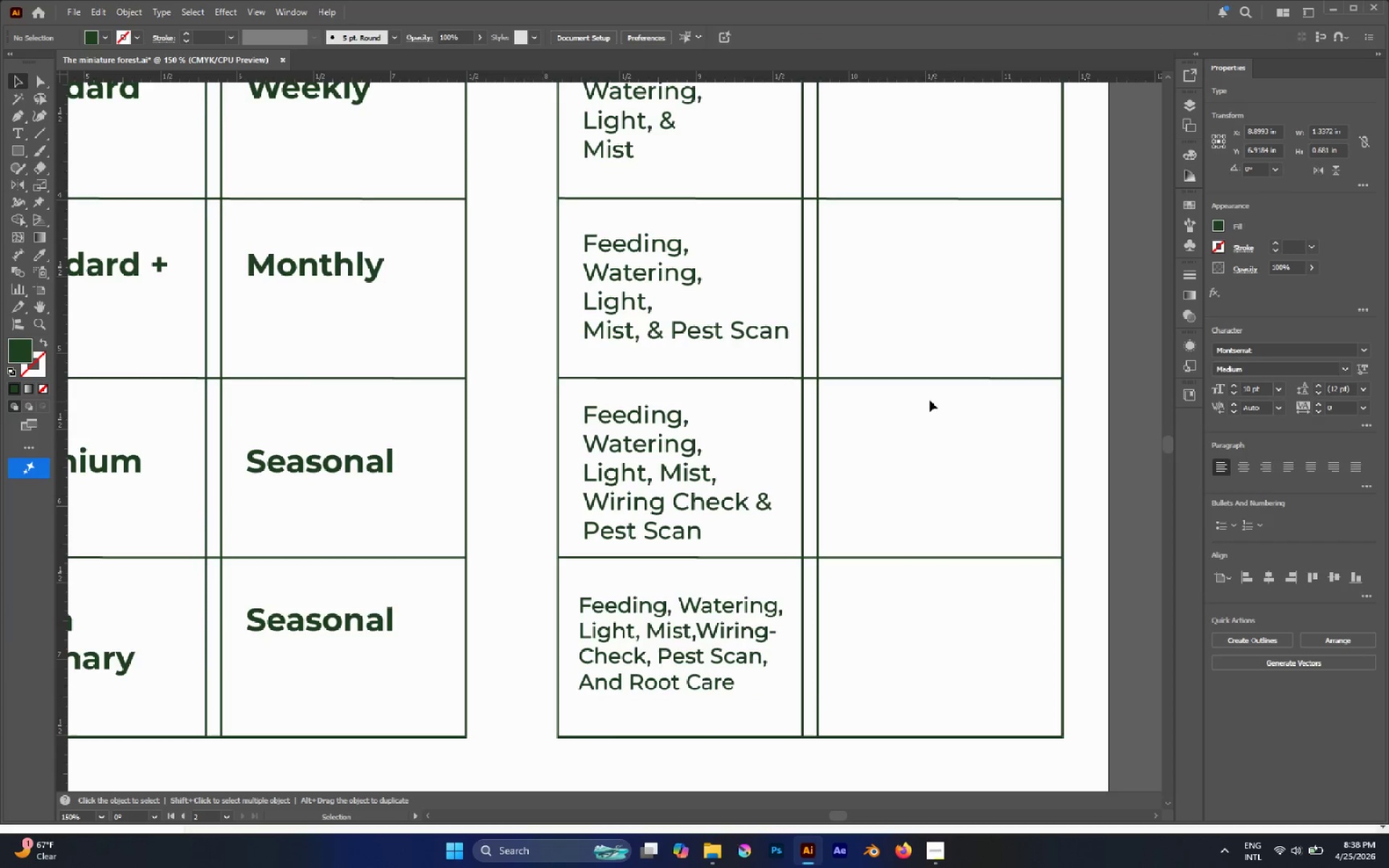 
hold_key(key=AltLeft, duration=0.64)
scroll: coordinate [925, 399], scroll_direction: down, amount: 4.0
 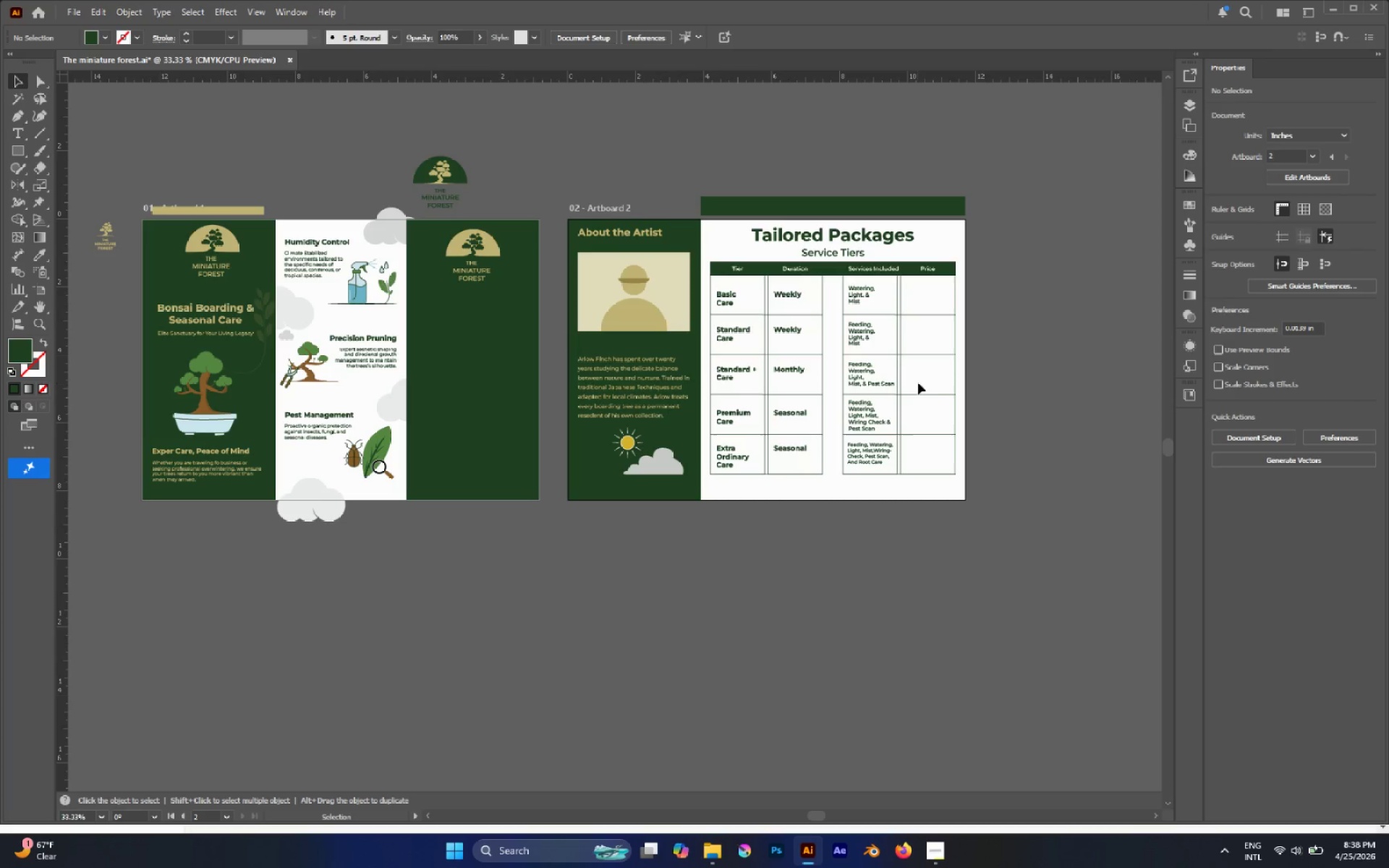 
hold_key(key=AltLeft, duration=0.48)
scroll: coordinate [948, 374], scroll_direction: up, amount: 2.0
 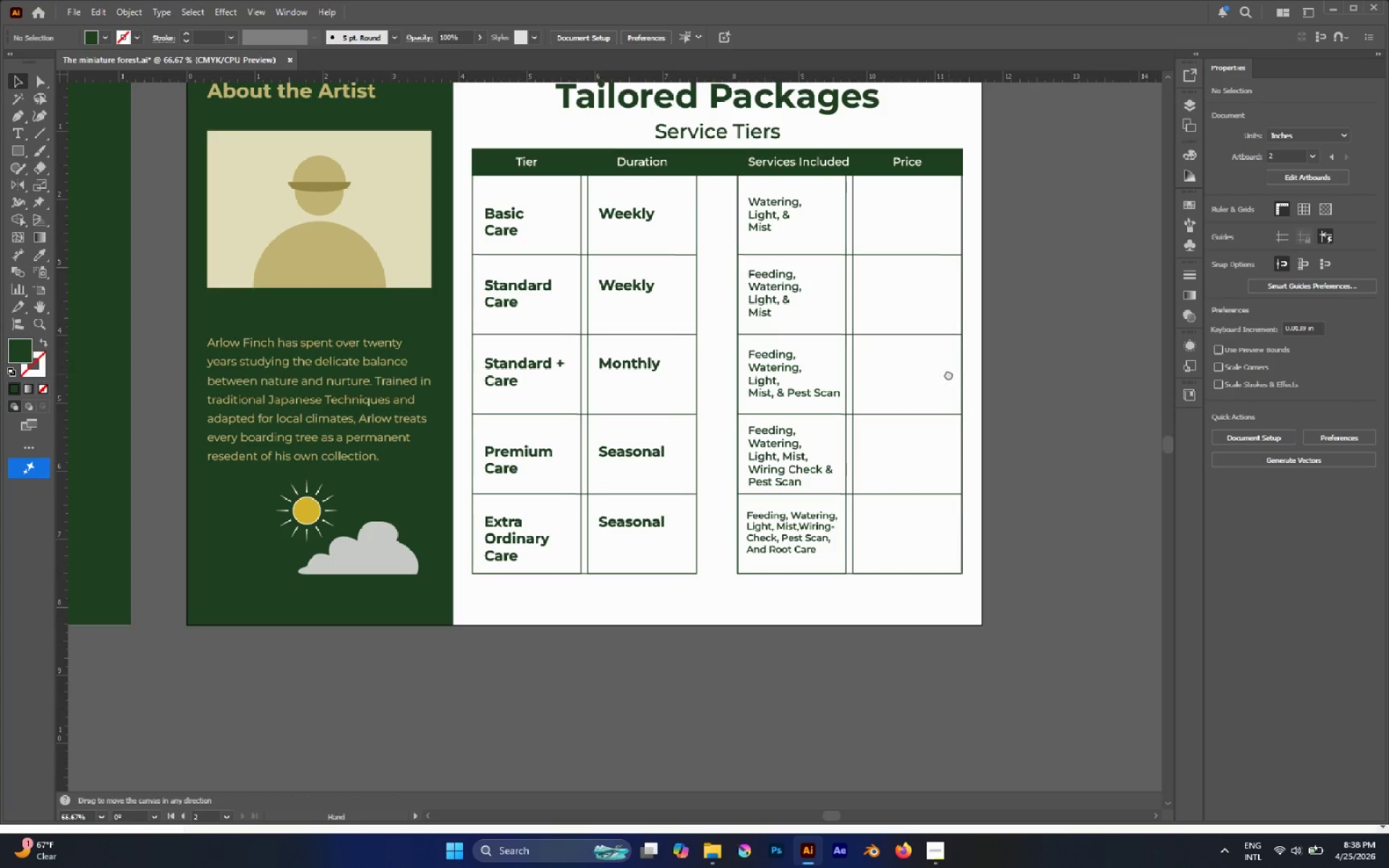 
scroll: coordinate [909, 394], scroll_direction: down, amount: 1.0
 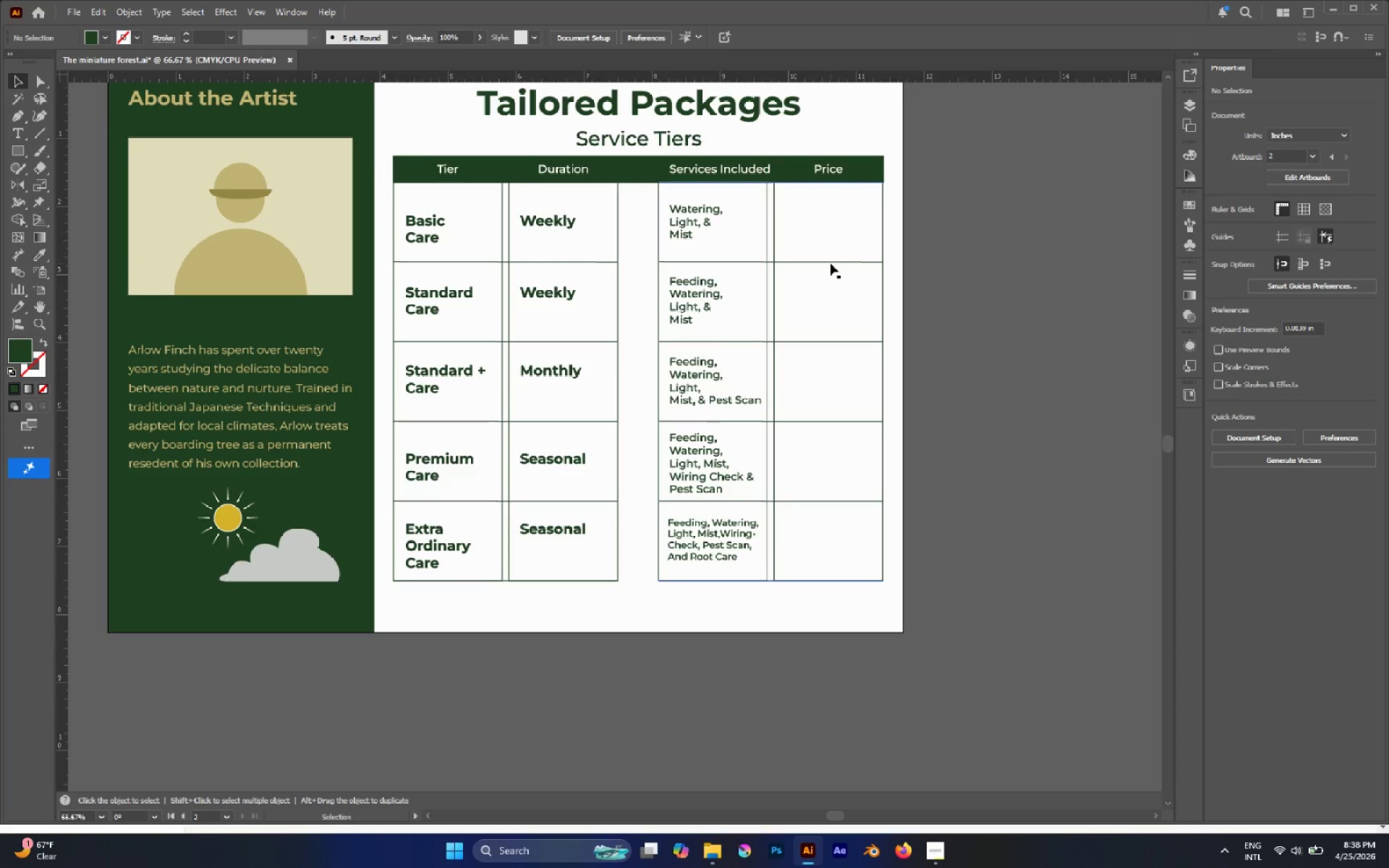 
wait(19.28)
 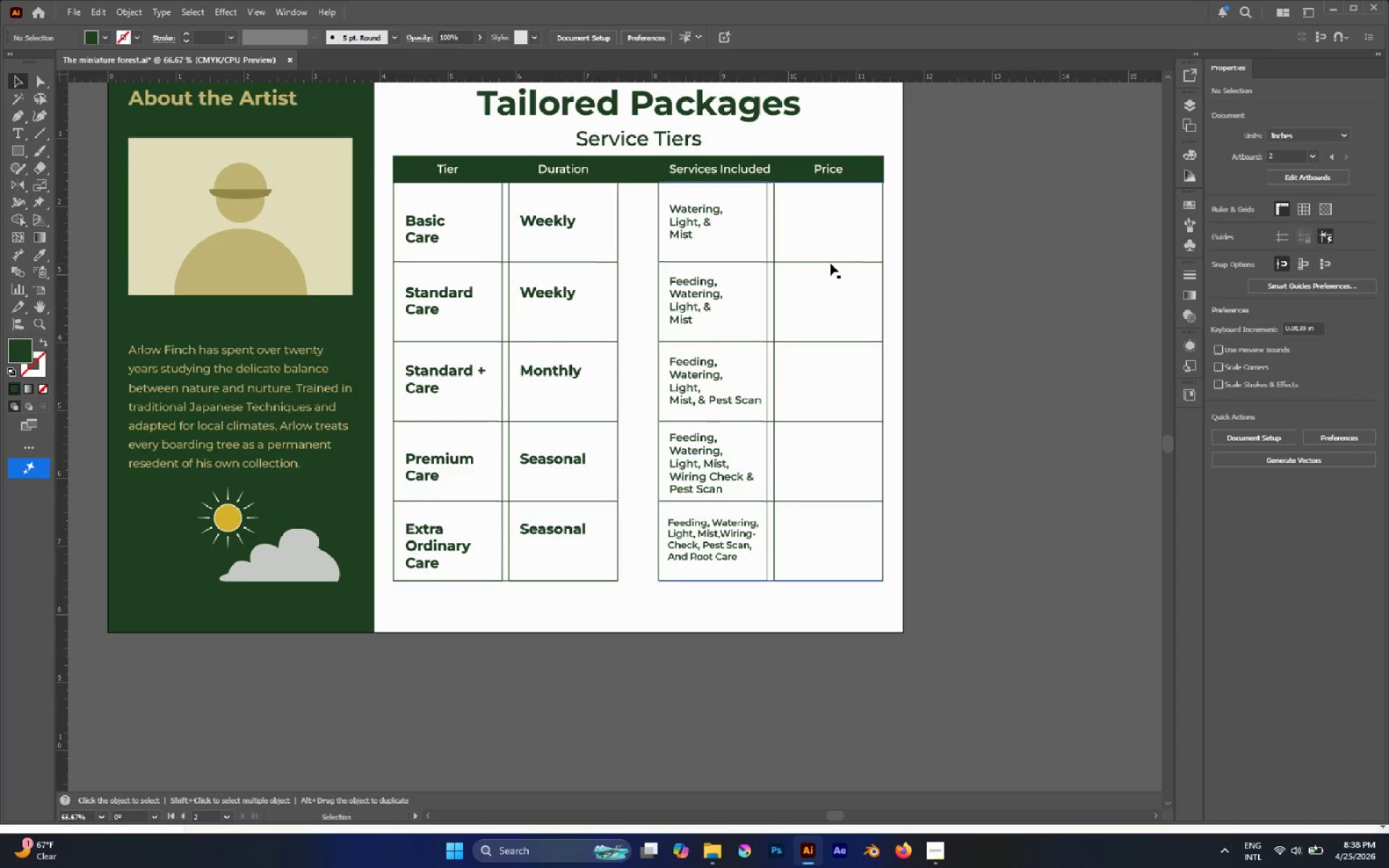 
hold_key(key=AltLeft, duration=2.52)
left_click_drag(start_coordinate=[556, 222], to_coordinate=[832, 229])
 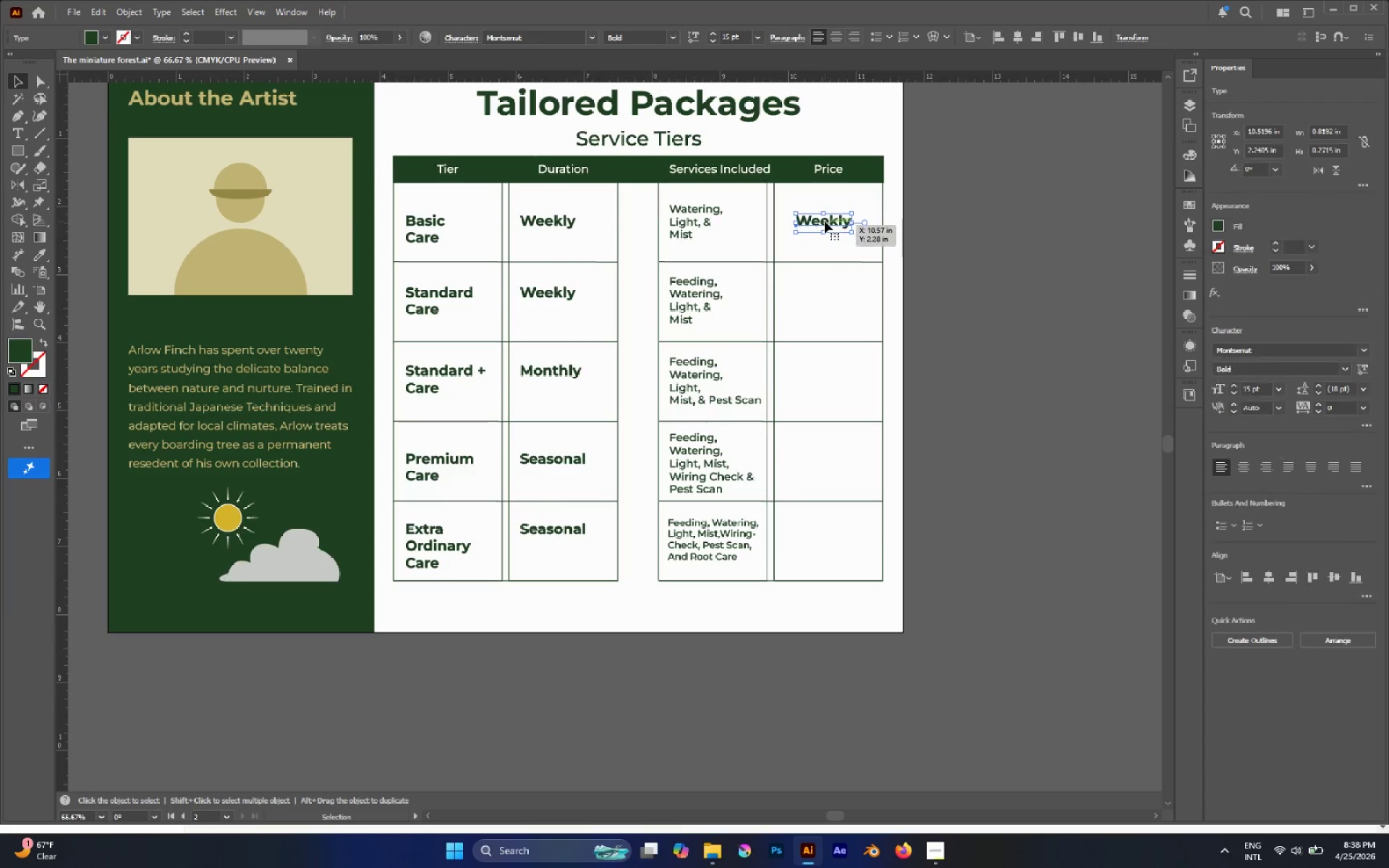 
hold_key(key=ShiftLeft, duration=1.97)
 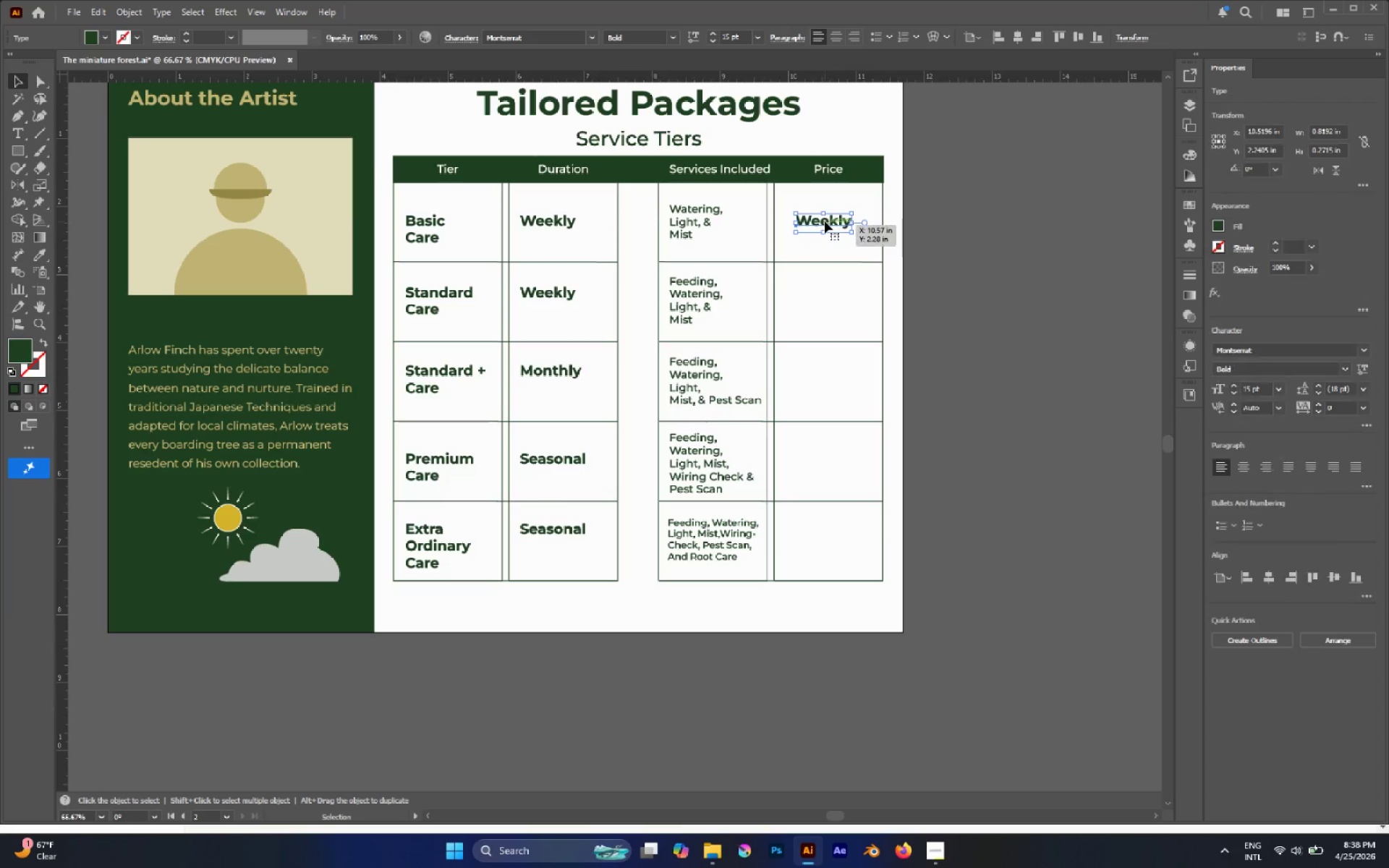 
double_click([825, 221])
 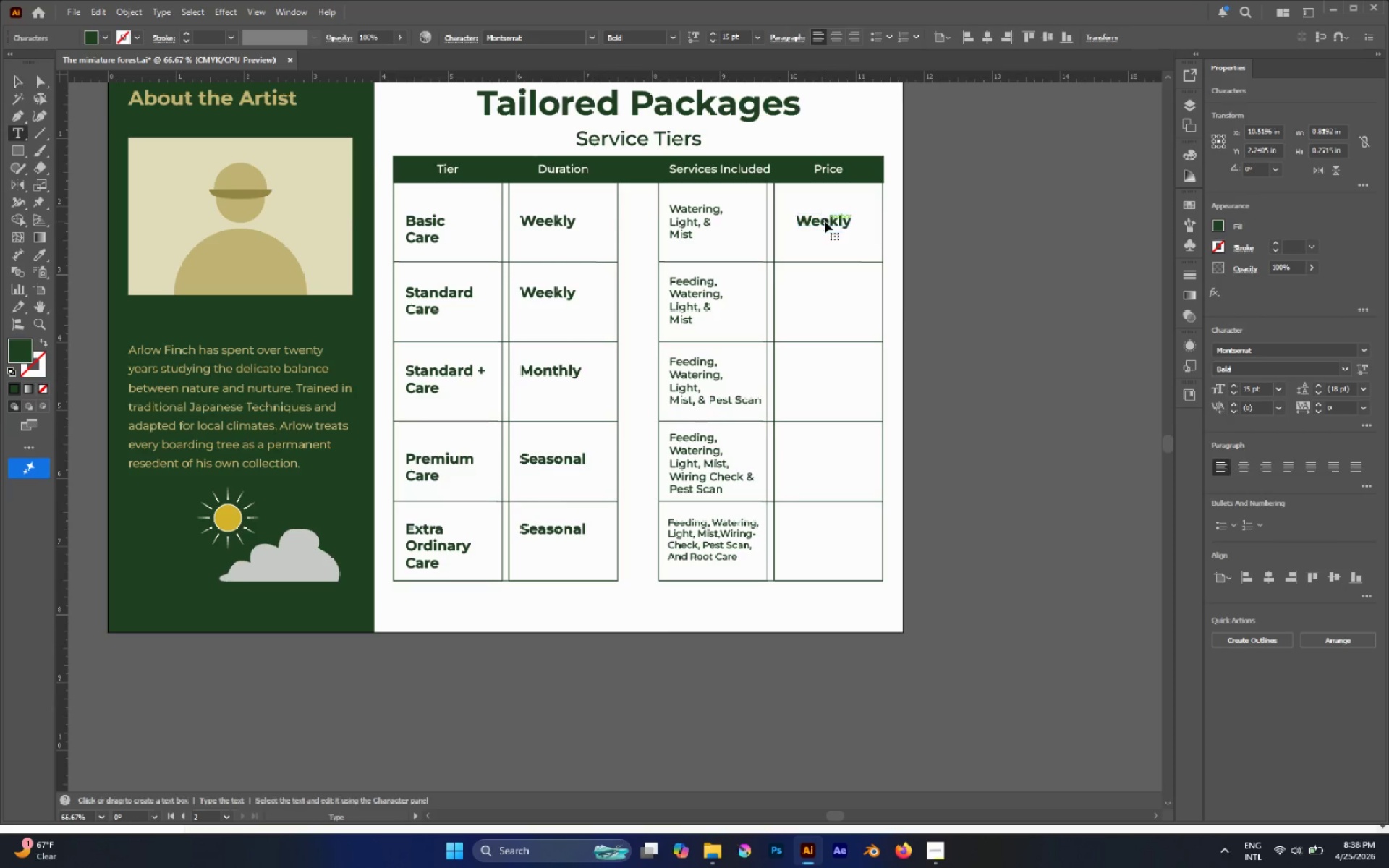 
triple_click([825, 221])
 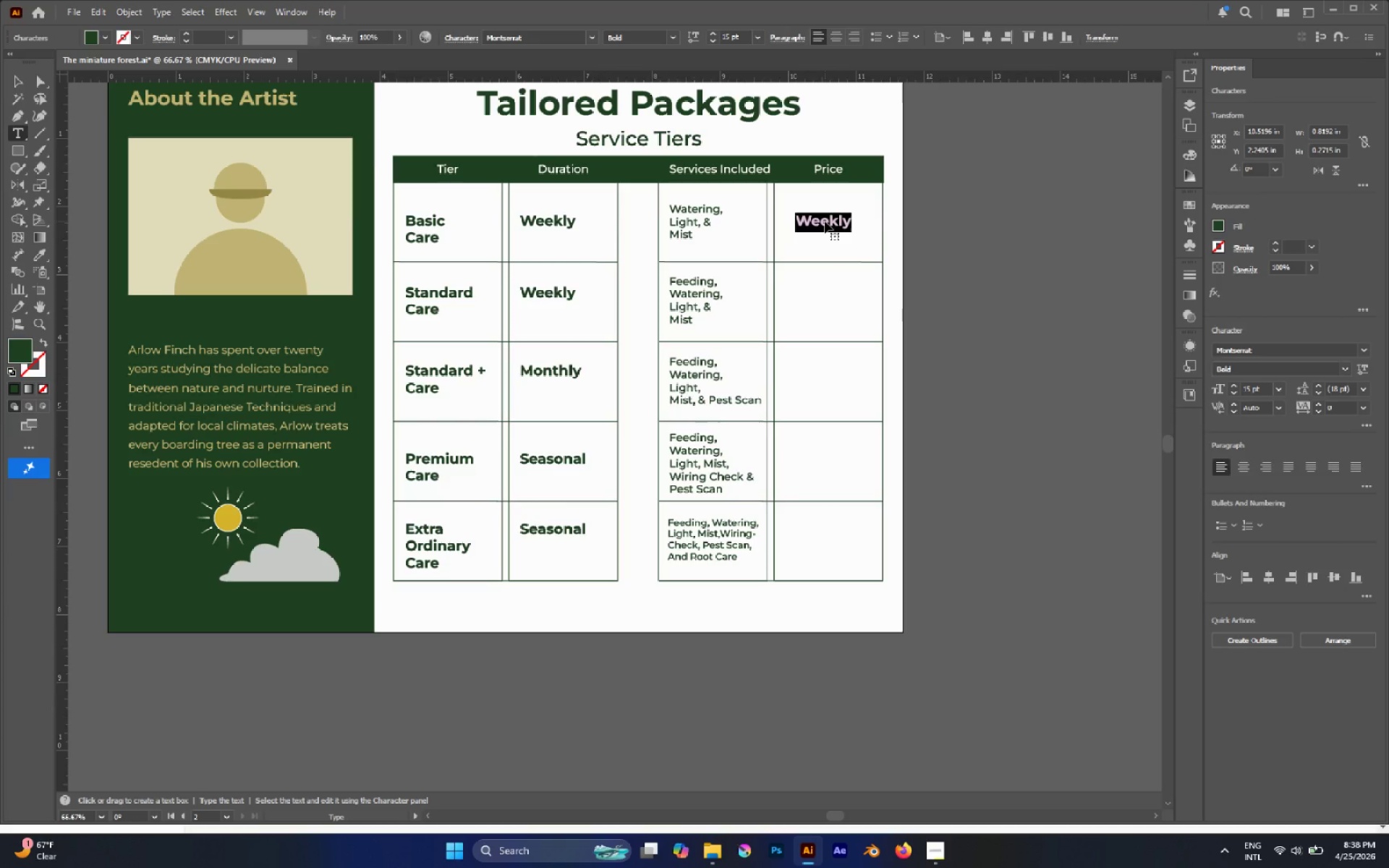 
type(up of)
key(Backspace)
type(n)
 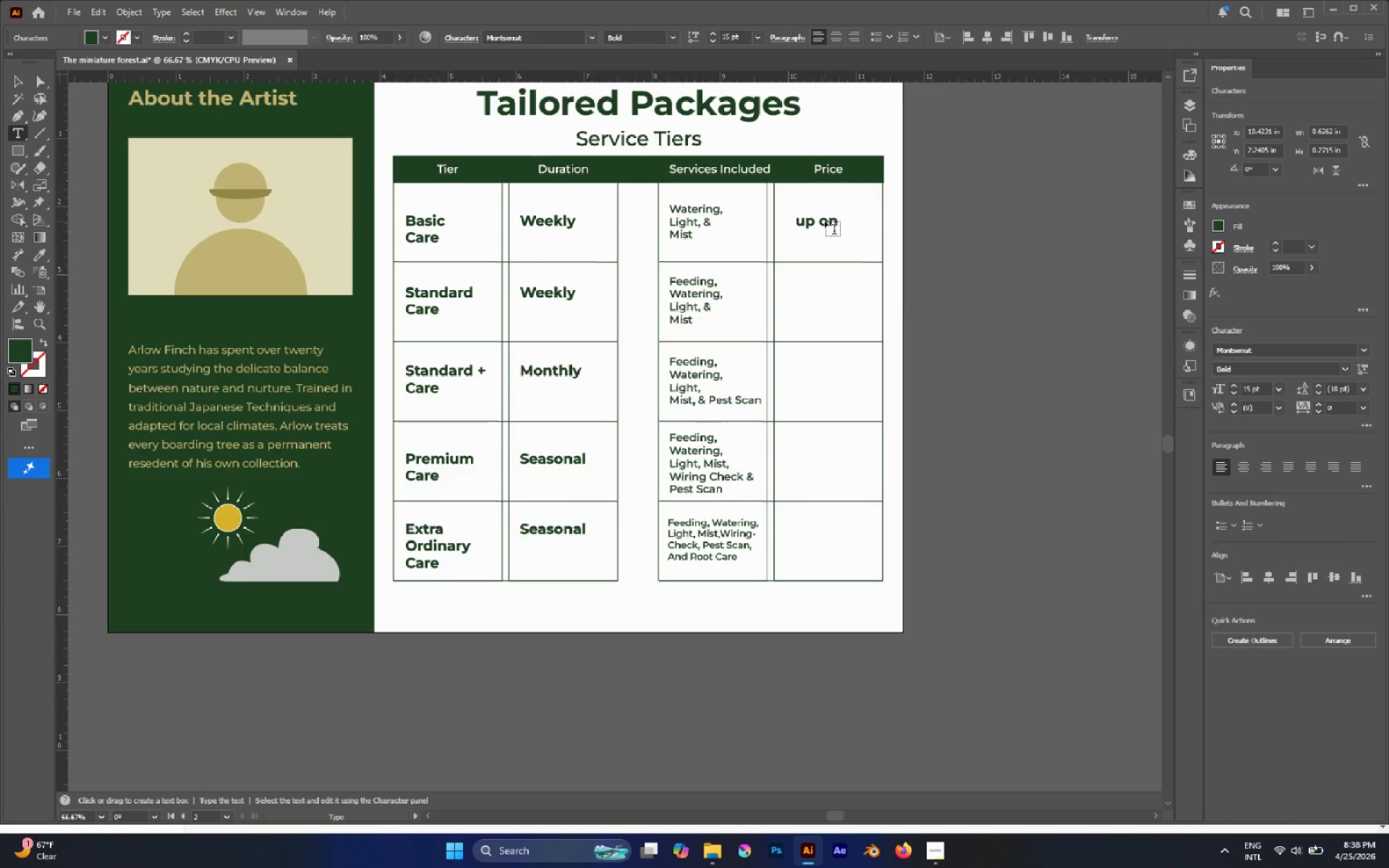 
hold_key(key=Backspace, duration=0.97)
 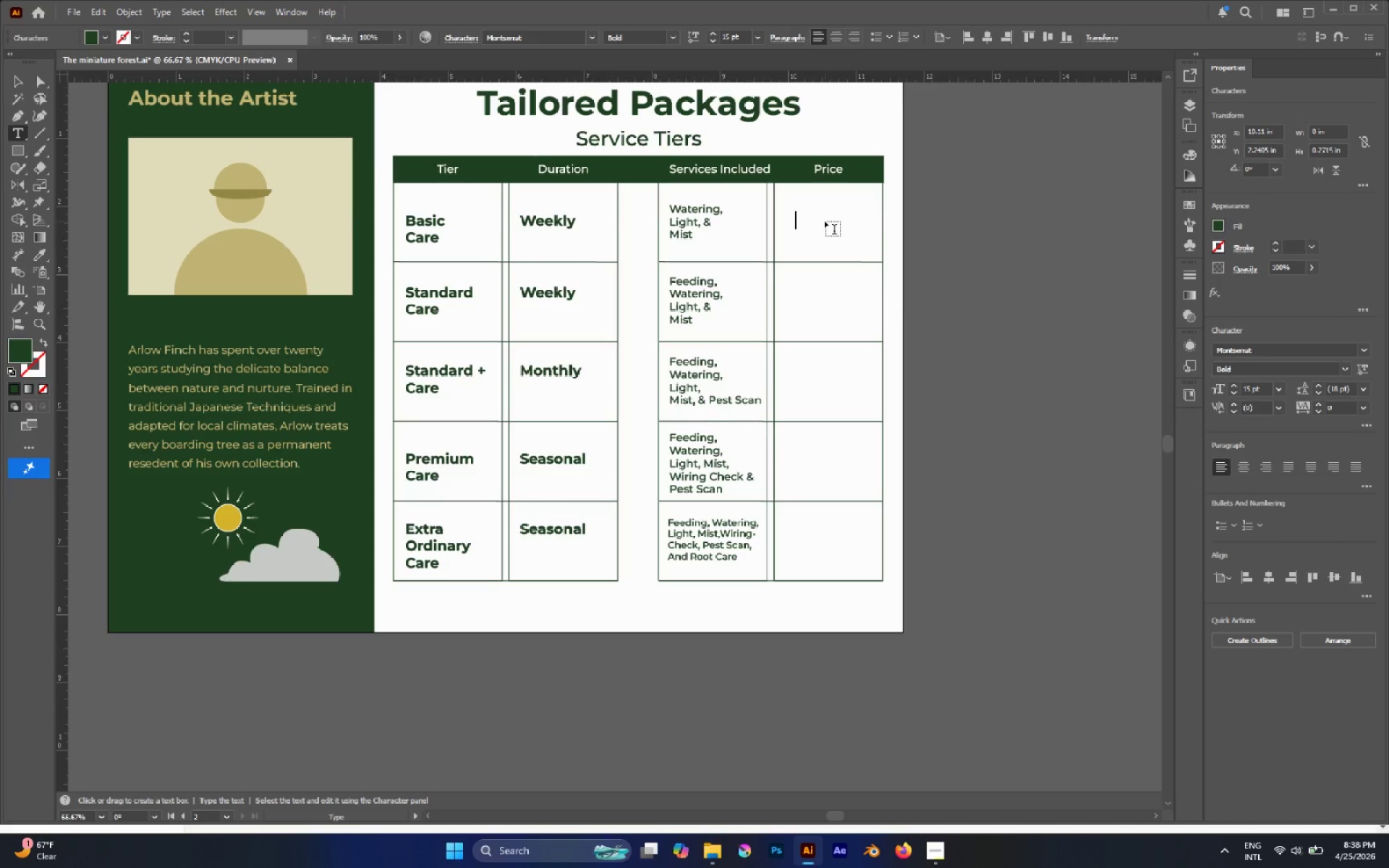 
type(CAll)
key(Backspace)
key(Backspace)
key(Backspace)
type(all)
key(Escape)
 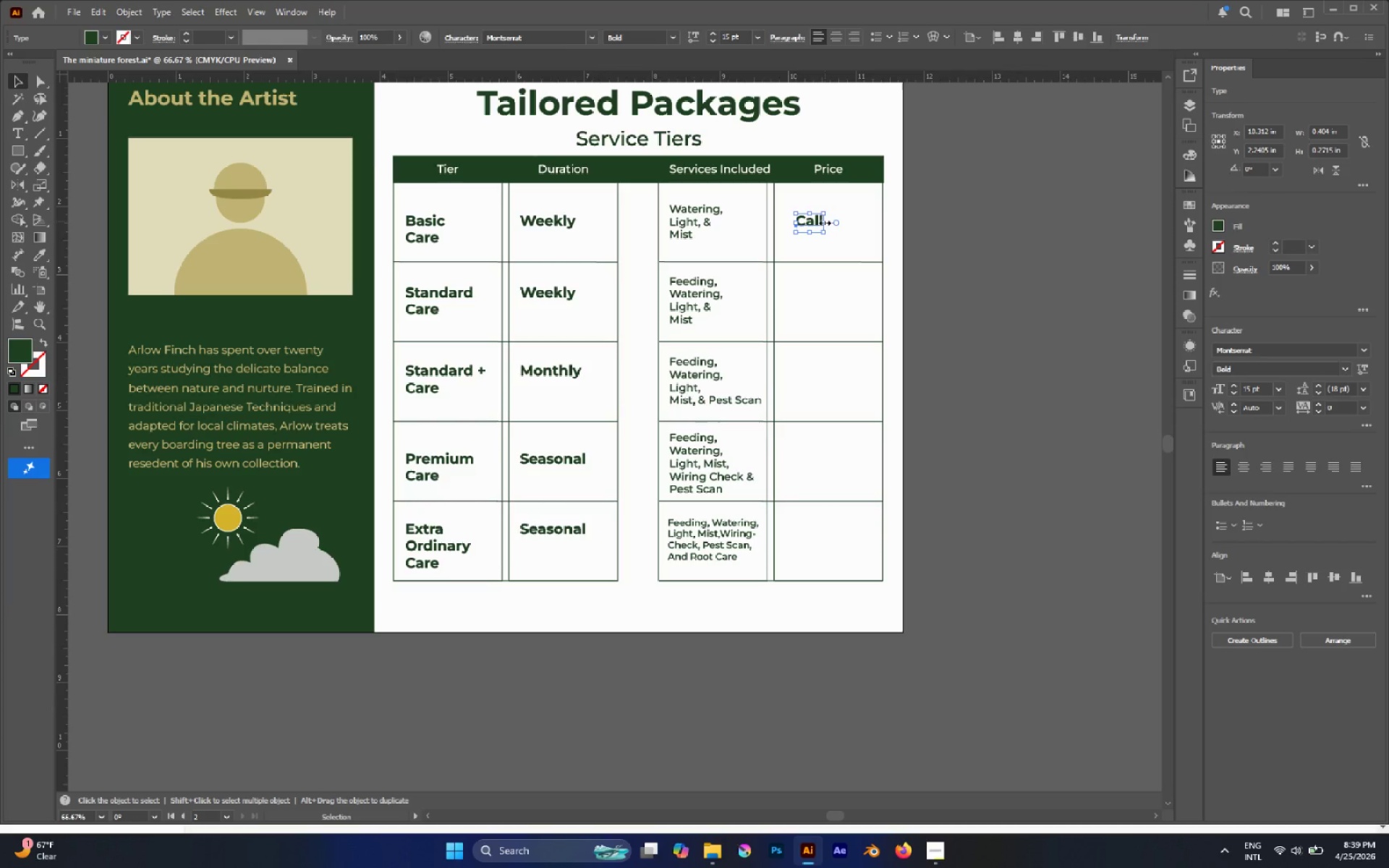 
hold_key(key=AltLeft, duration=0.62)
scroll: coordinate [790, 217], scroll_direction: up, amount: 2.0
 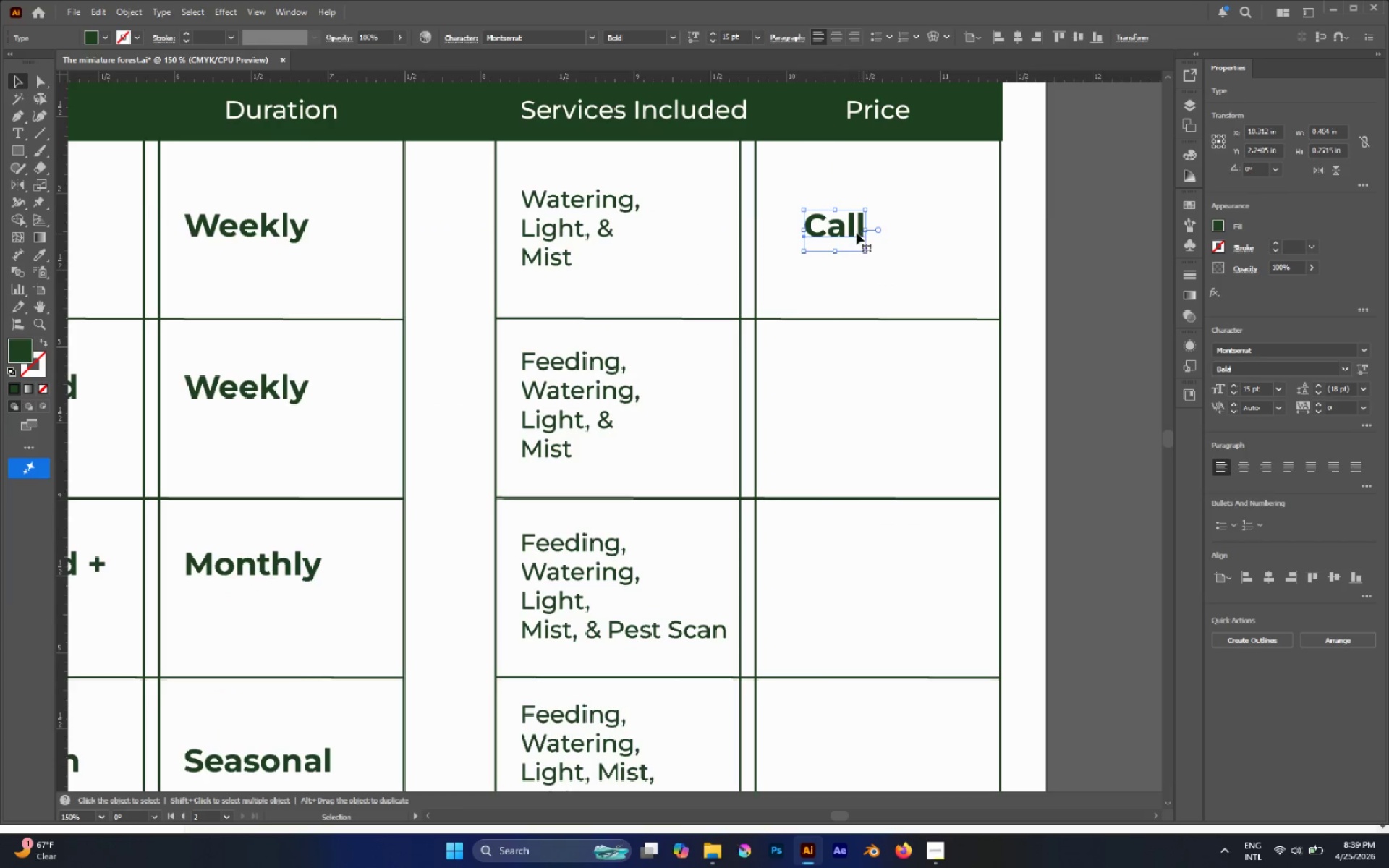 
left_click_drag(start_coordinate=[854, 231], to_coordinate=[862, 232])
 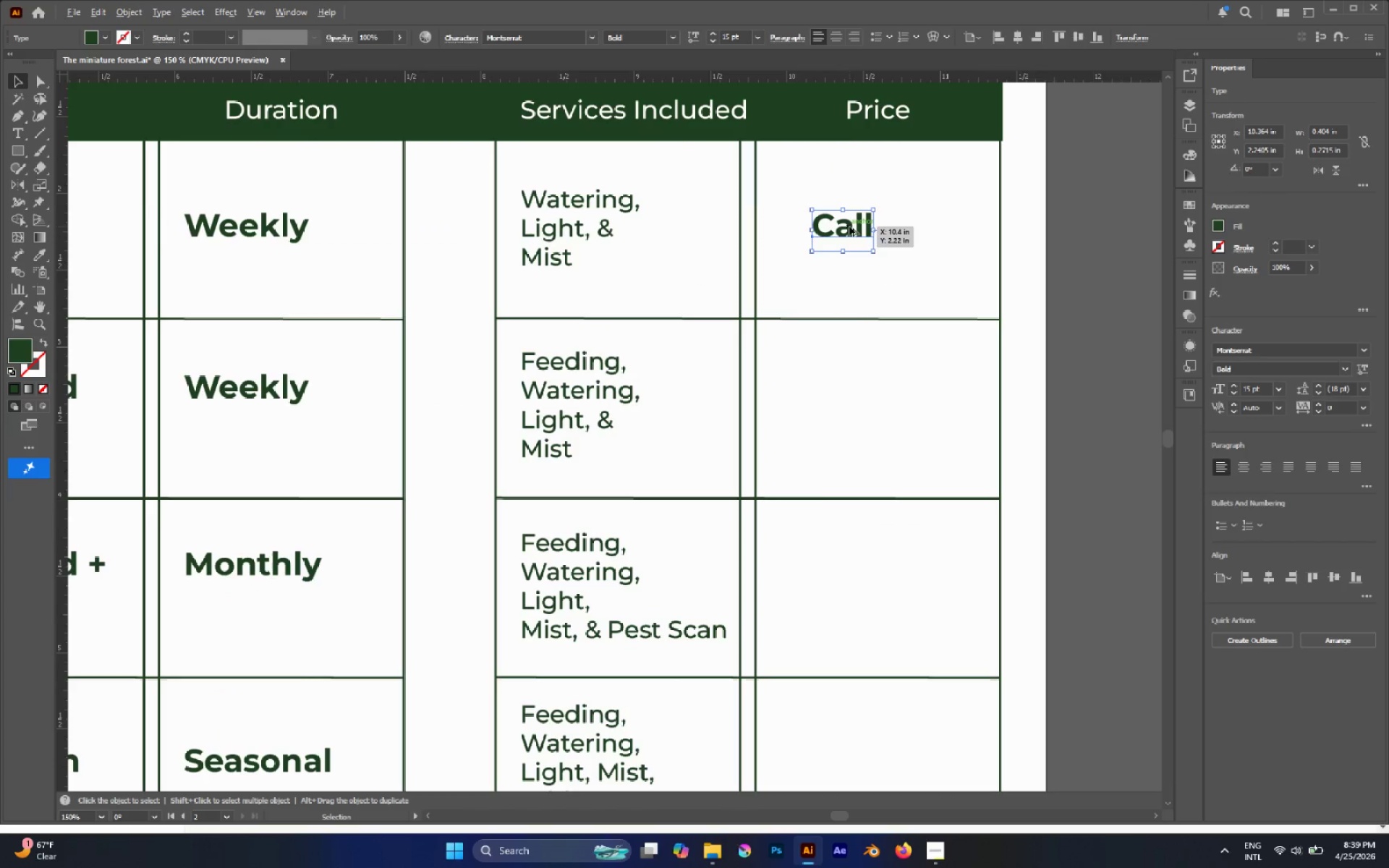 
hold_key(key=ShiftLeft, duration=2.16)
 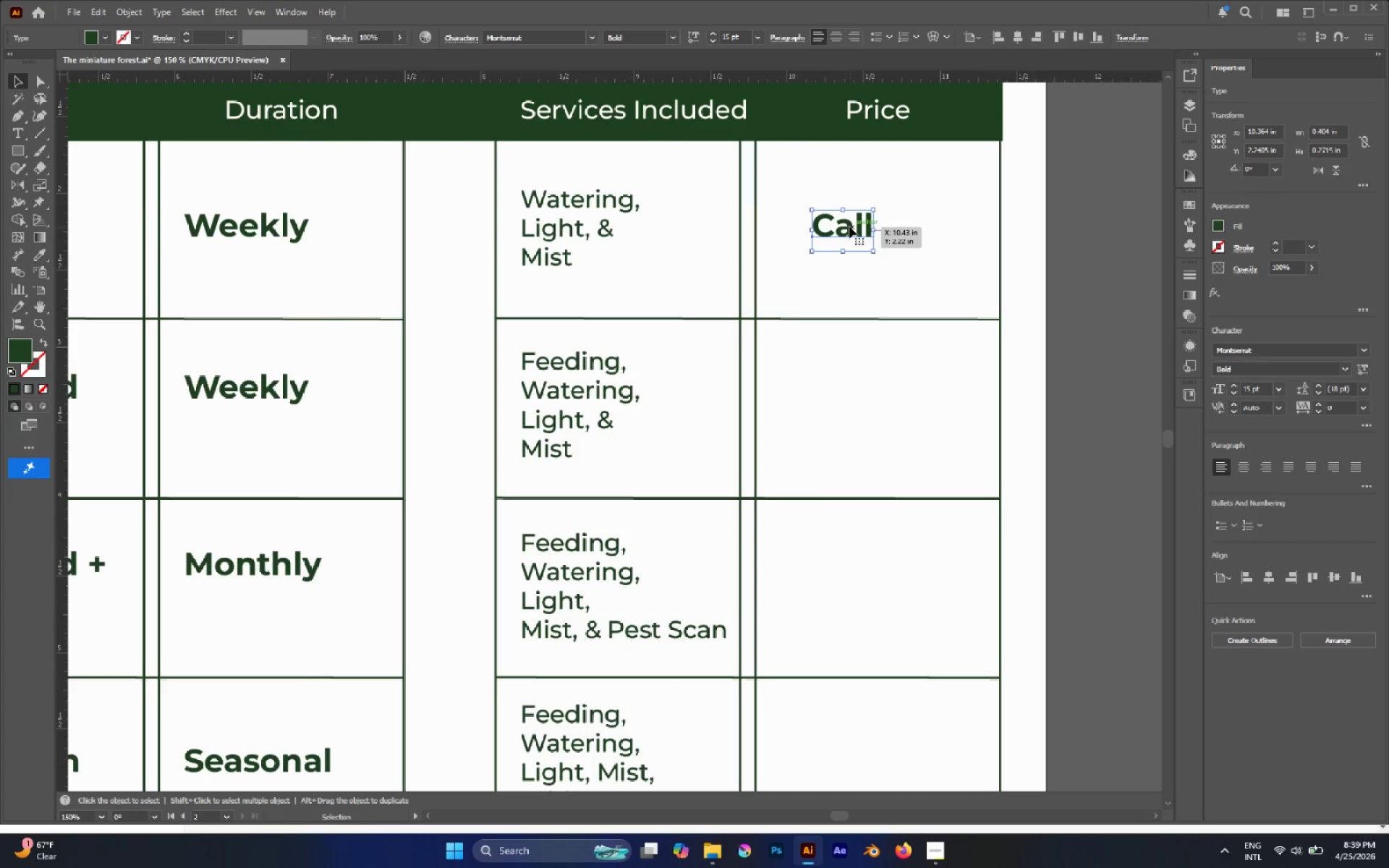 
hold_key(key=AltLeft, duration=1.58)
left_click_drag(start_coordinate=[849, 226], to_coordinate=[849, 413])
 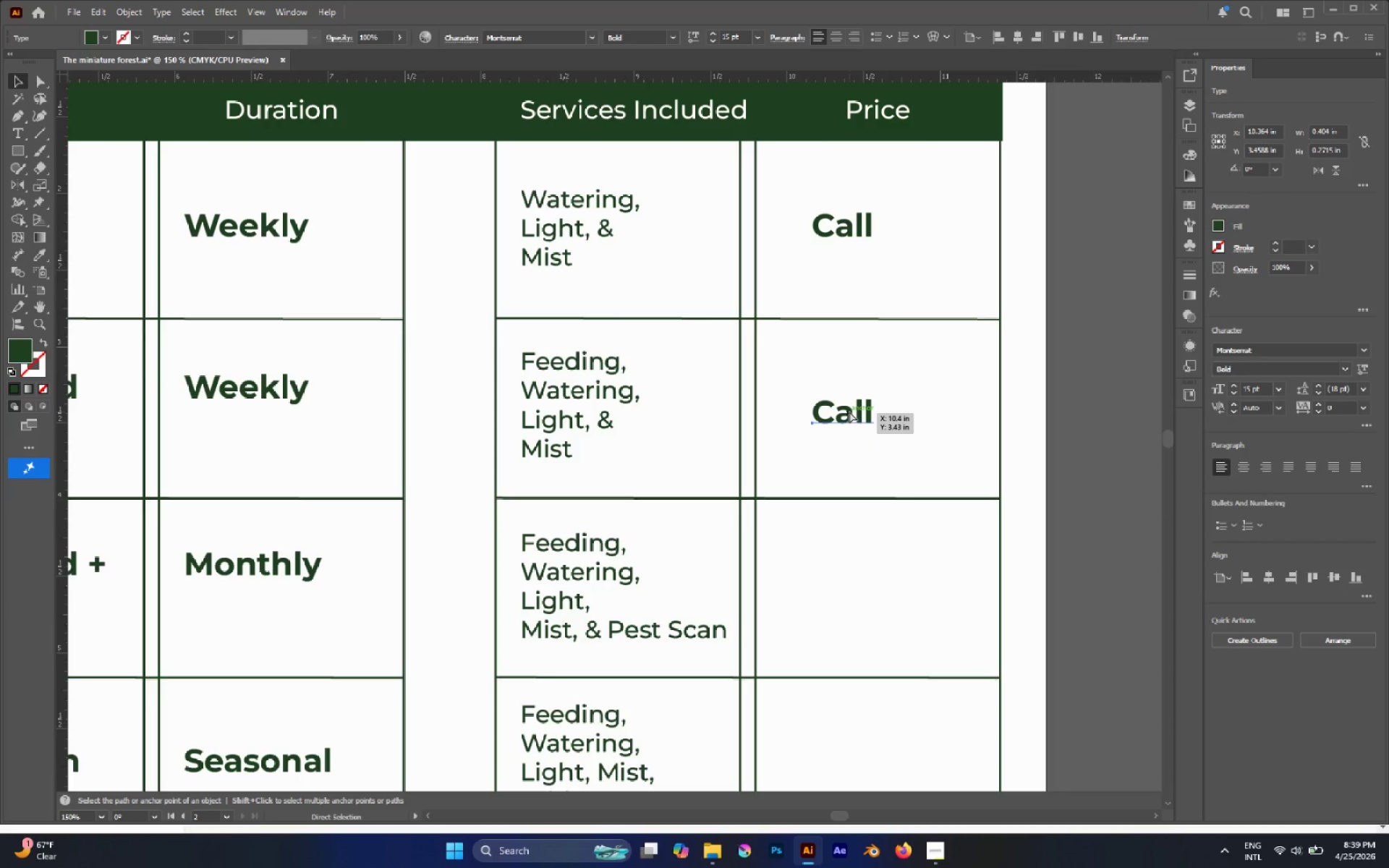 
hold_key(key=ShiftLeft, duration=1.27)
 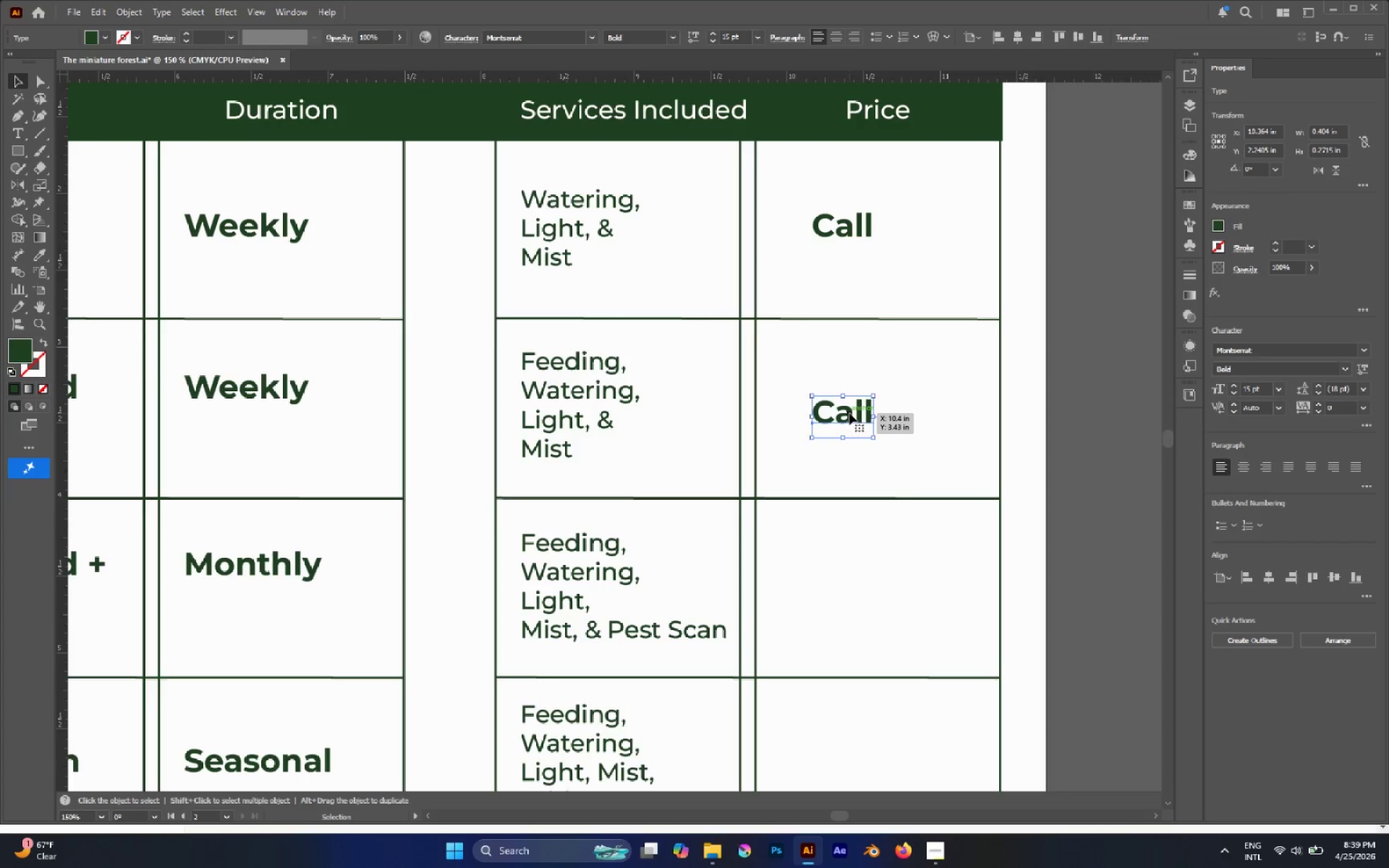 
key(Control+D)
 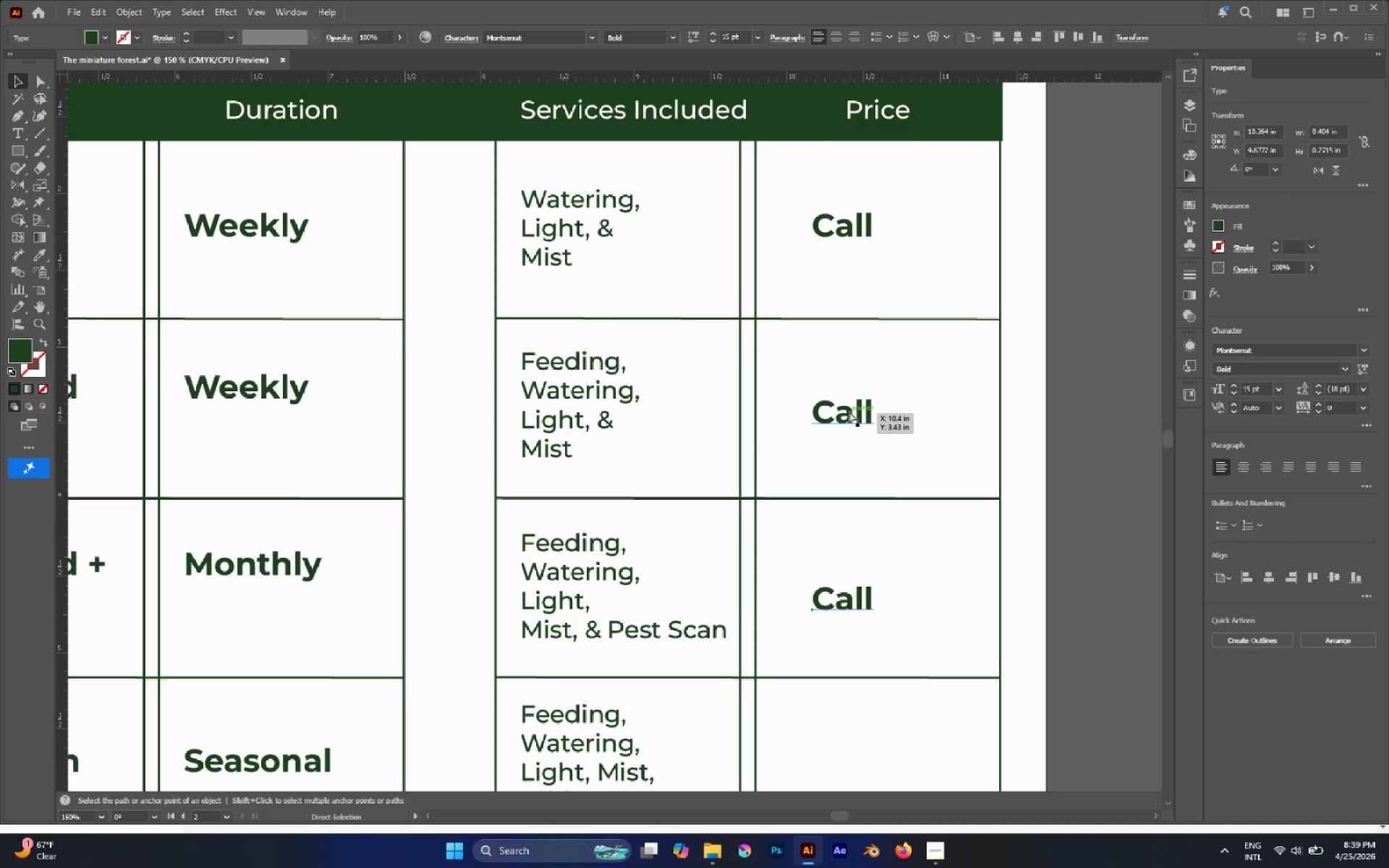 
key(Control+D)
 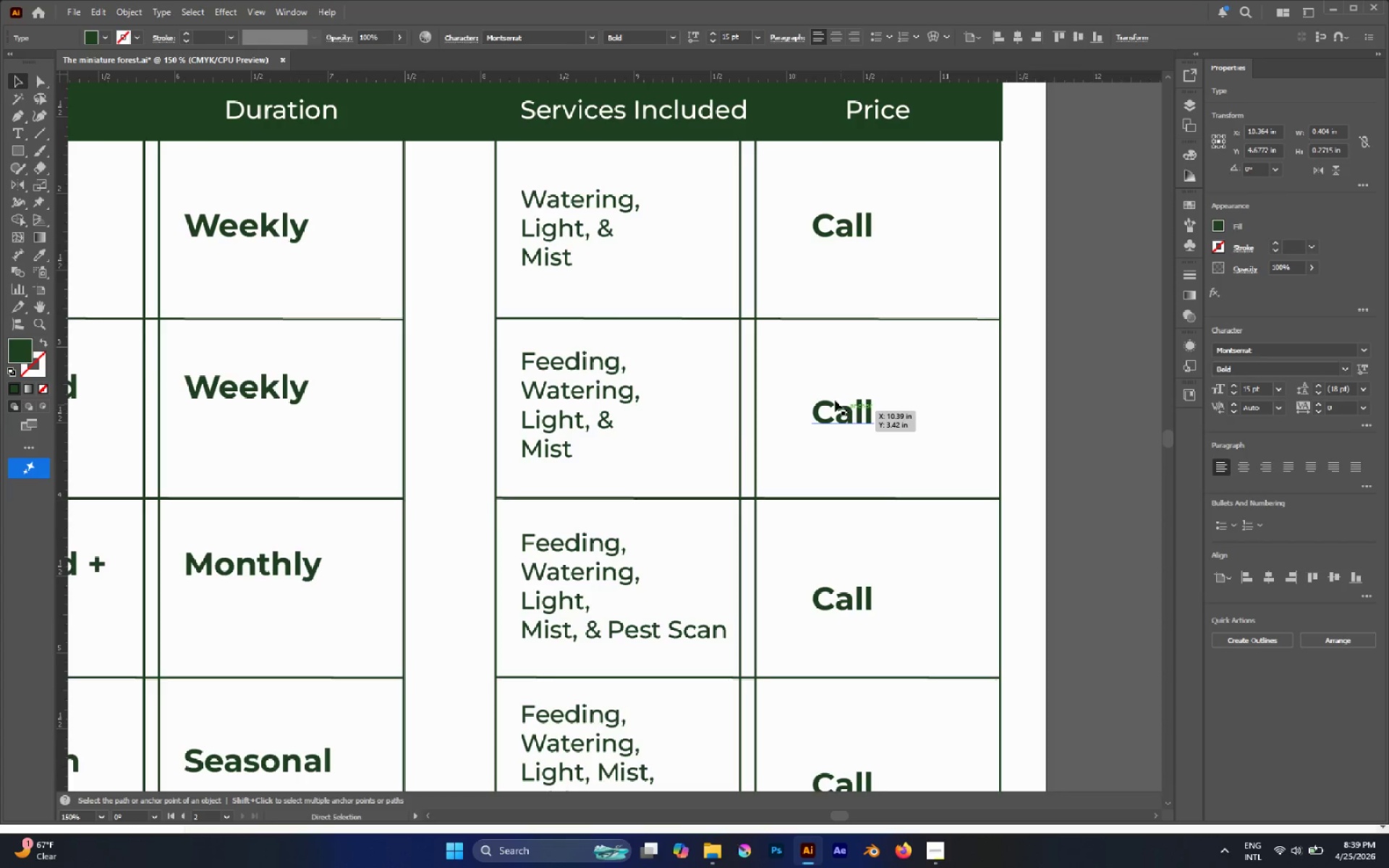 
hold_key(key=AltLeft, duration=0.64)
scroll: coordinate [829, 399], scroll_direction: down, amount: 6.0
 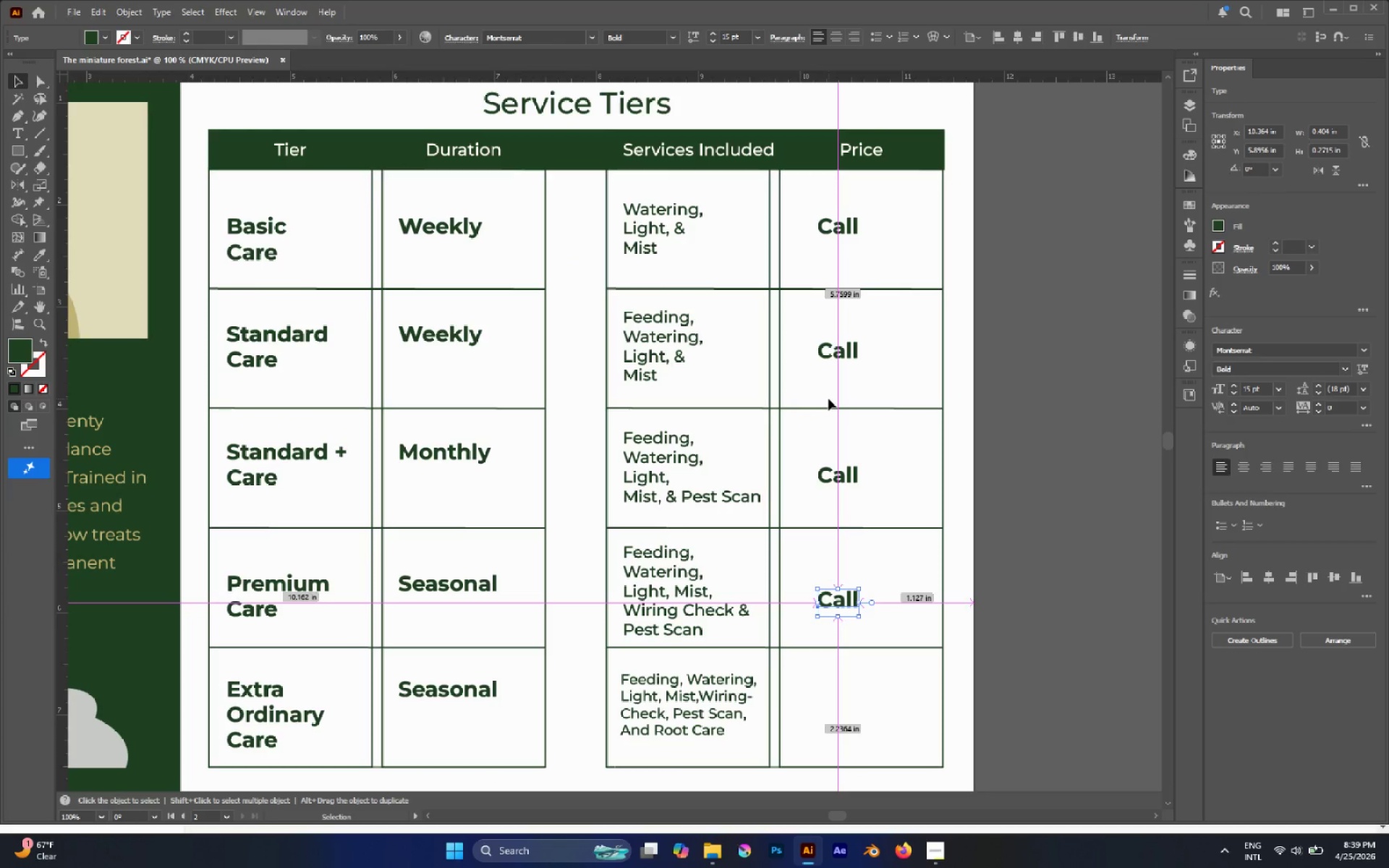 
key(Control+D)
 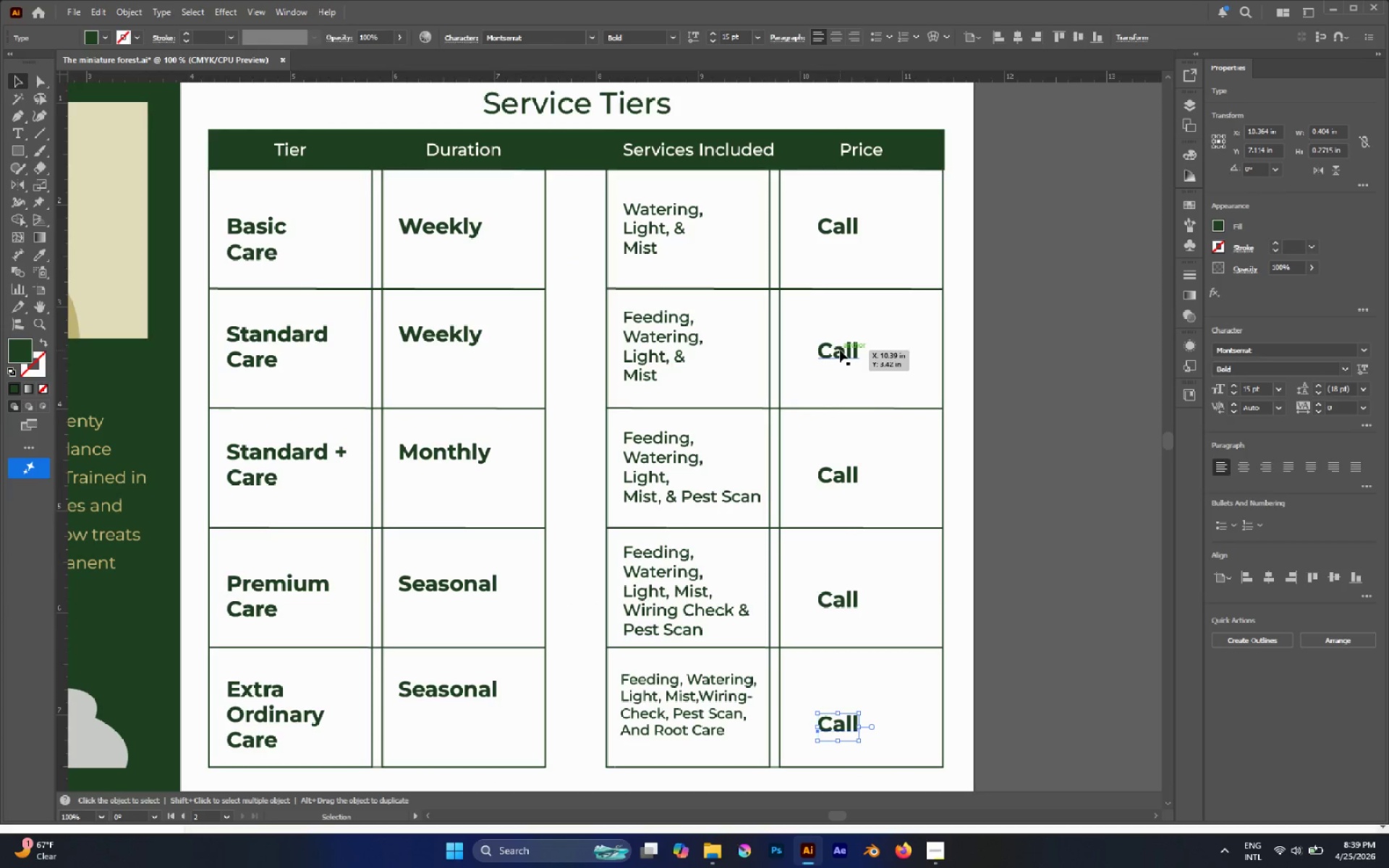 
key(T)
 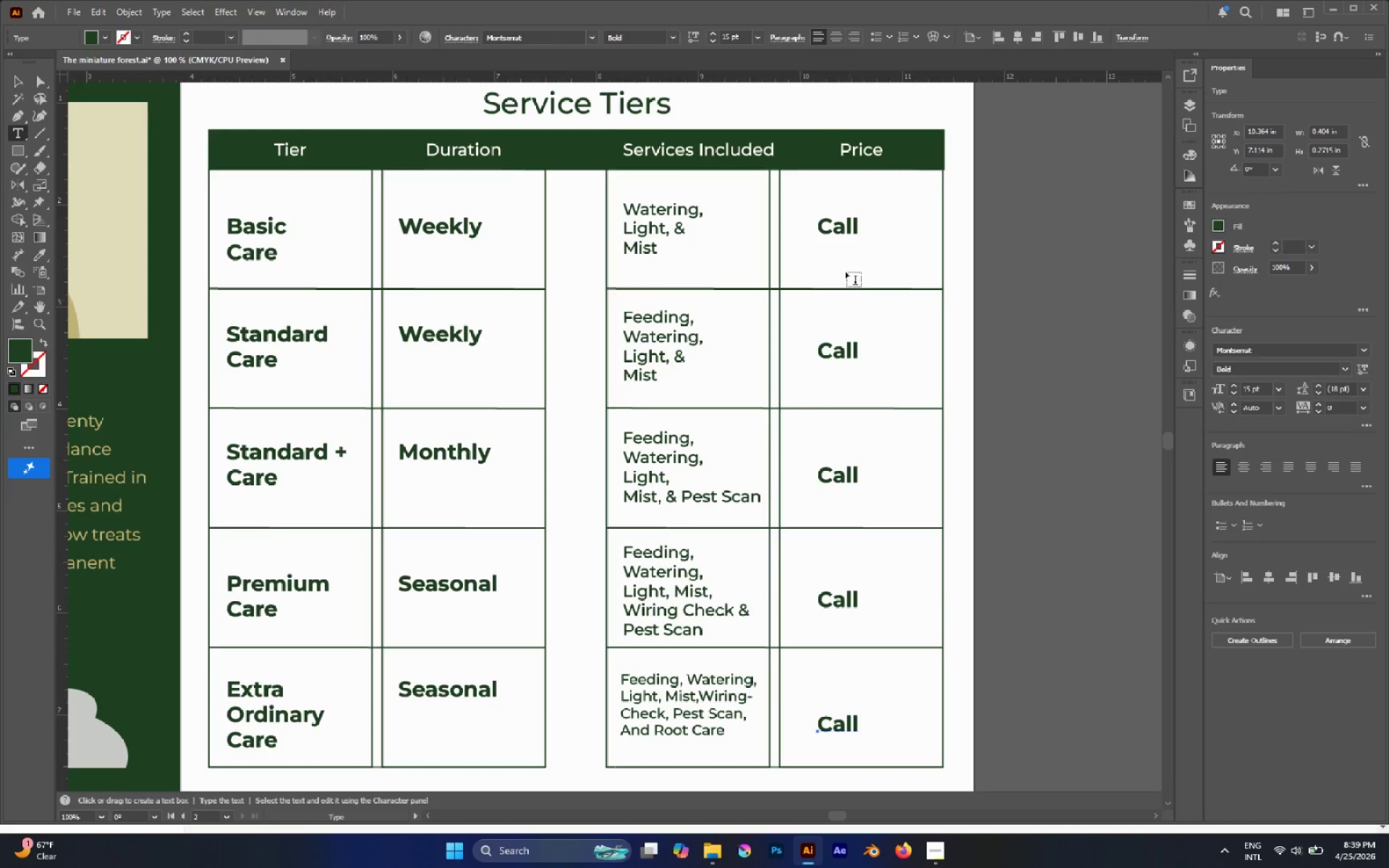 
double_click([838, 227])
 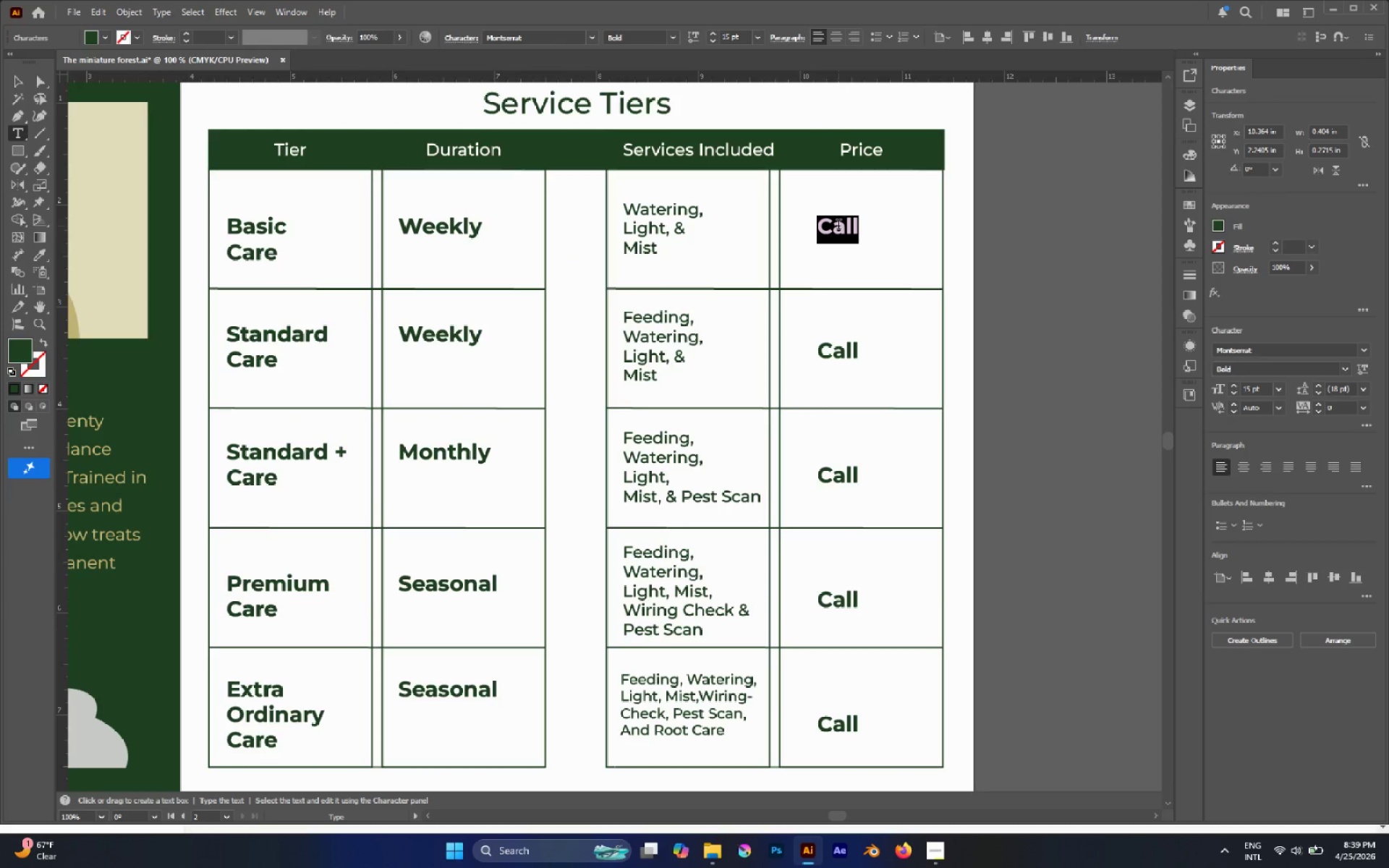 
key(Shift+3)
 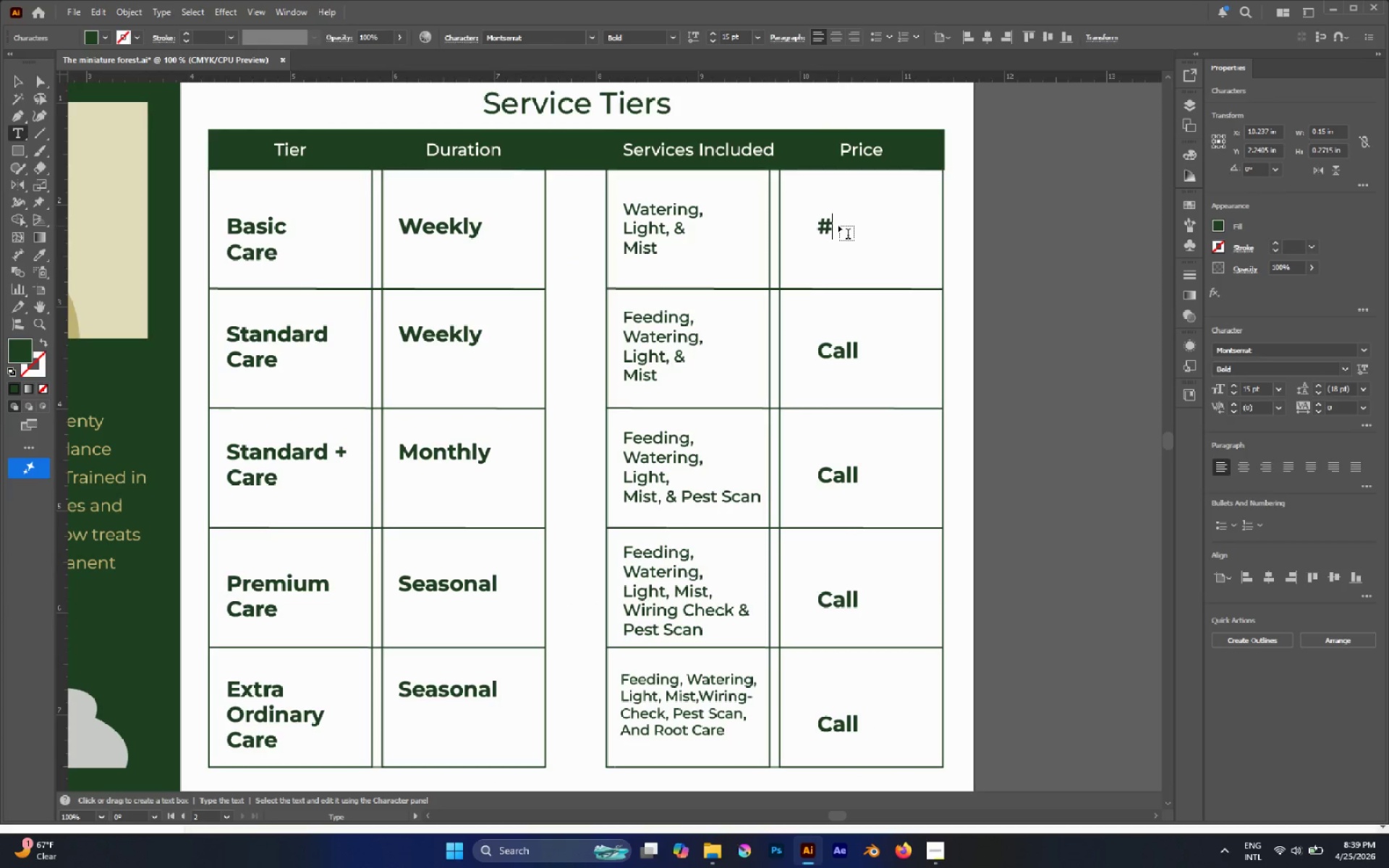 
key(Backspace)
 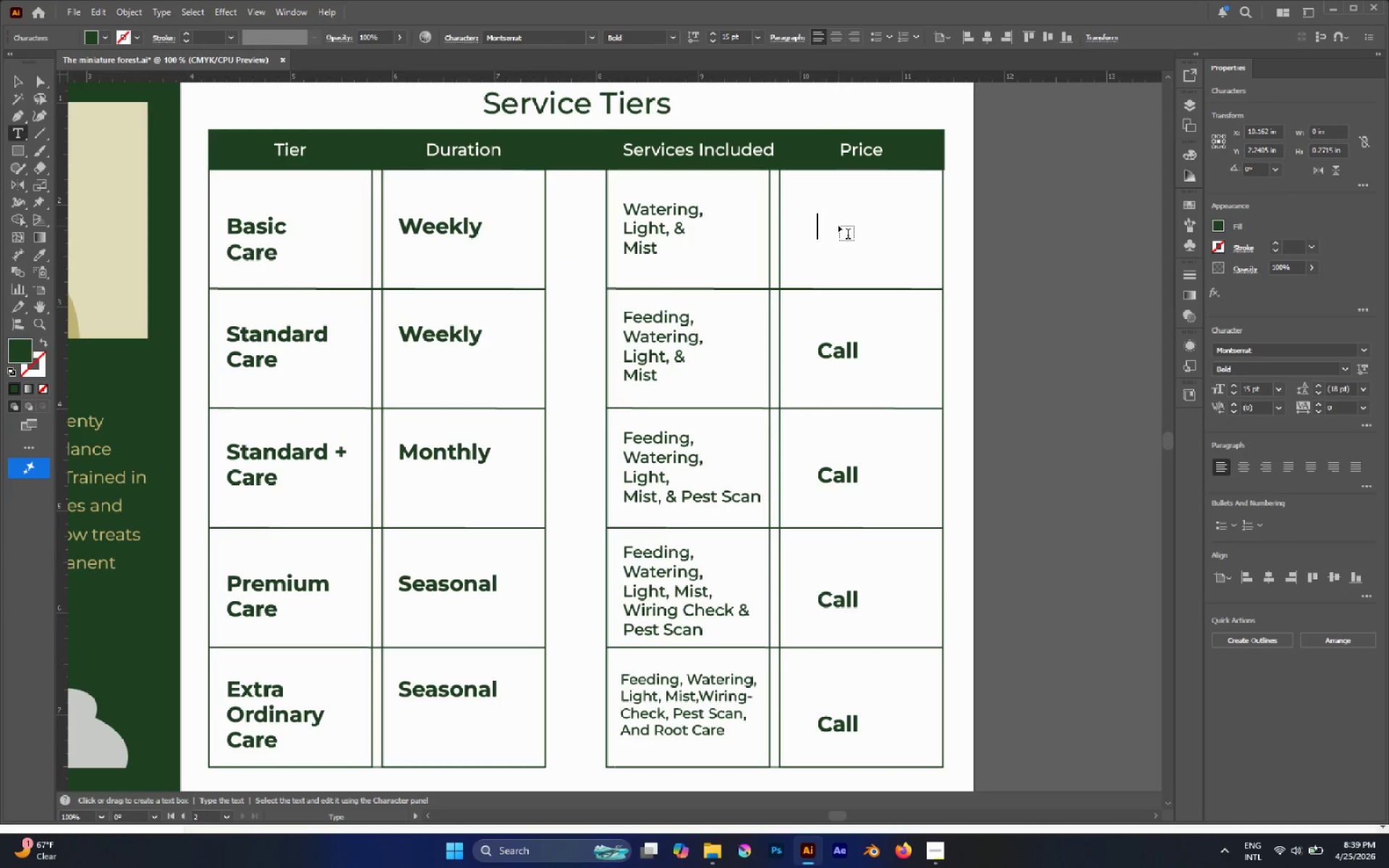 
key(Shift+4)
 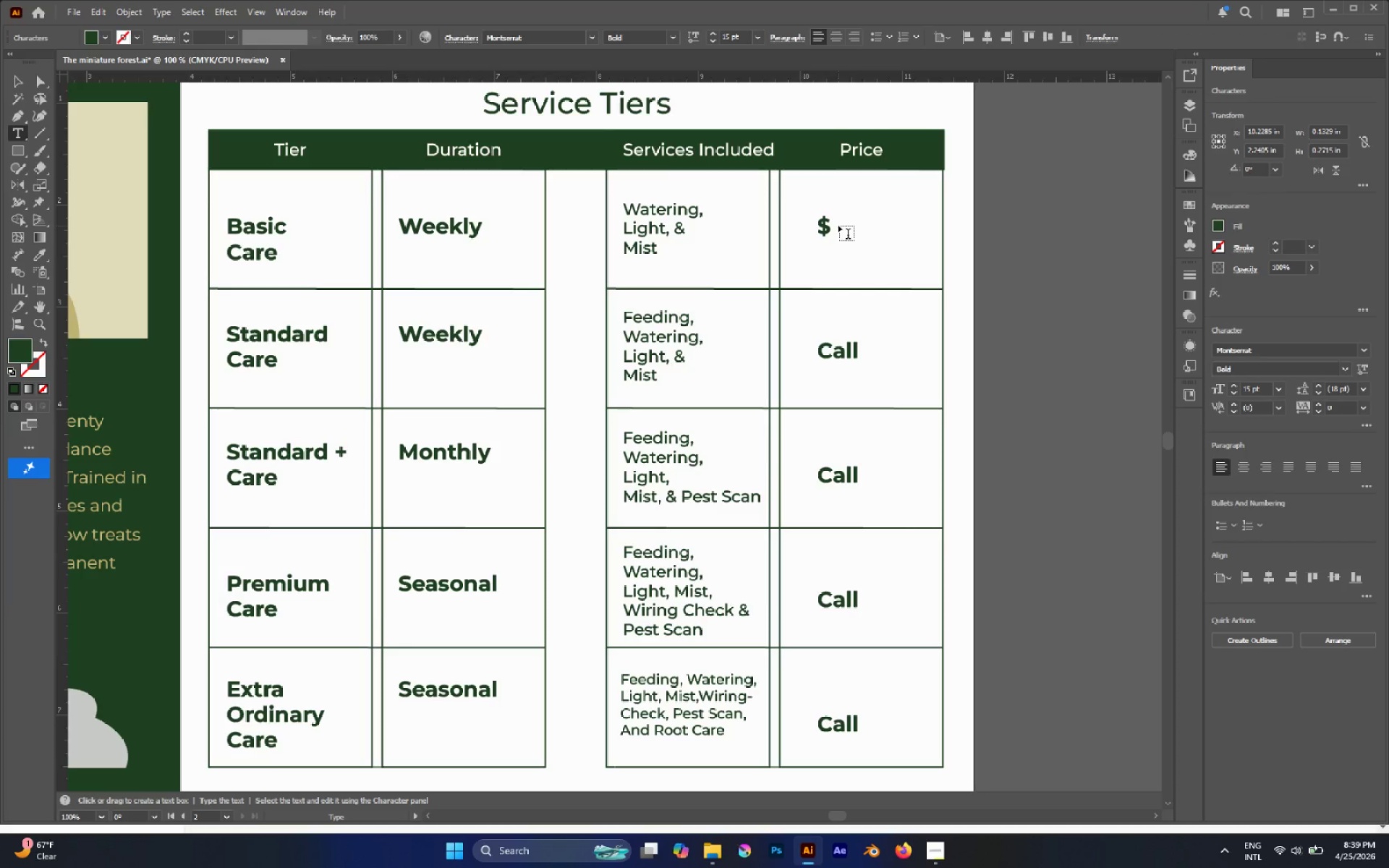 
type(100)
 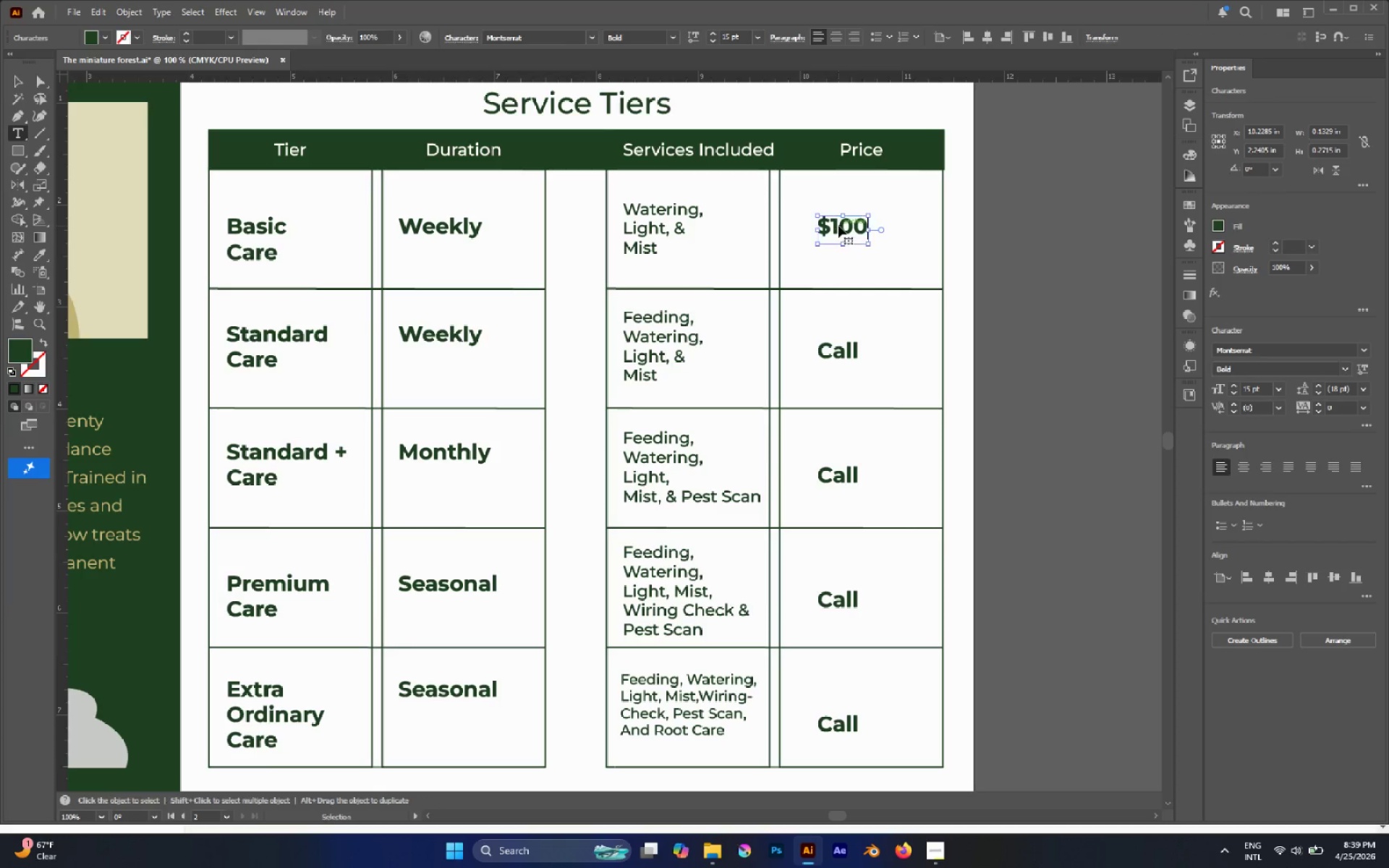 
key(Control+A)
 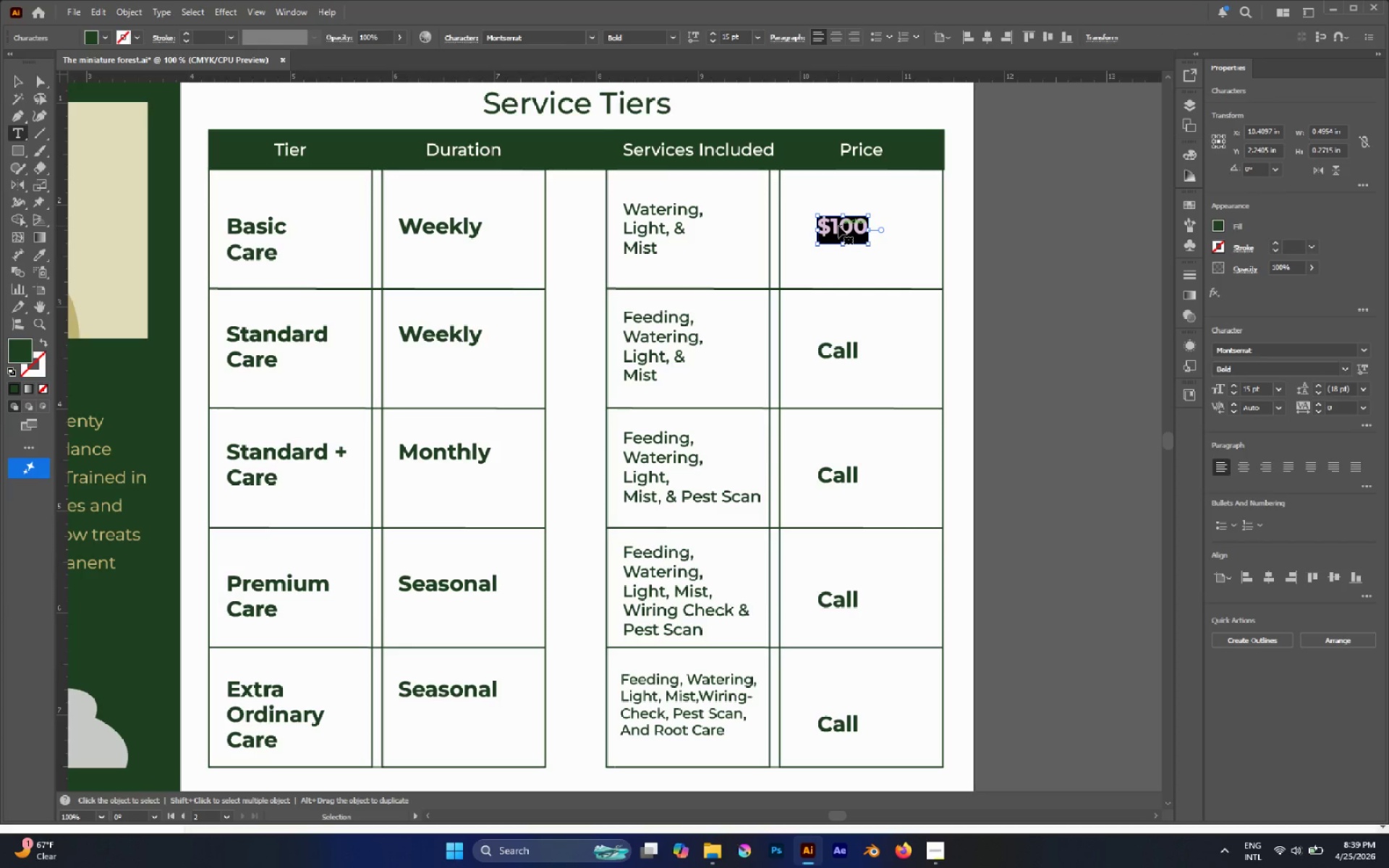 
key(Control+C)
 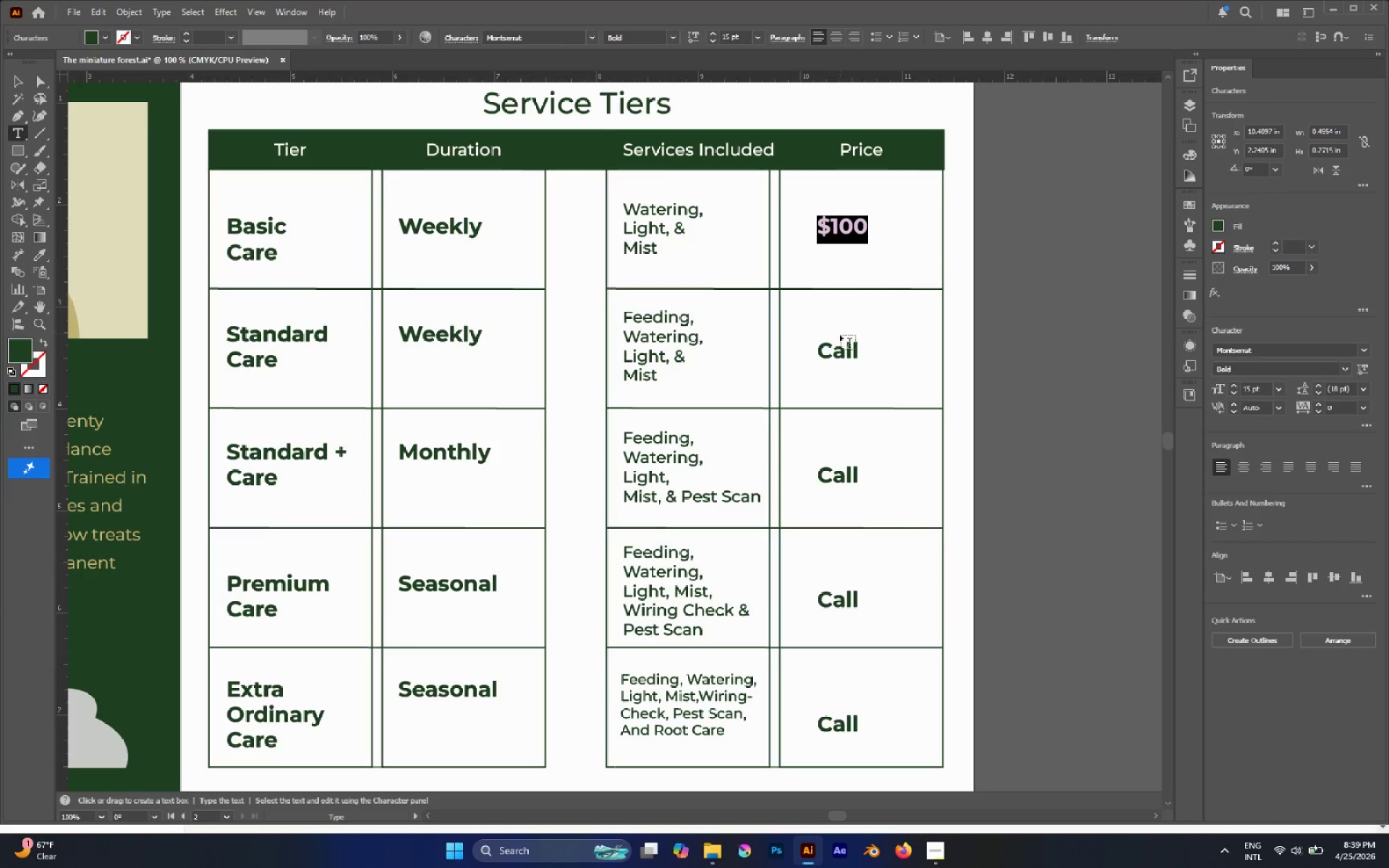 
double_click([838, 350])
 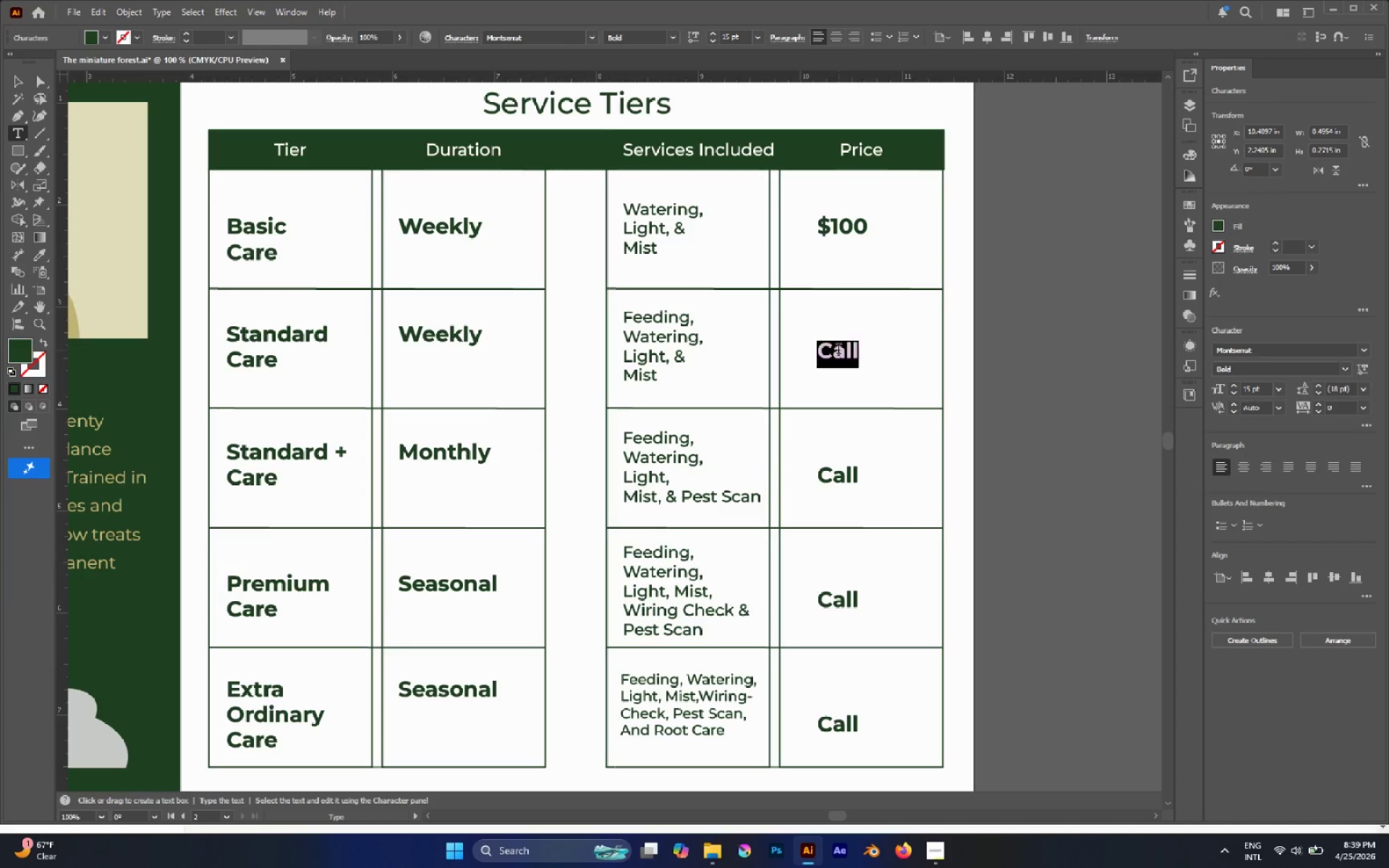 
key(Control+V)
 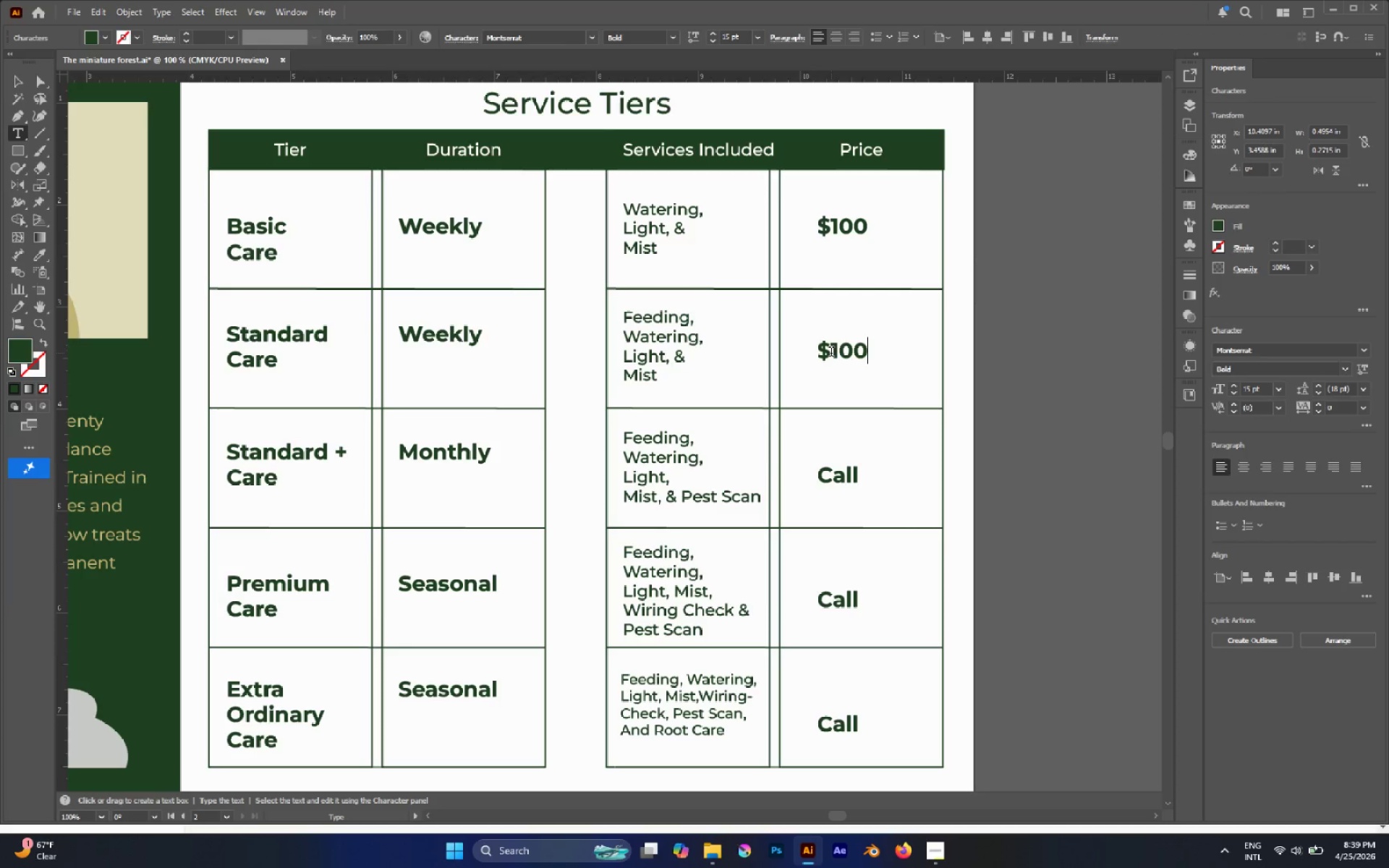 
left_click_drag(start_coordinate=[835, 353], to_coordinate=[850, 355])
 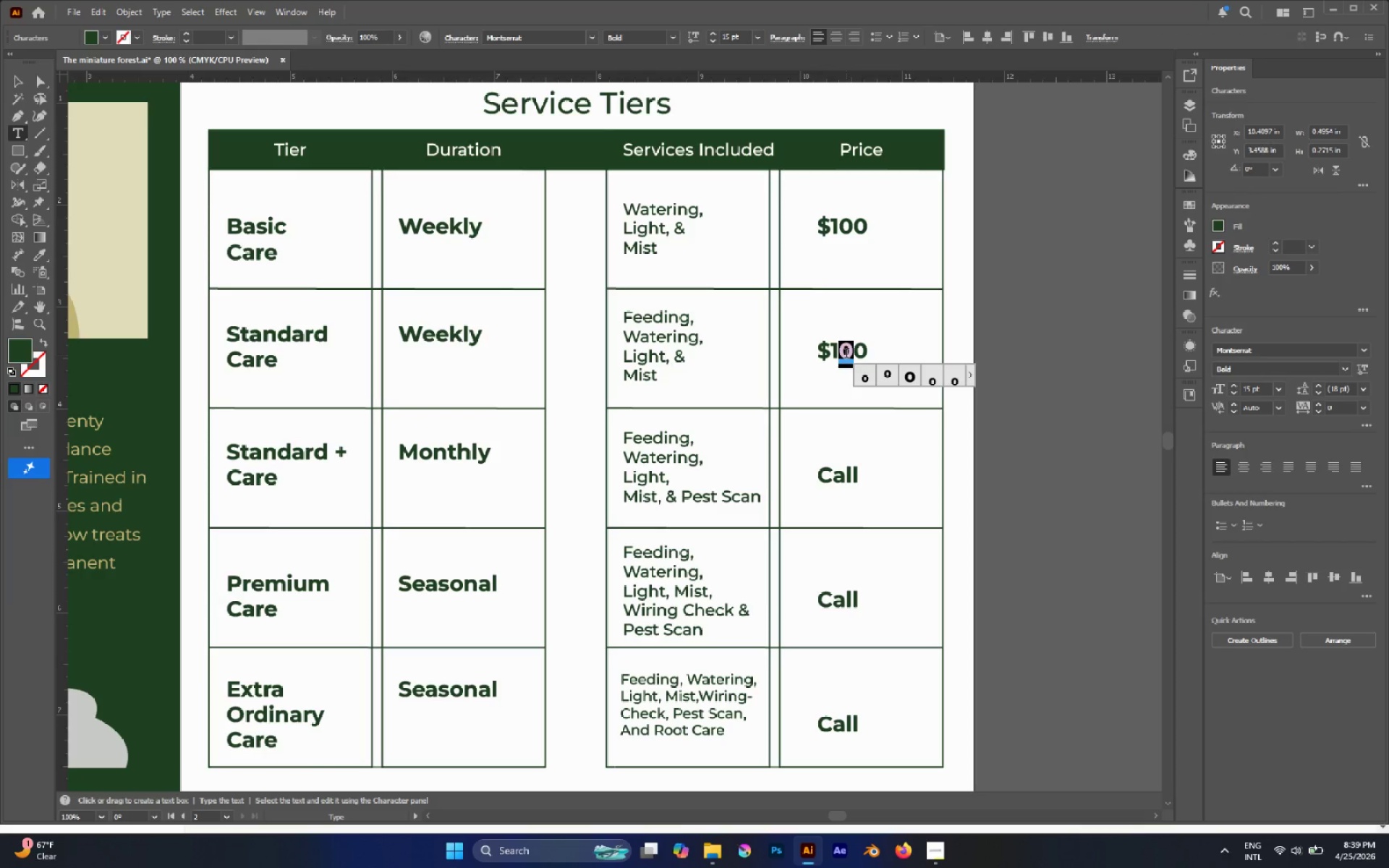 
key(5)
 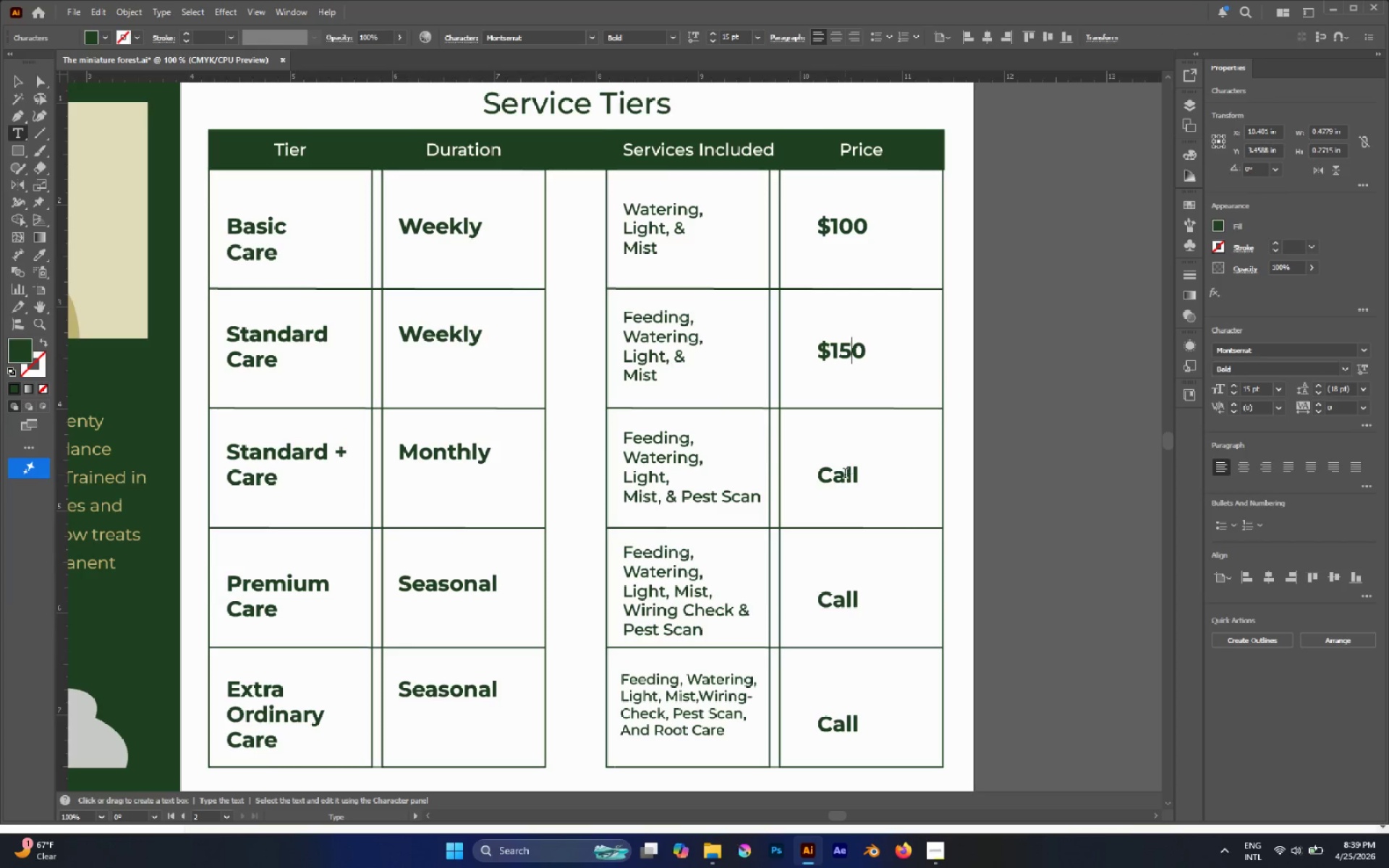 
double_click([845, 474])
 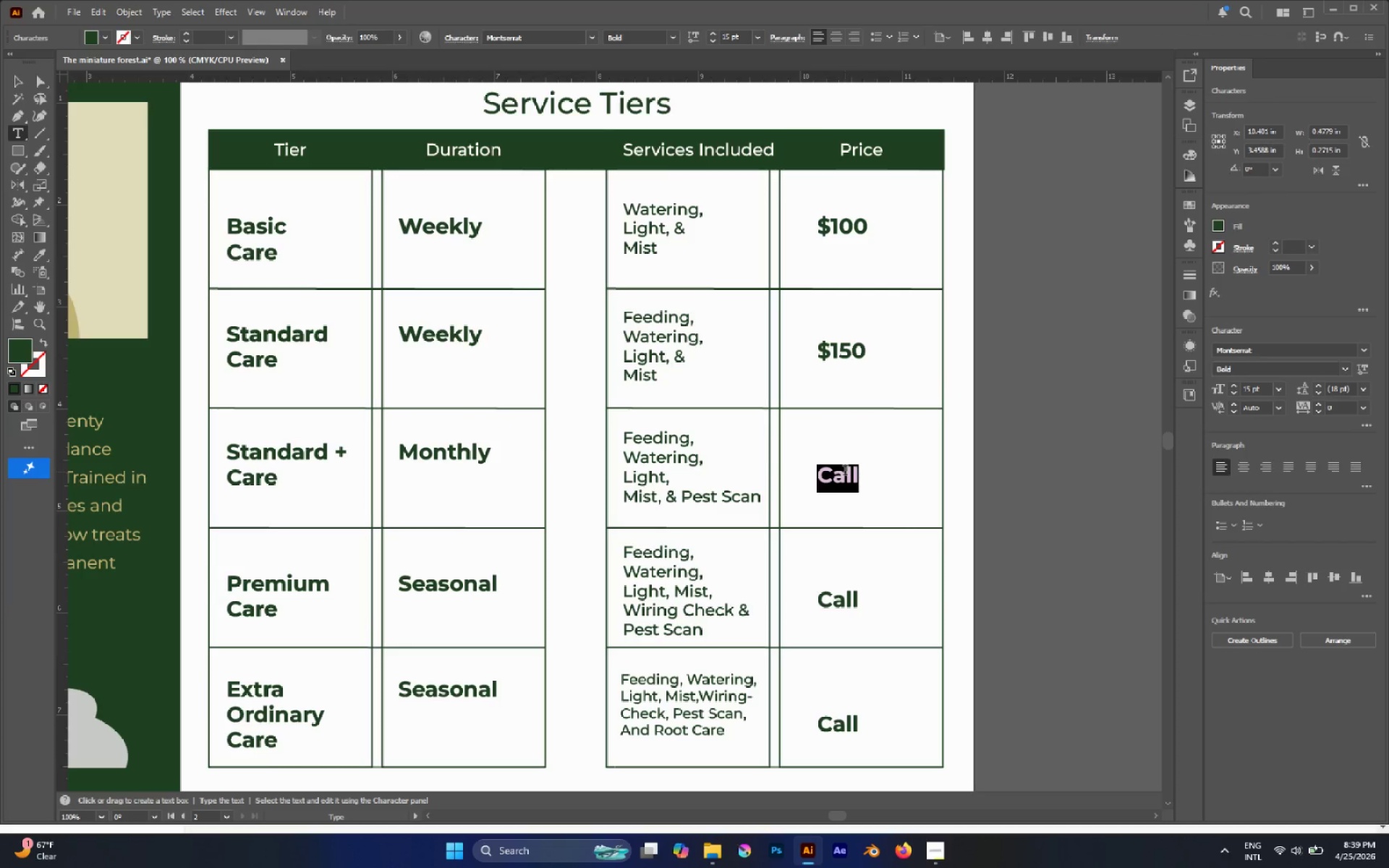 
key(Control+V)
 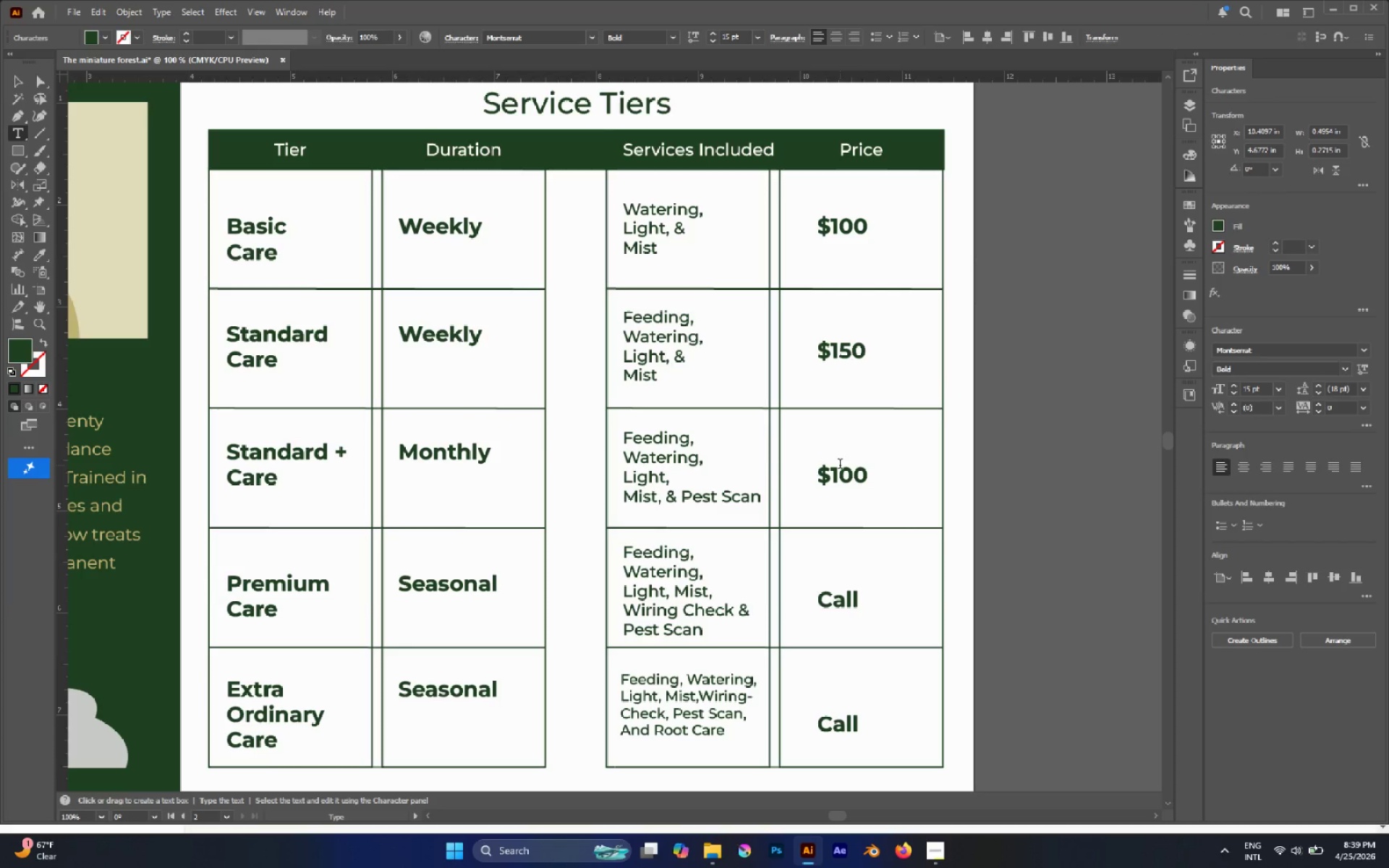 
left_click_drag(start_coordinate=[840, 465], to_coordinate=[833, 466])
 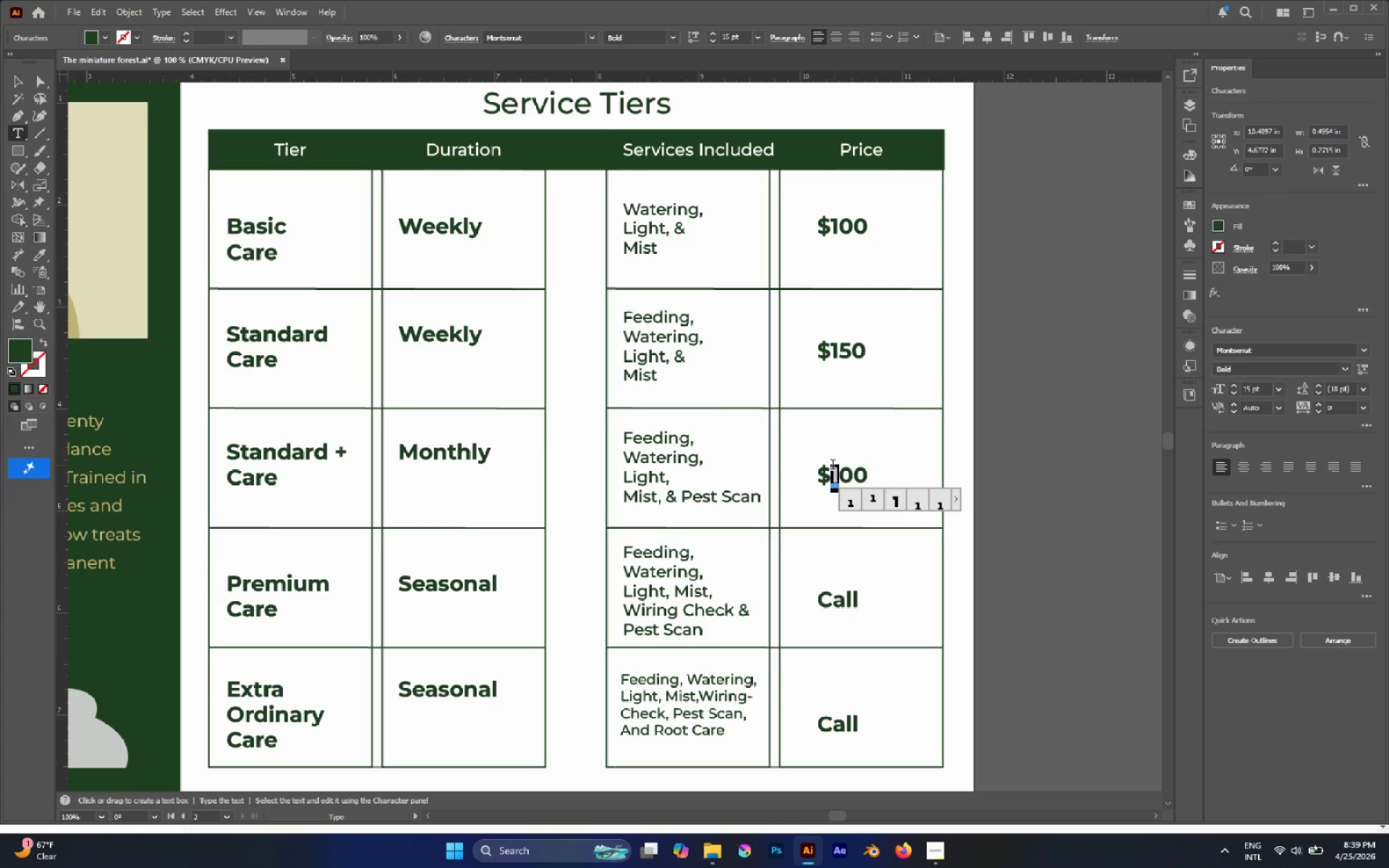 
key(2)
 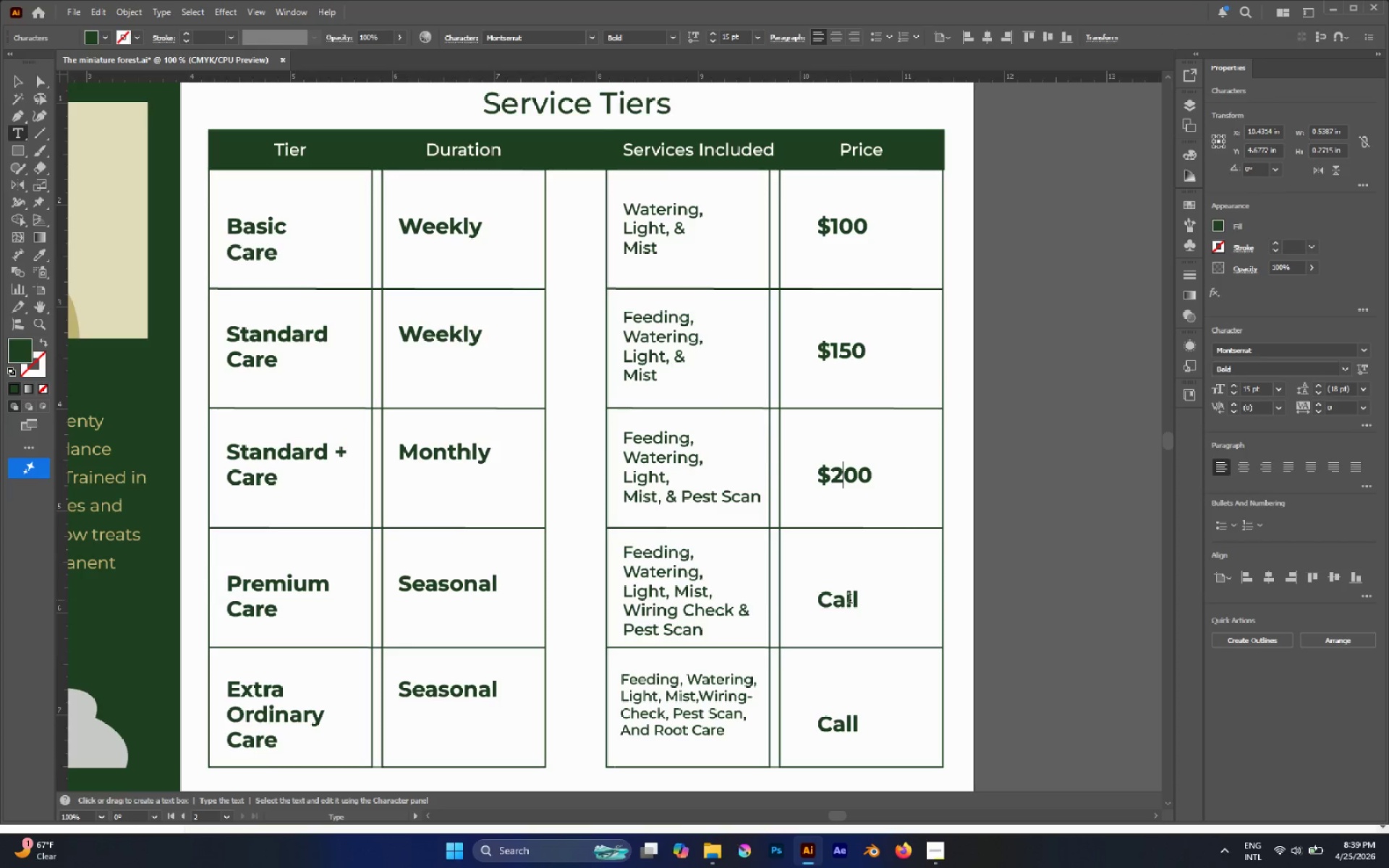 
double_click([850, 600])
 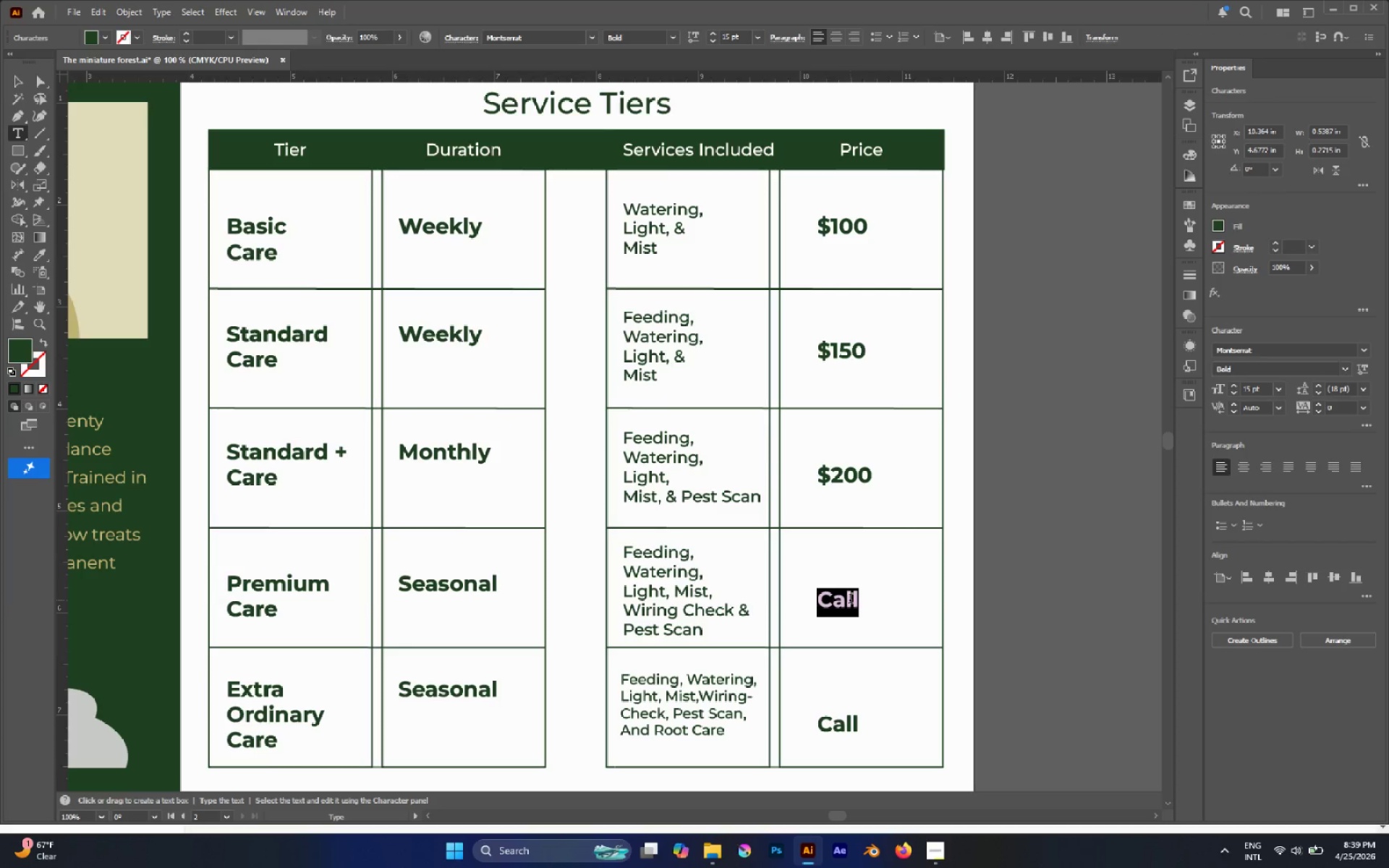 
key(Control+V)
 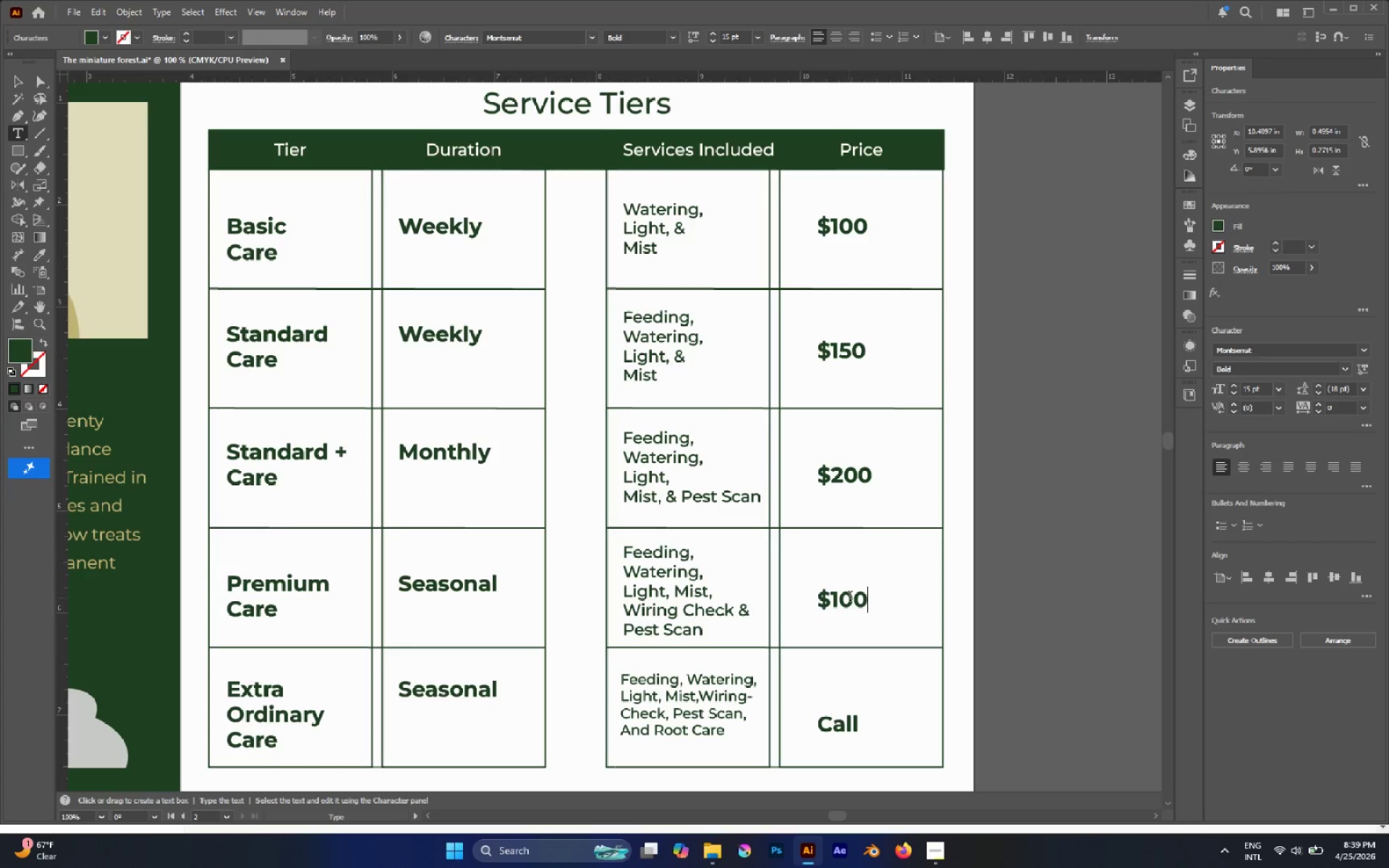 
left_click_drag(start_coordinate=[852, 599], to_coordinate=[833, 595])
 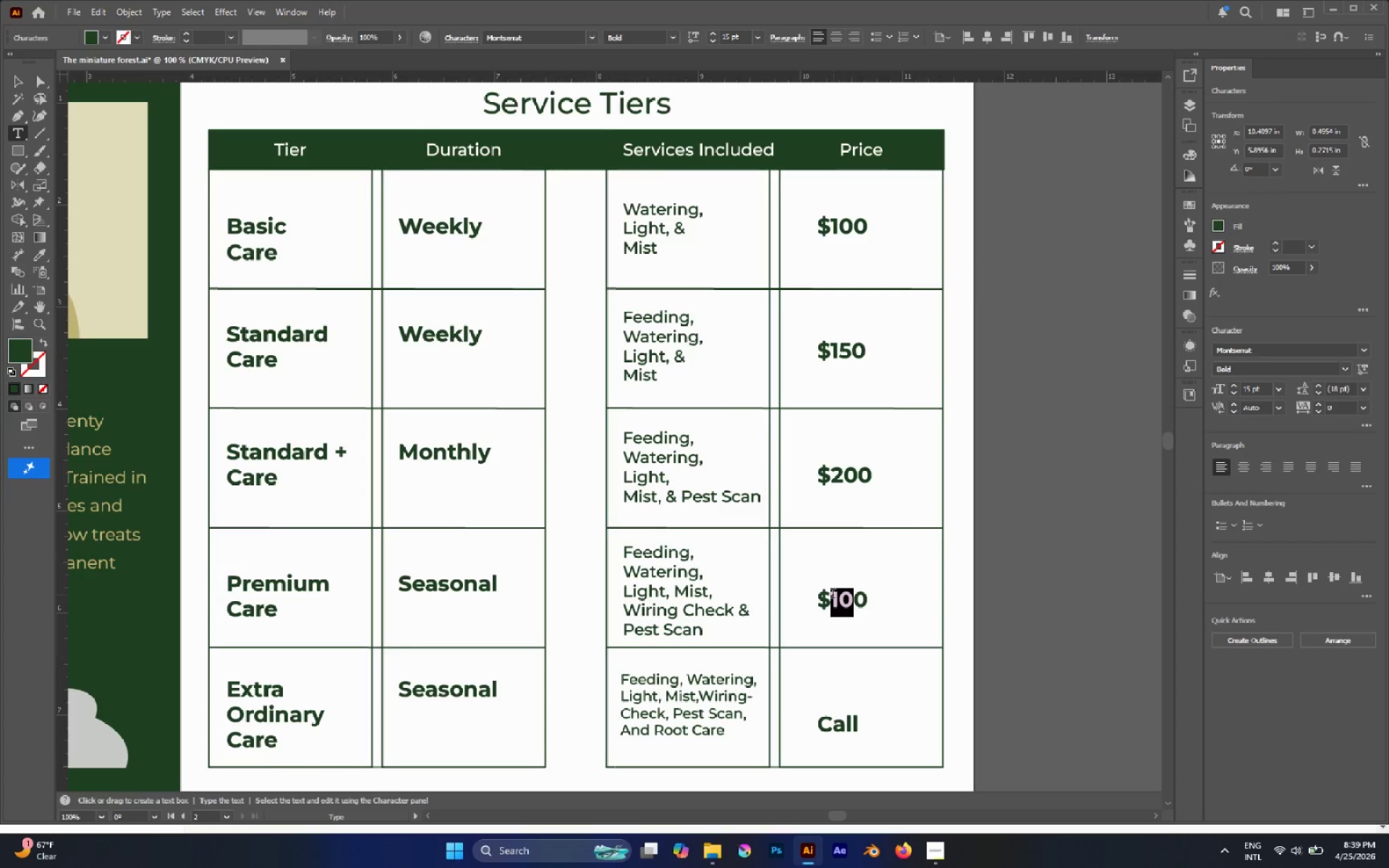 
type(25)
 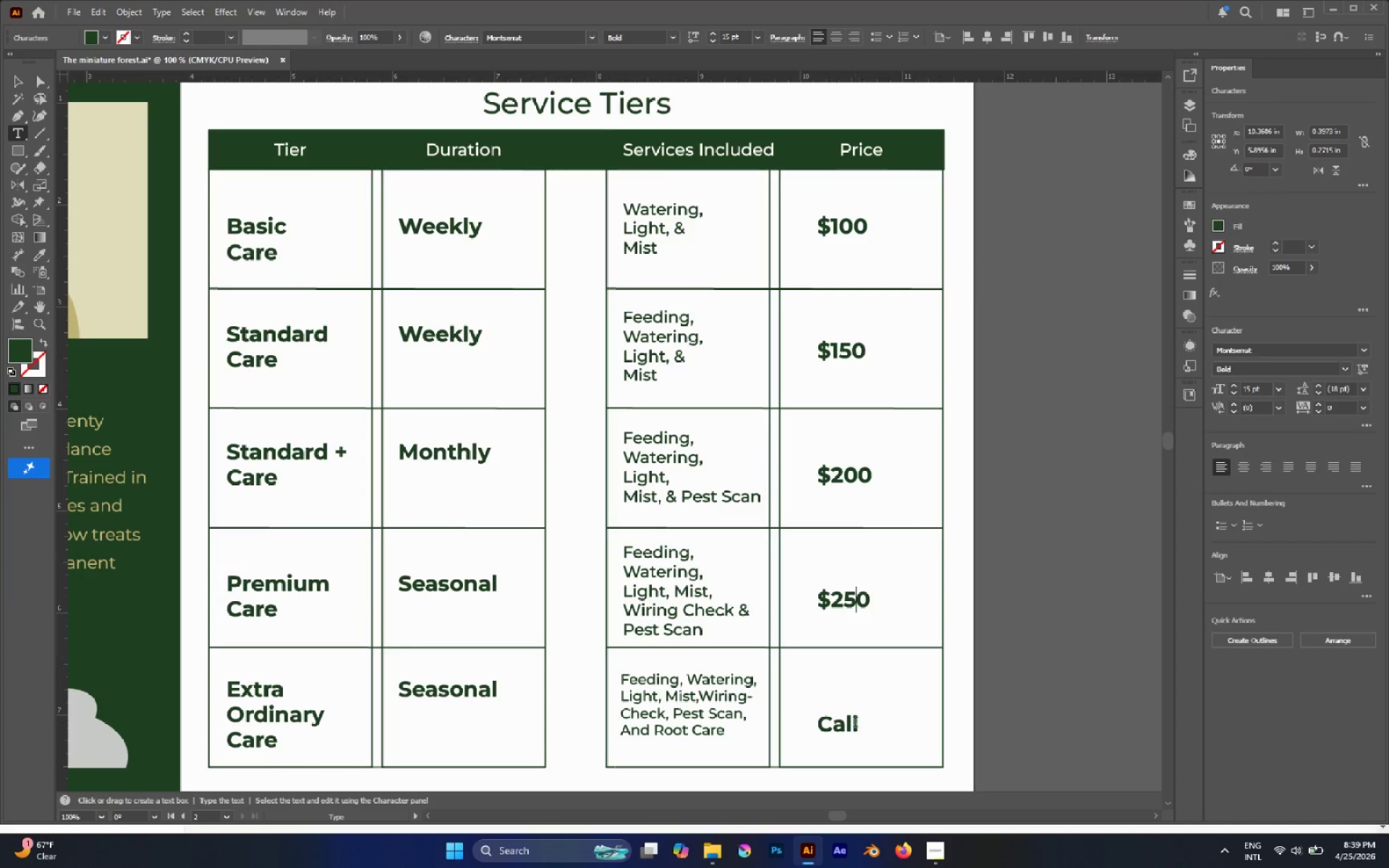 
double_click([849, 722])
 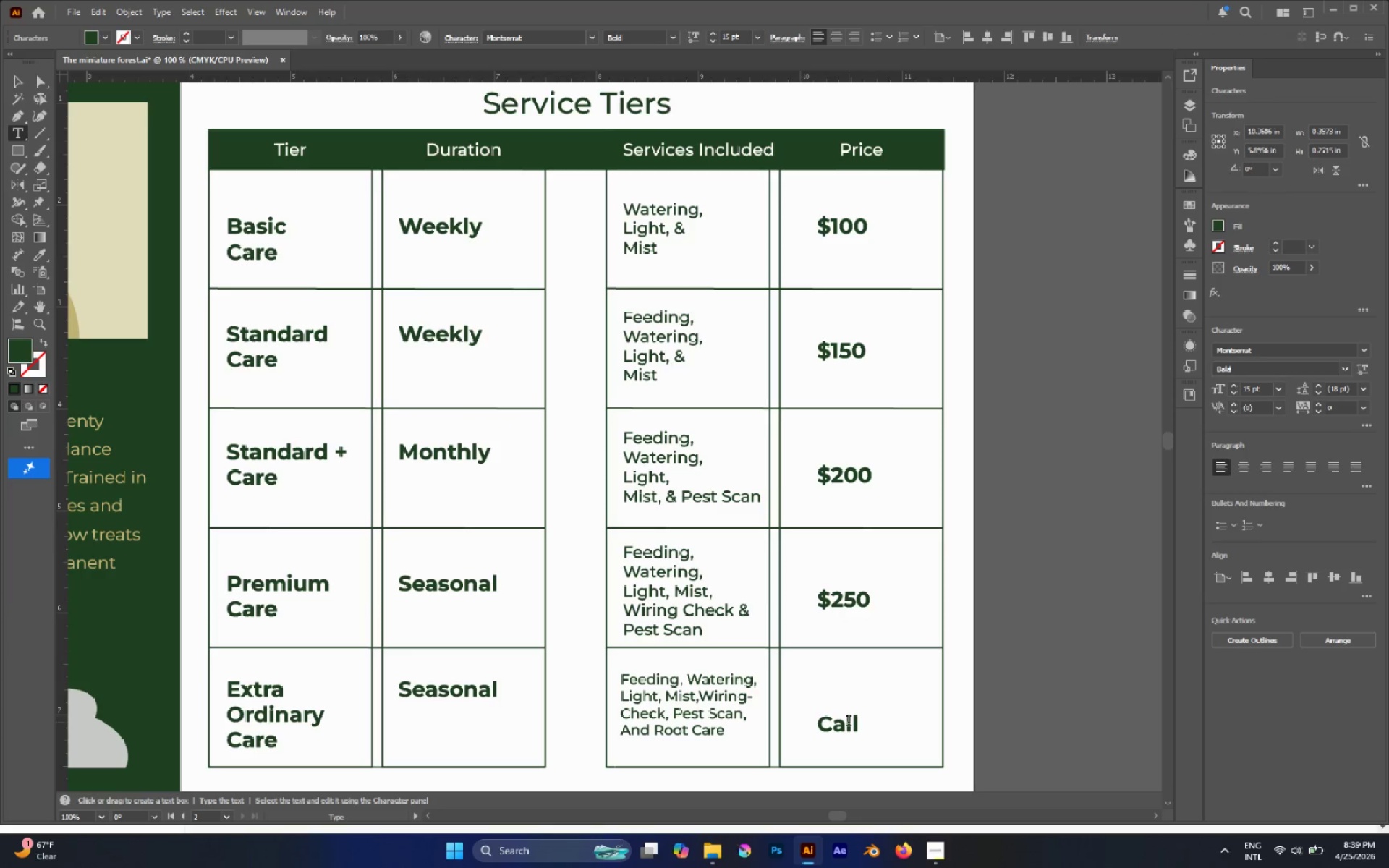 
triple_click([849, 722])
 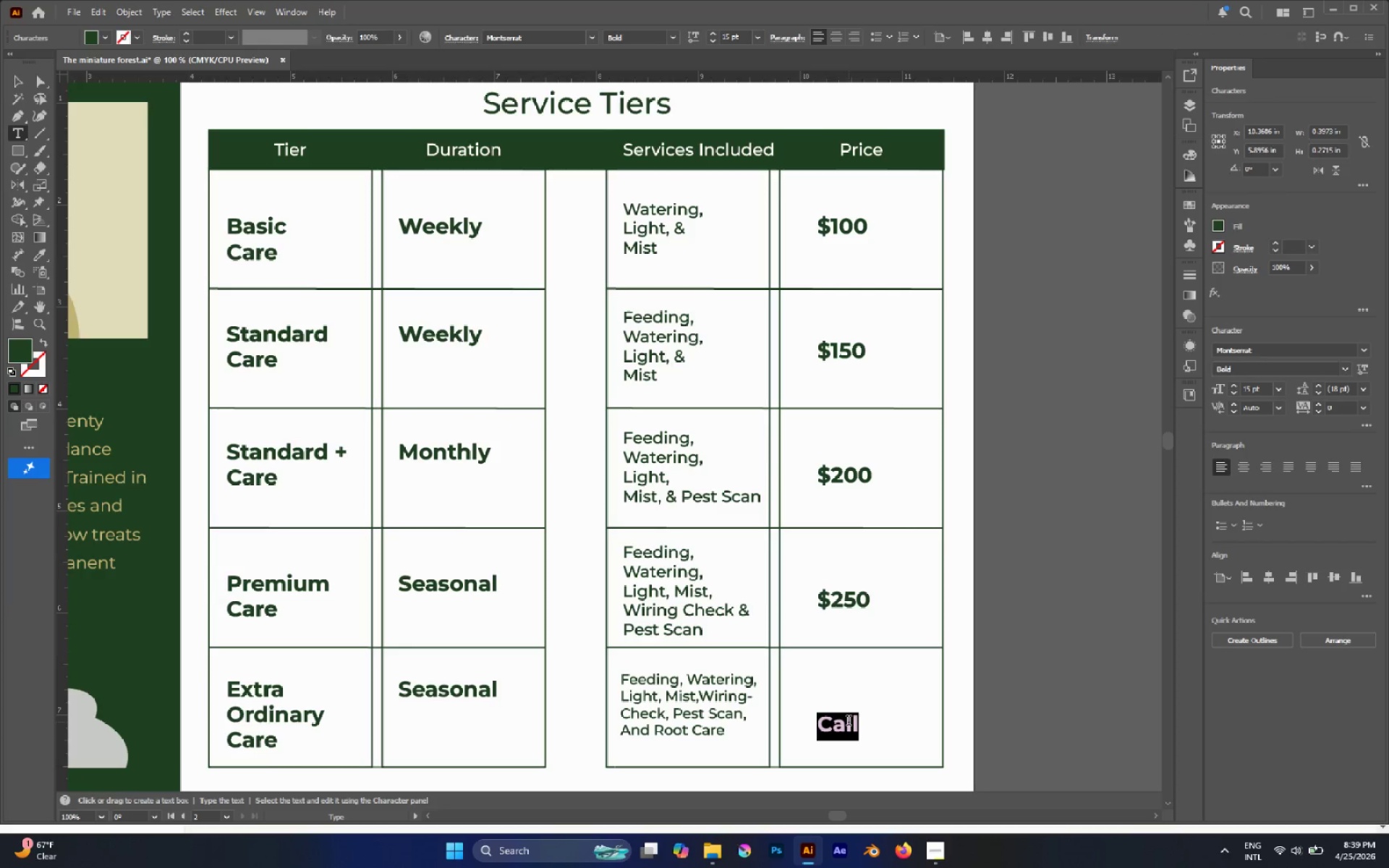 
key(Control+V)
 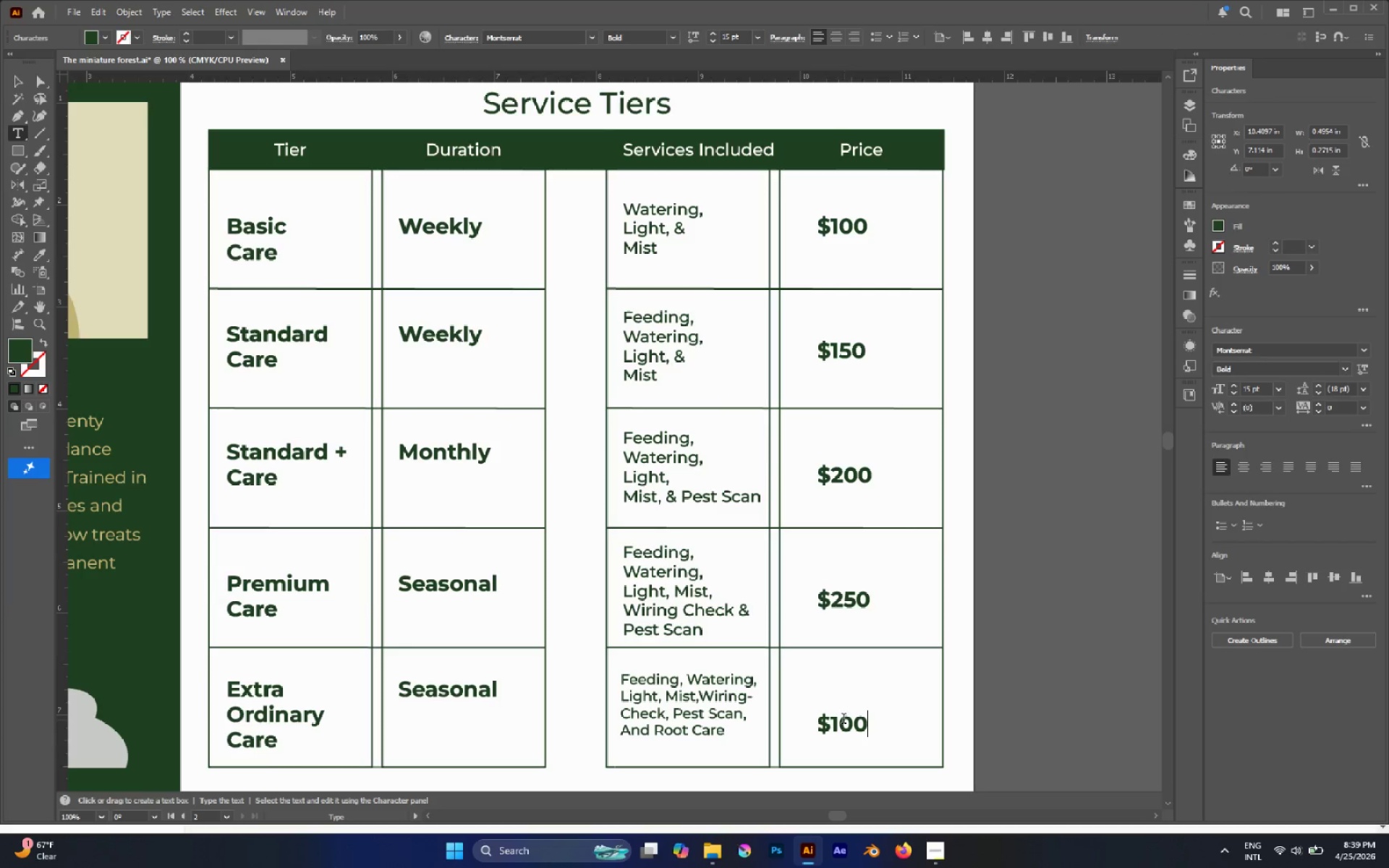 
left_click_drag(start_coordinate=[838, 720], to_coordinate=[833, 722])
 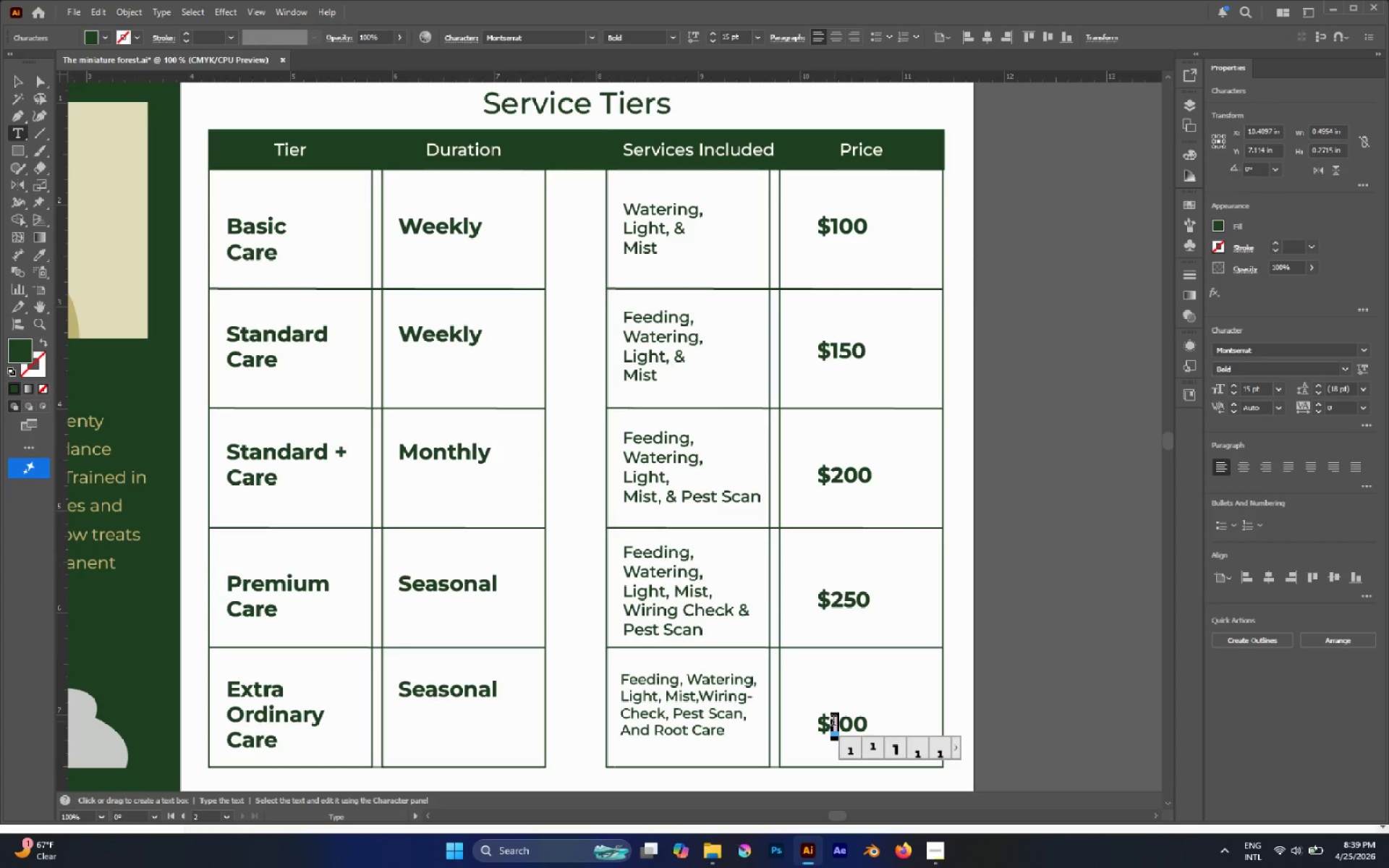 
key(3)
 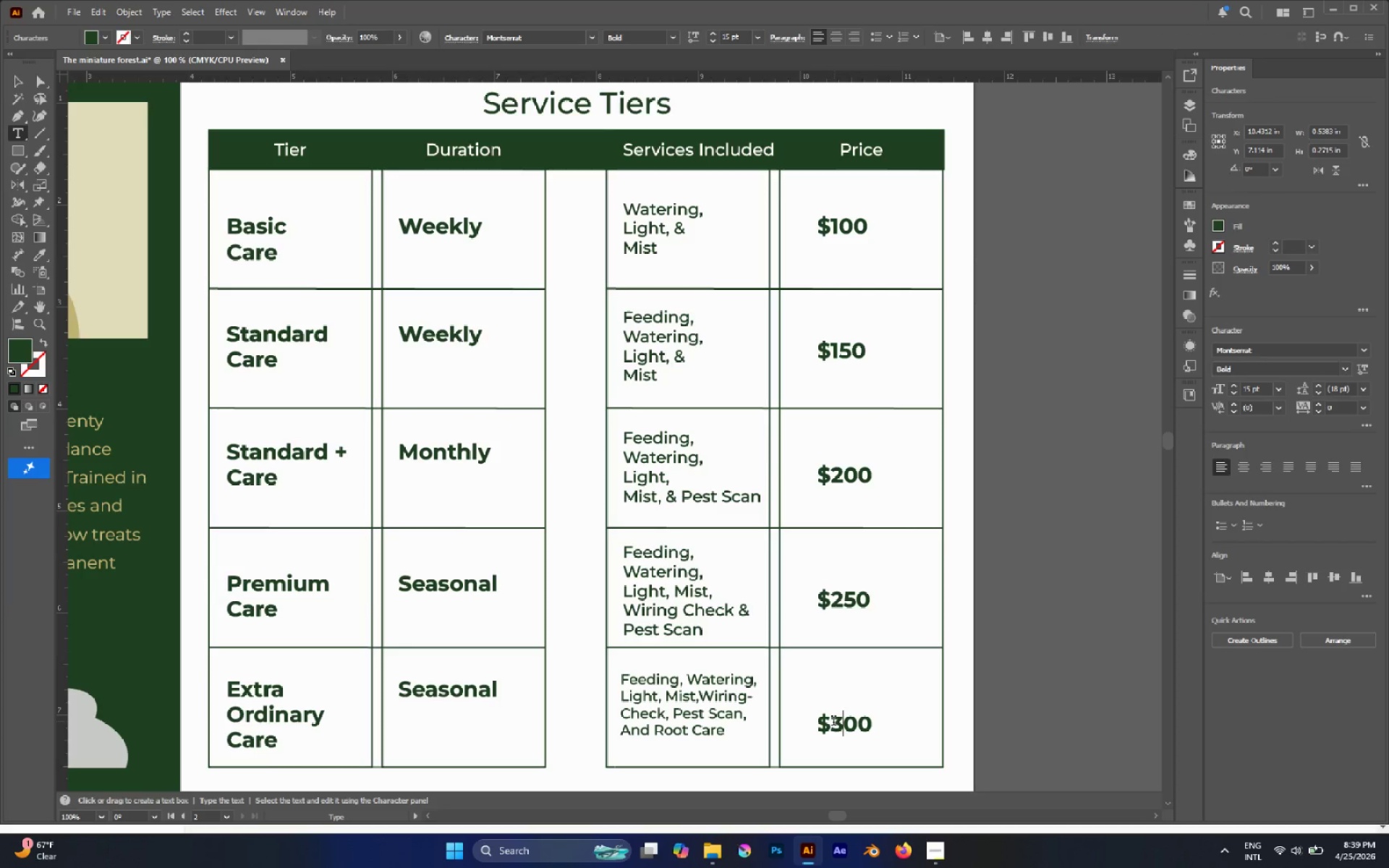 
key(Escape)
 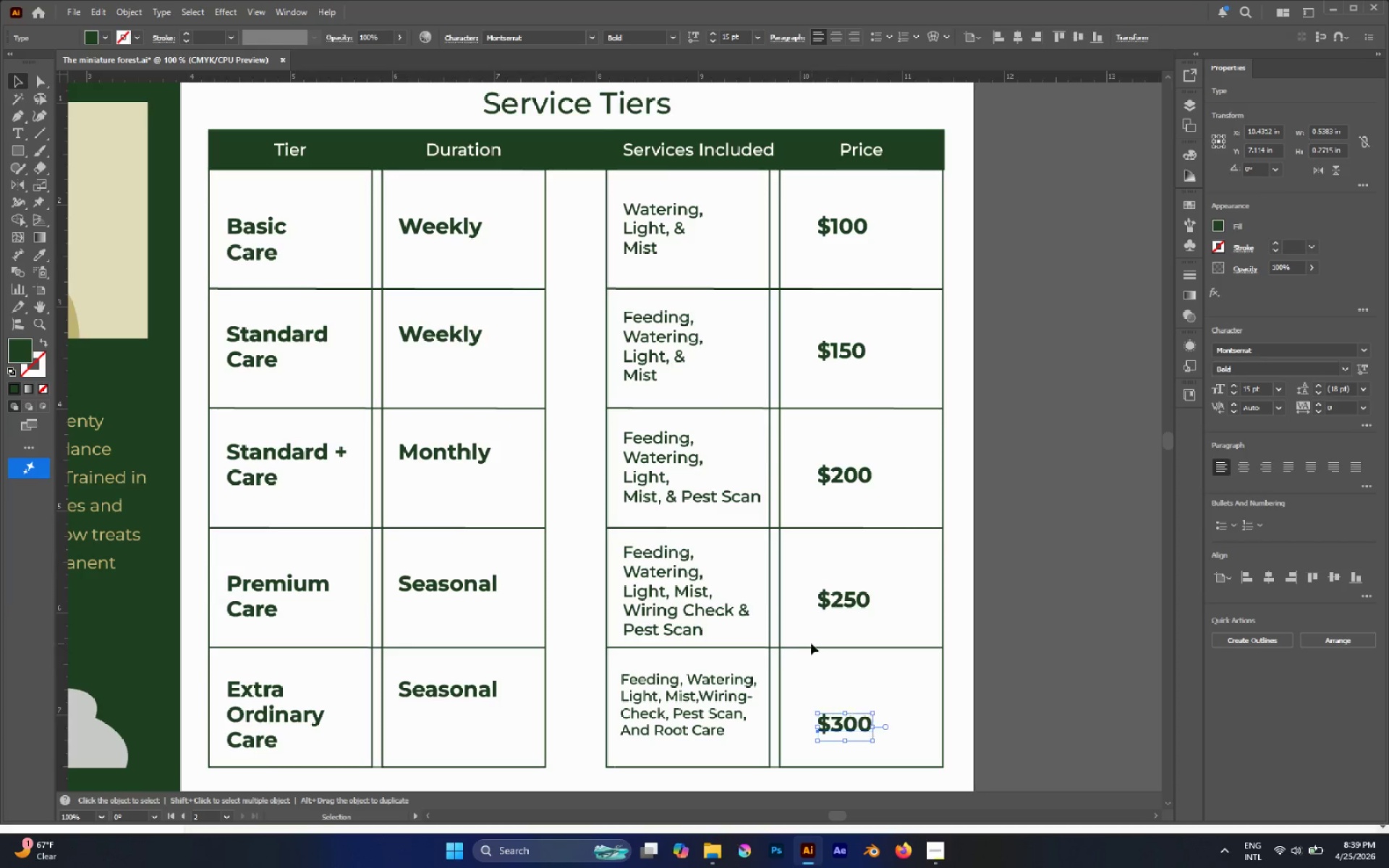 
hold_key(key=AltLeft, duration=0.36)
 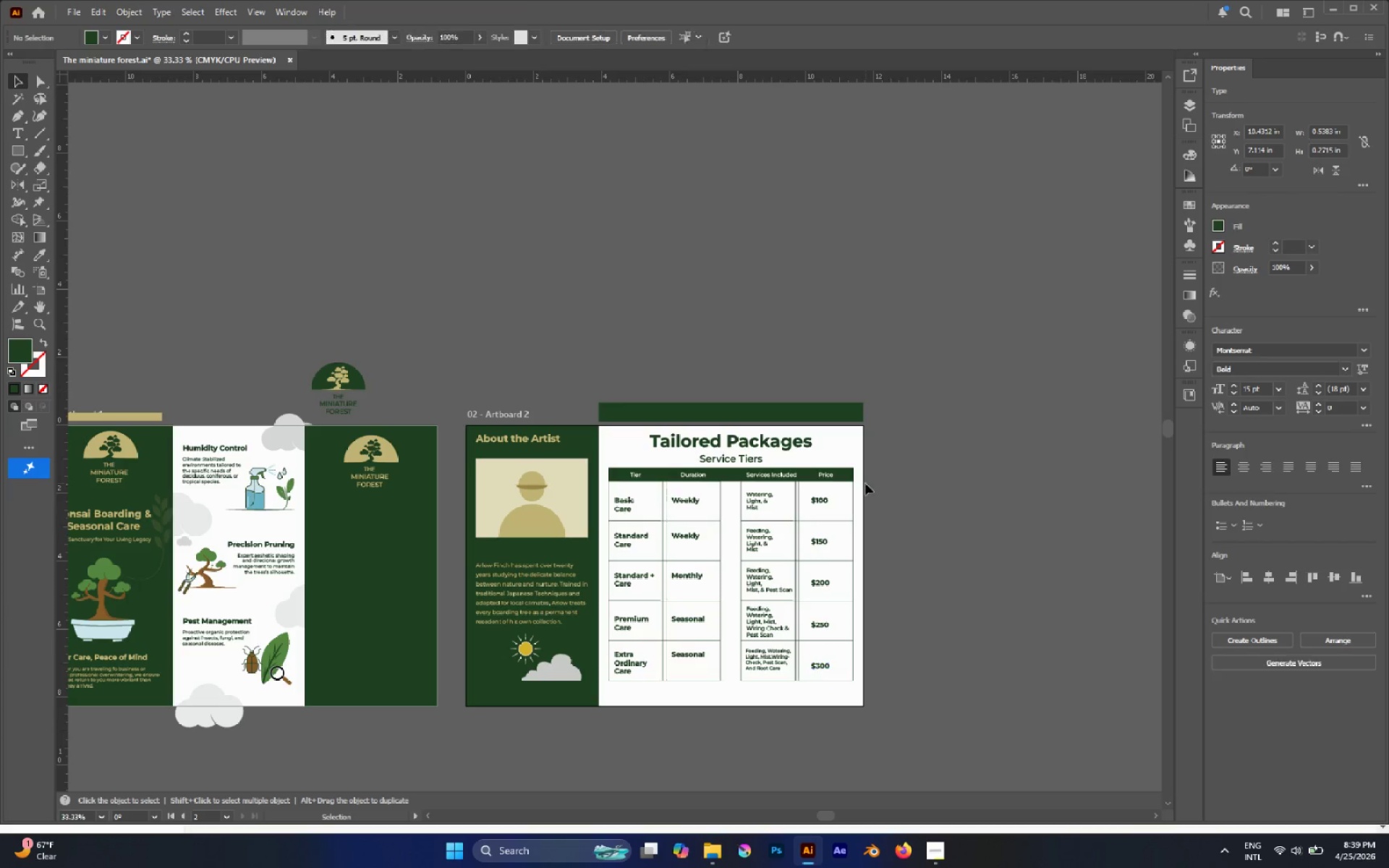 
left_click_drag(start_coordinate=[893, 481], to_coordinate=[889, 486])
 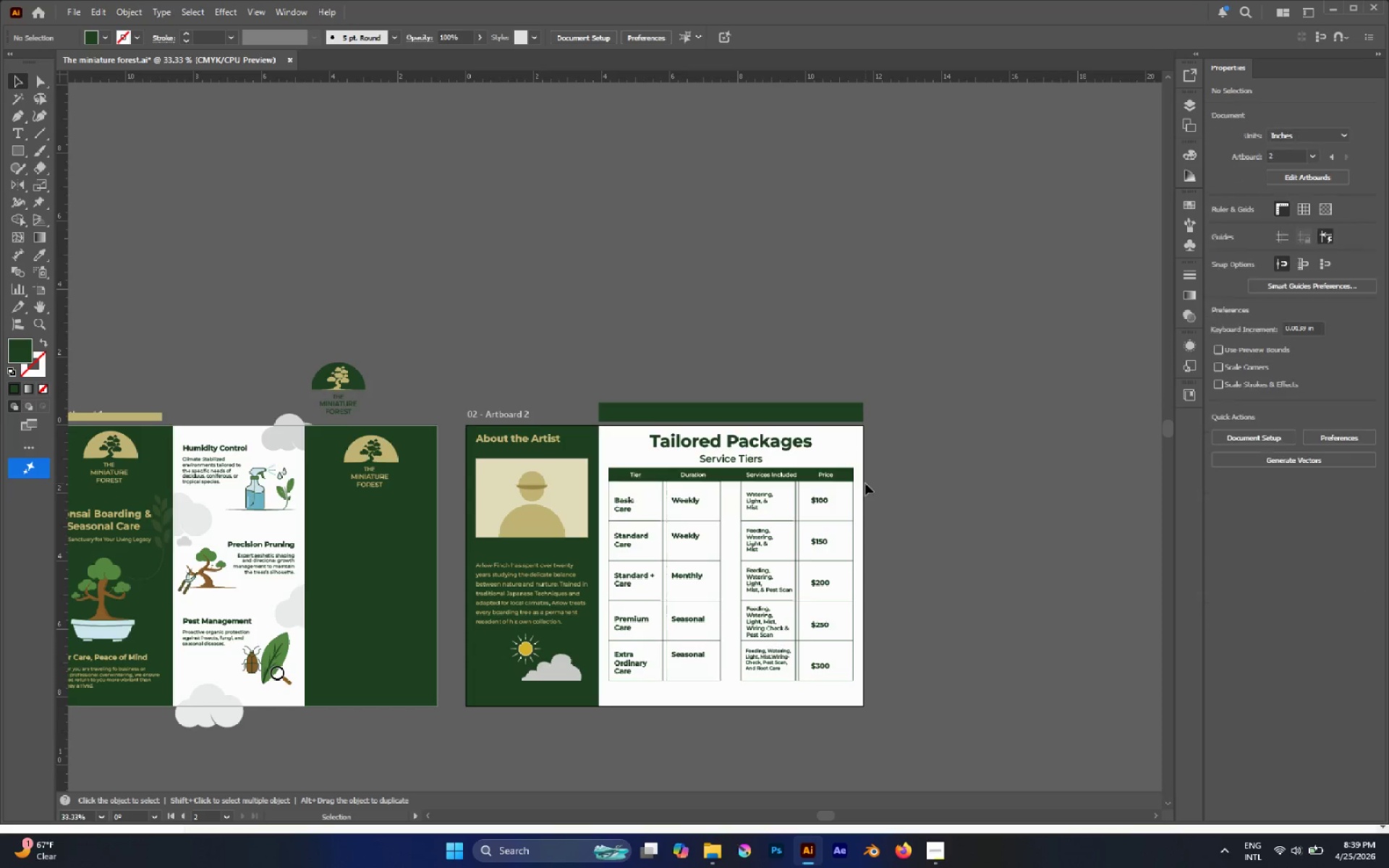 
scroll: coordinate [808, 637], scroll_direction: down, amount: 3.0
 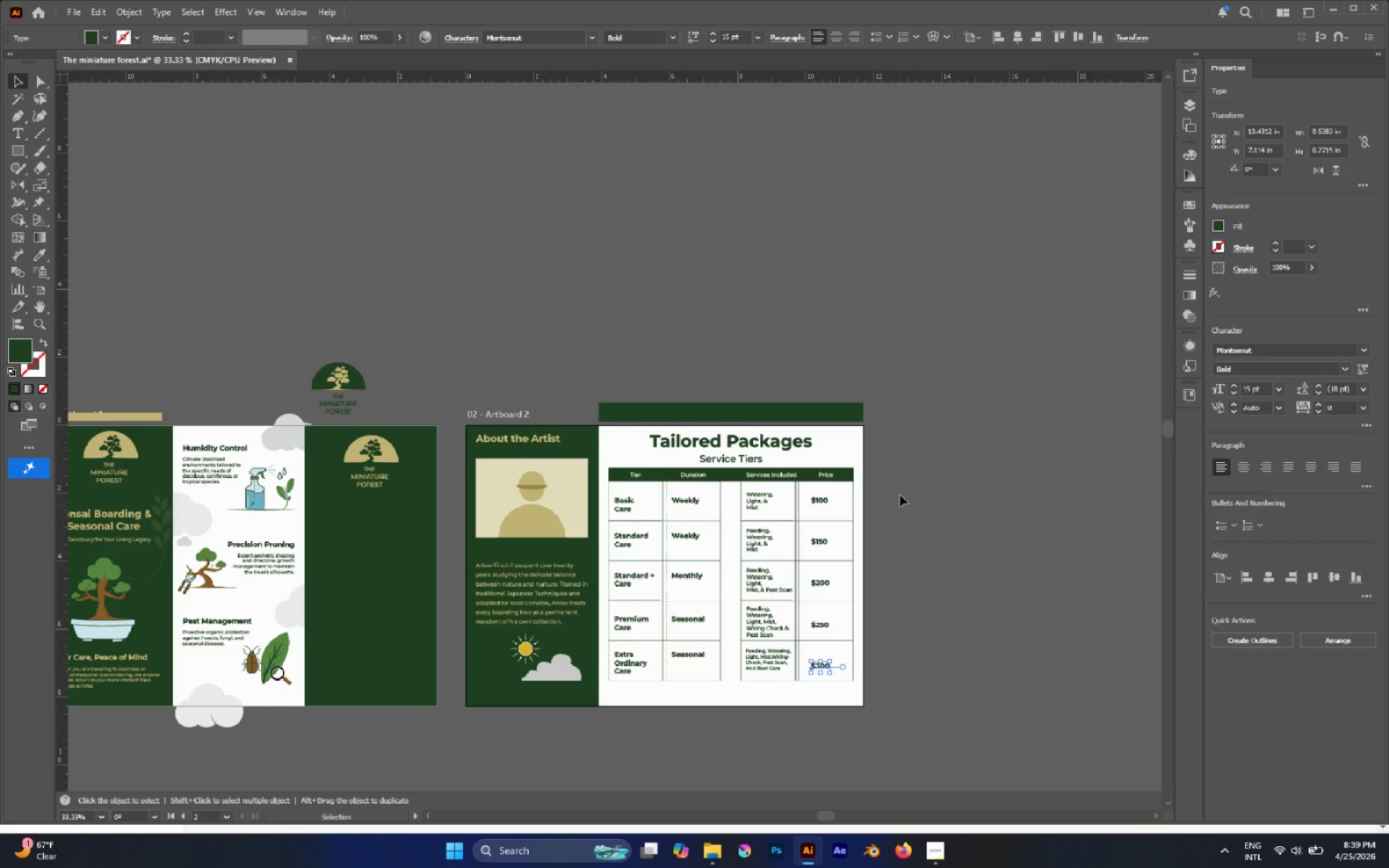 
hold_key(key=AltLeft, duration=0.48)
scroll: coordinate [852, 488], scroll_direction: down, amount: 5.0
 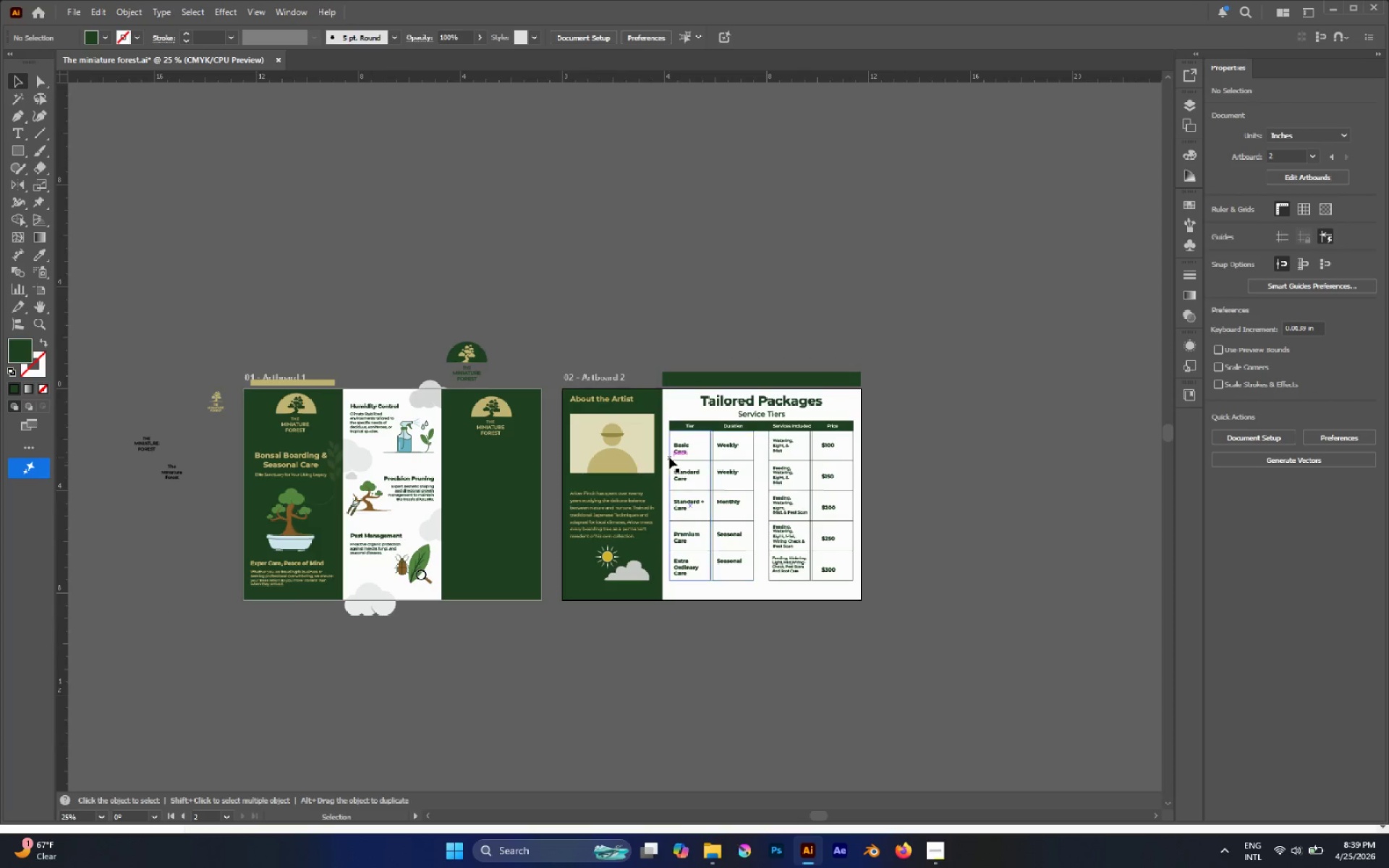 
hold_key(key=AltLeft, duration=0.89)
scroll: coordinate [624, 434], scroll_direction: up, amount: 2.0
 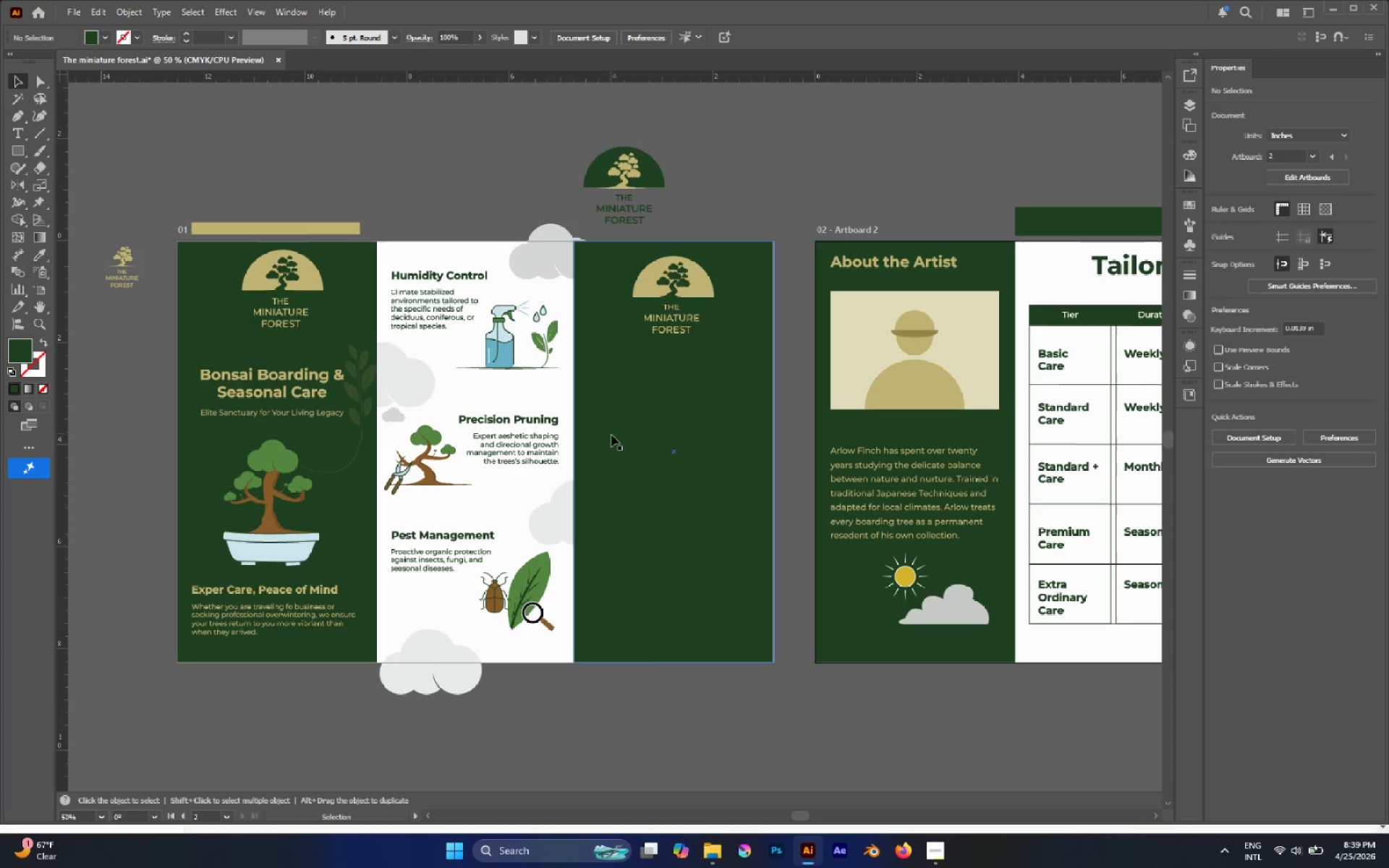 
hold_key(key=AltLeft, duration=0.67)
 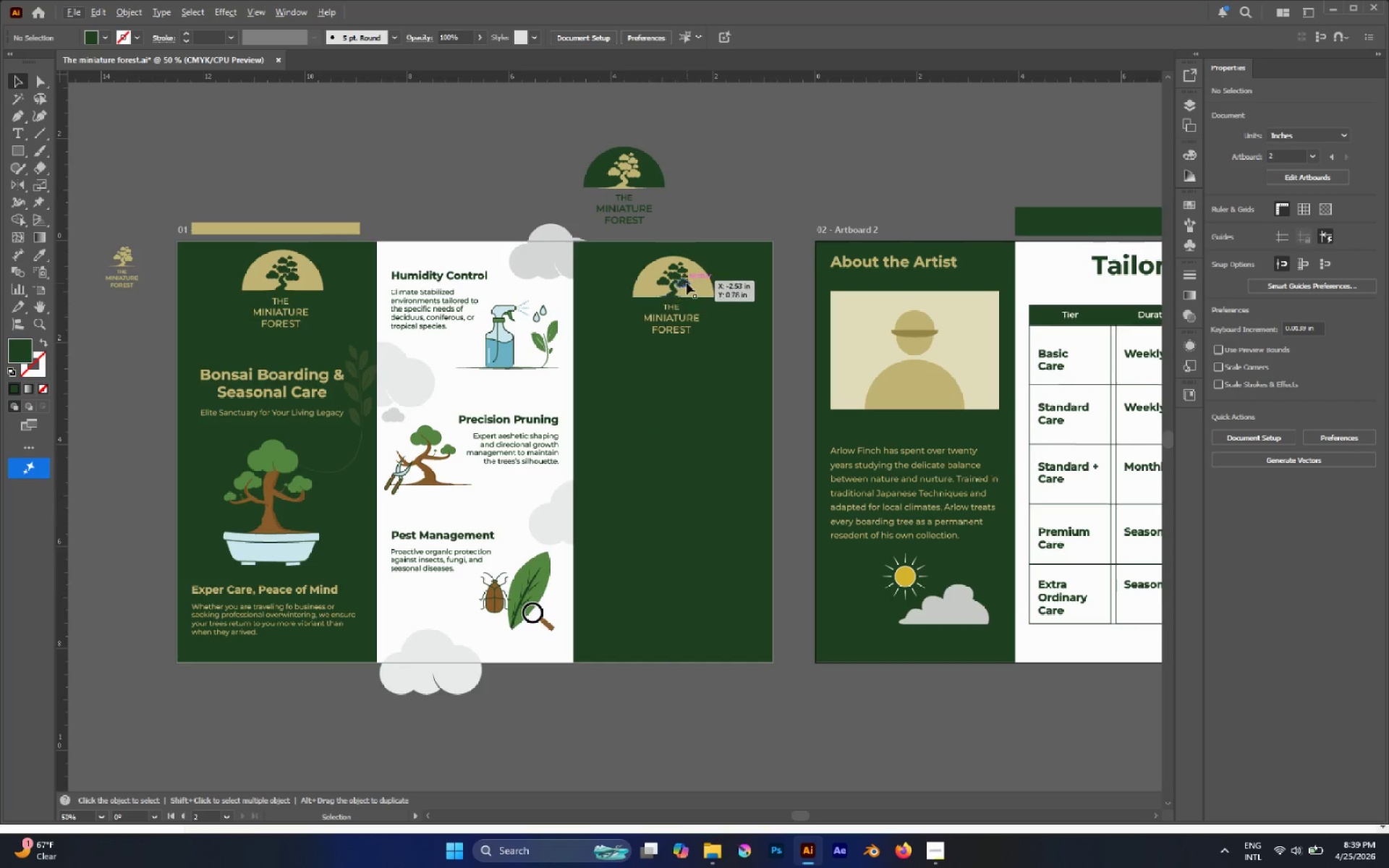 
left_click([687, 283])
 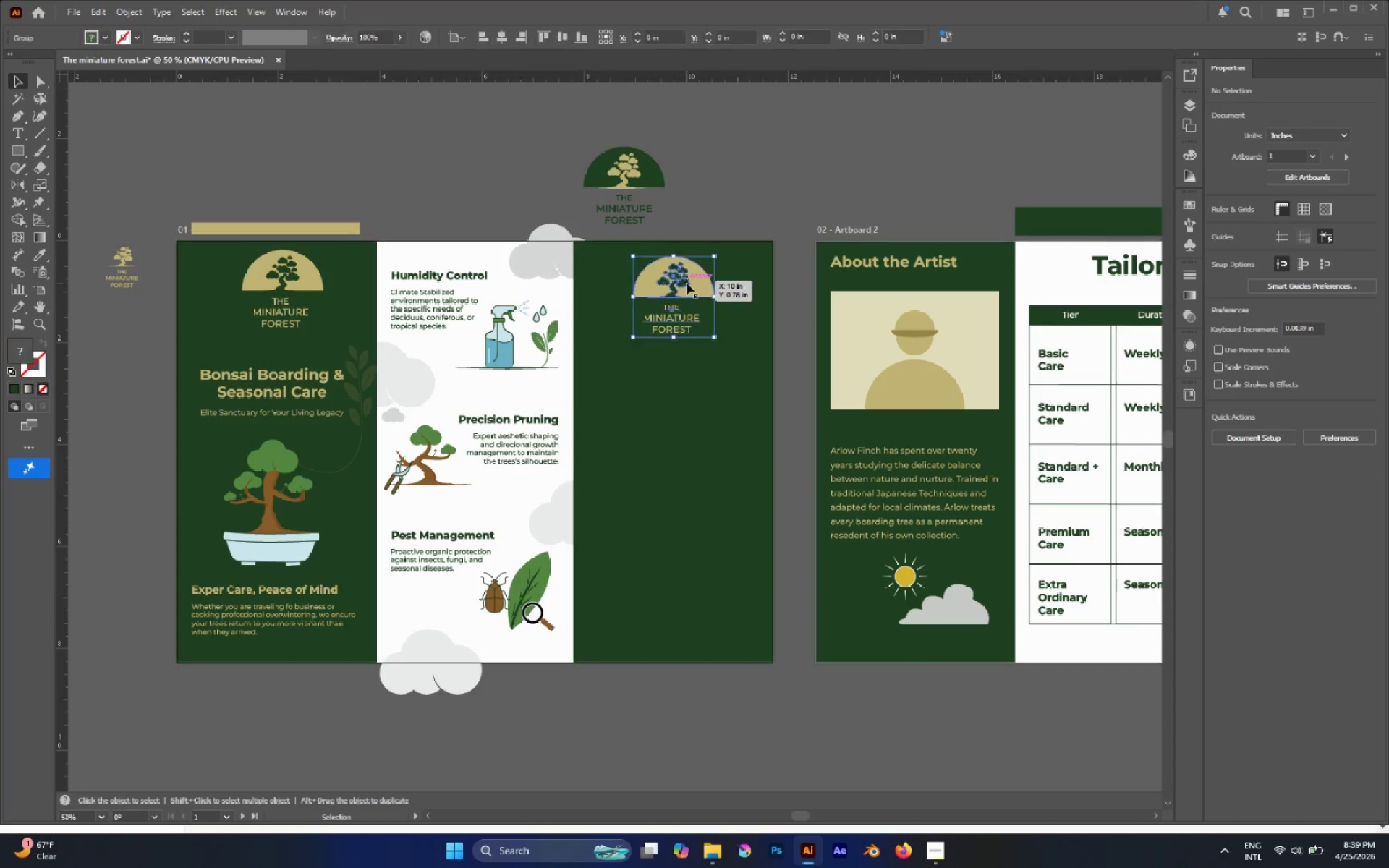 
hold_key(key=AltLeft, duration=0.42)
scroll: coordinate [687, 283], scroll_direction: down, amount: 1.0
 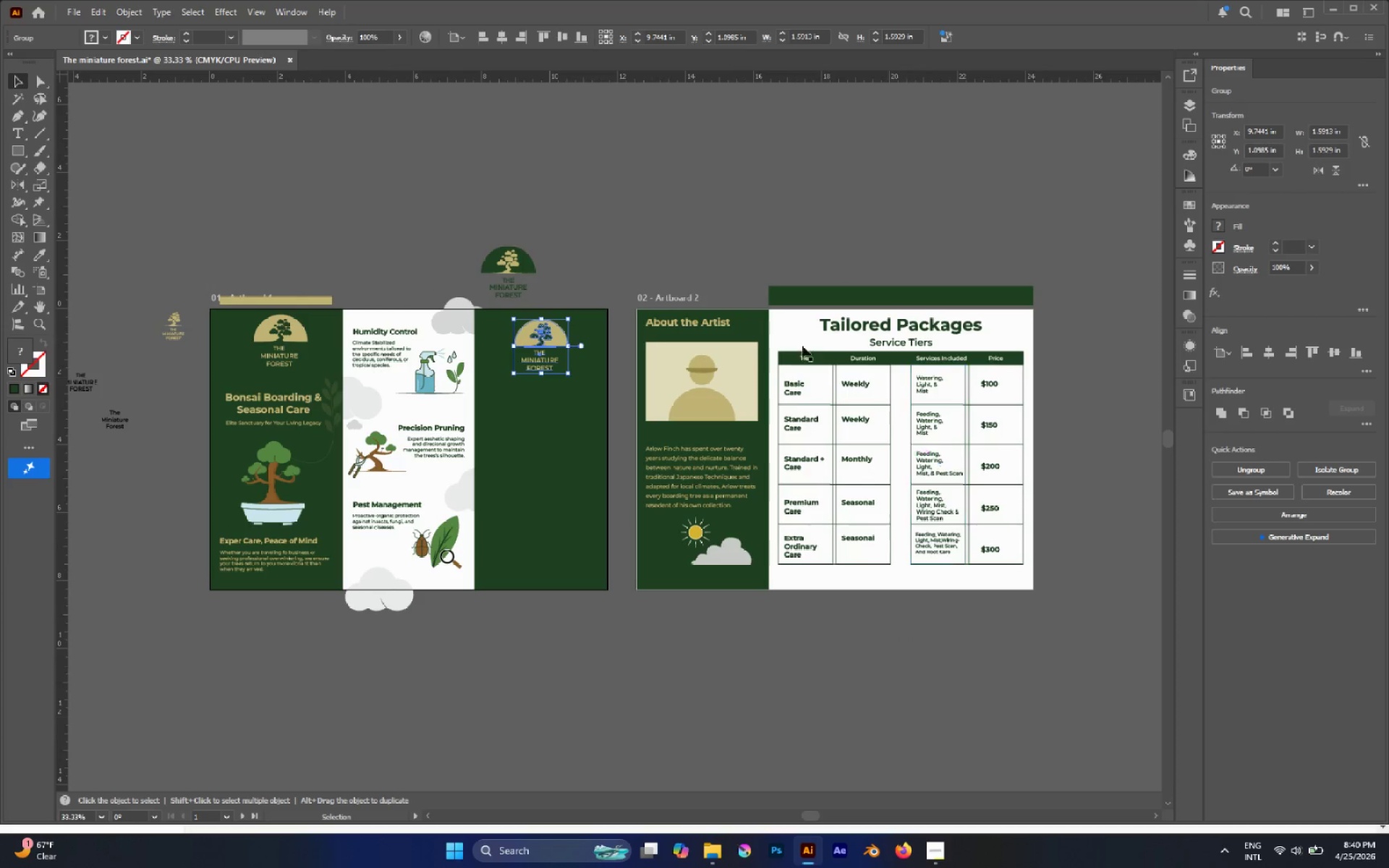 
left_click_drag(start_coordinate=[777, 315], to_coordinate=[1070, 568])
 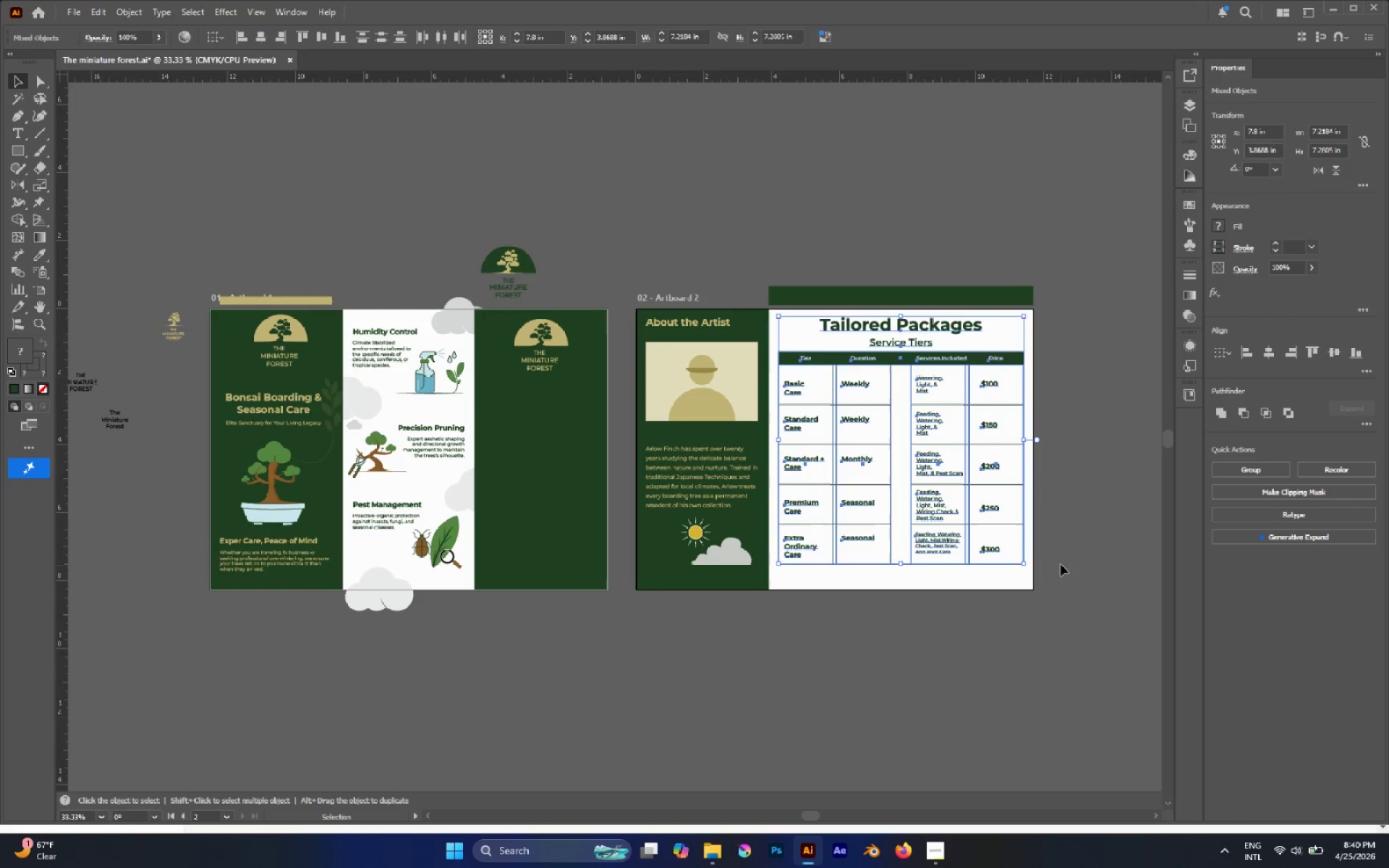 
left_click([1058, 561])
 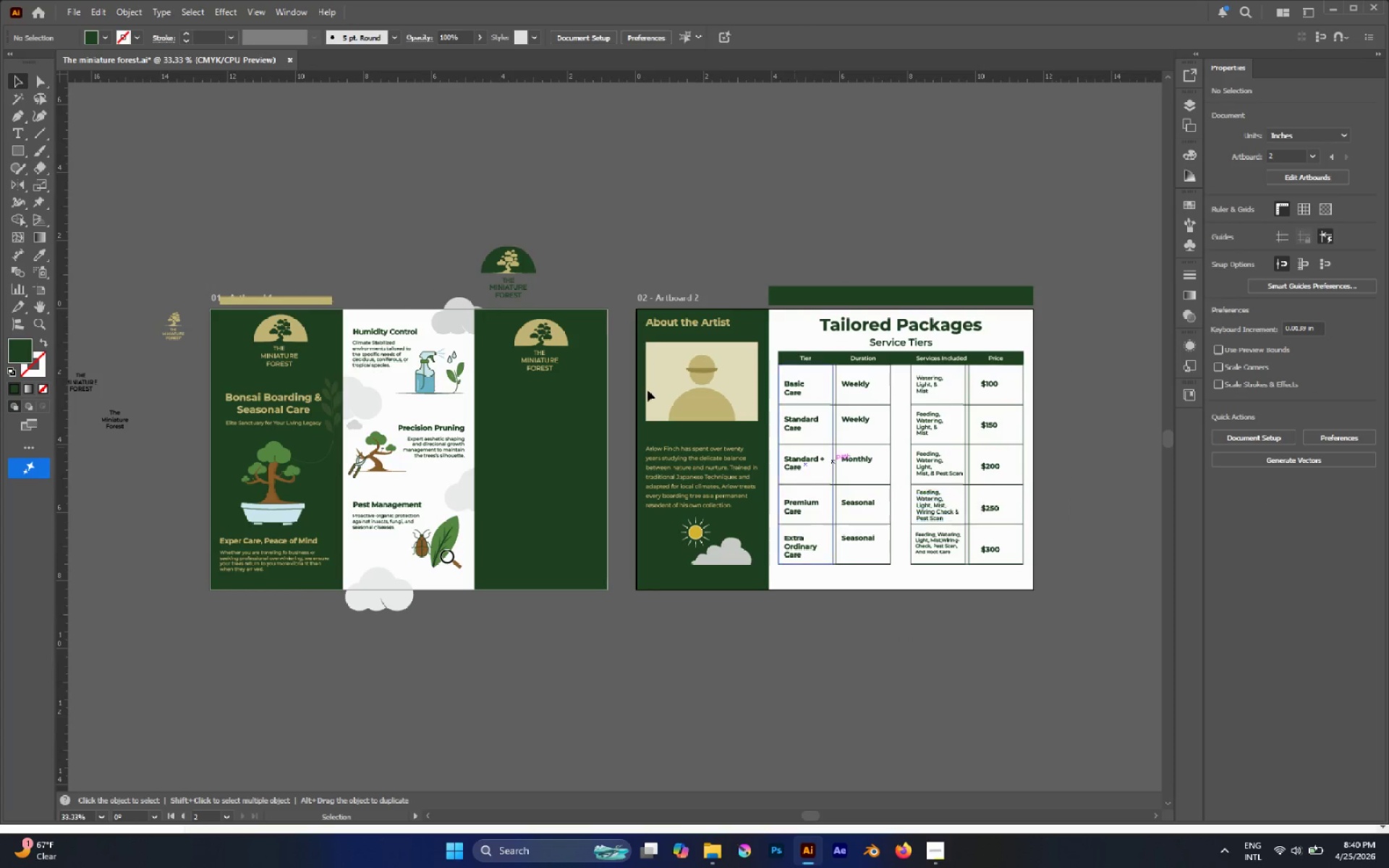 
hold_key(key=AltLeft, duration=1.38)
scroll: coordinate [536, 331], scroll_direction: up, amount: 1.0
 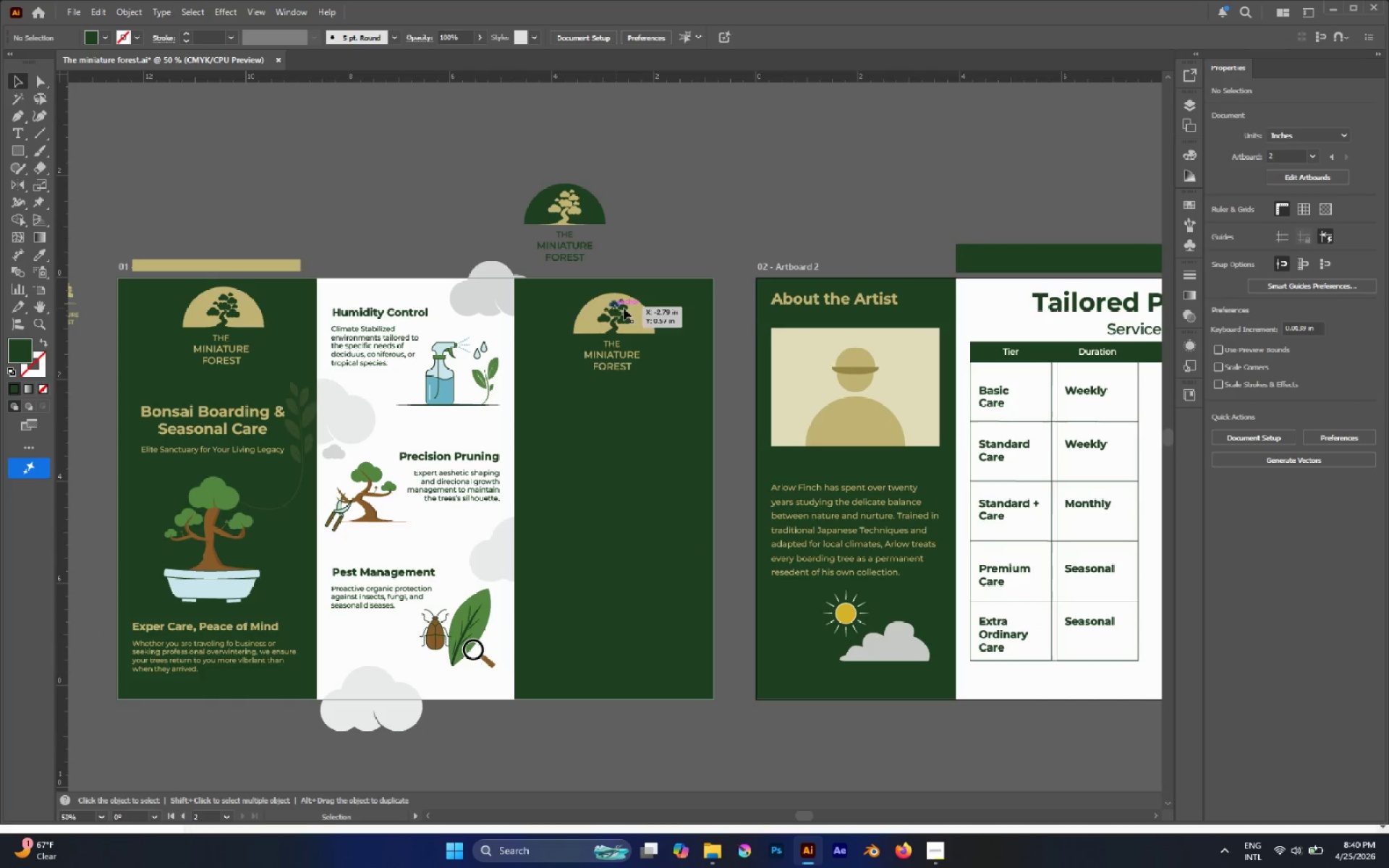 
left_click_drag(start_coordinate=[632, 312], to_coordinate=[719, 143])
 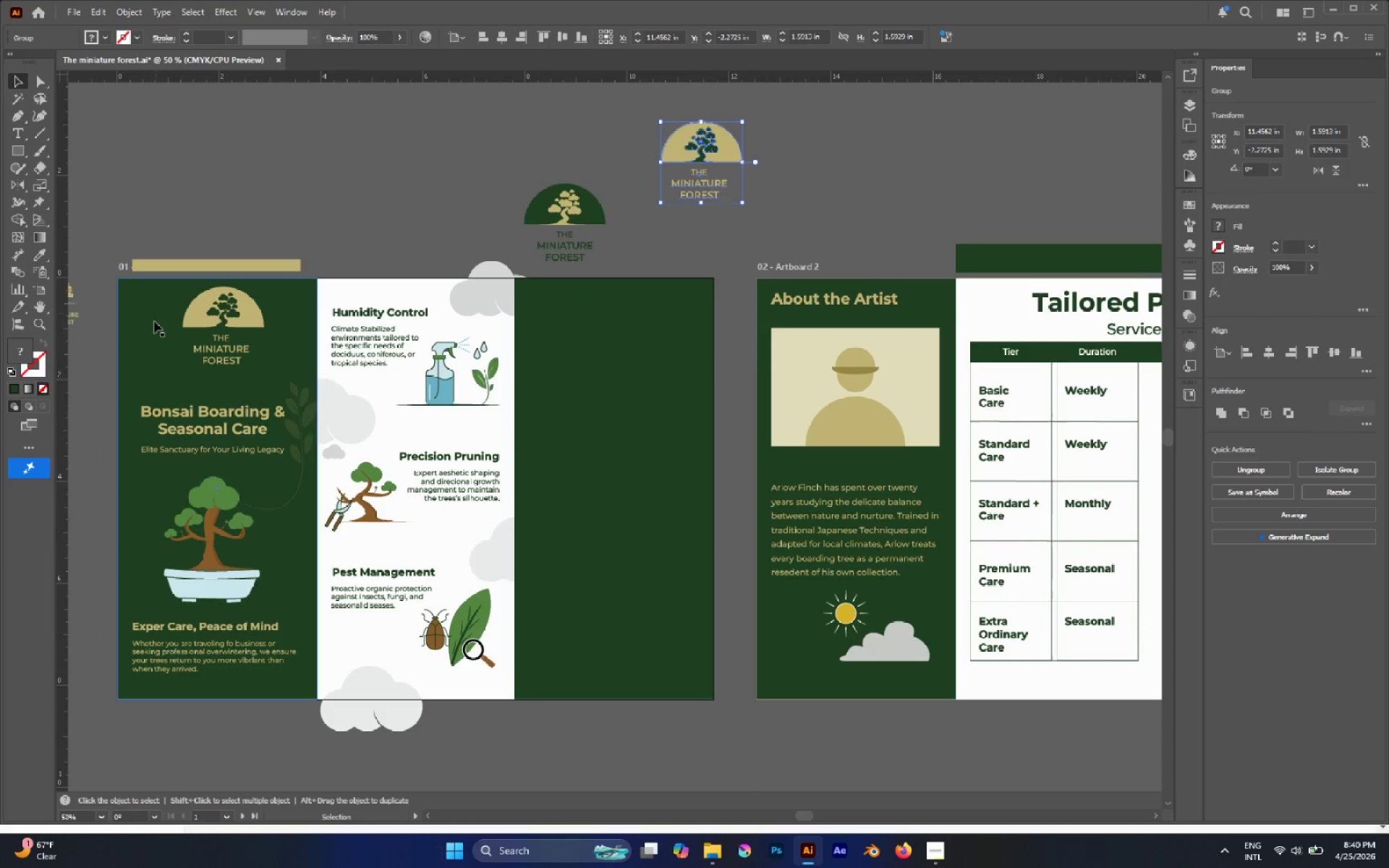 
hold_key(key=AltLeft, duration=1.39)
left_click_drag(start_coordinate=[203, 407], to_coordinate=[611, 308])
 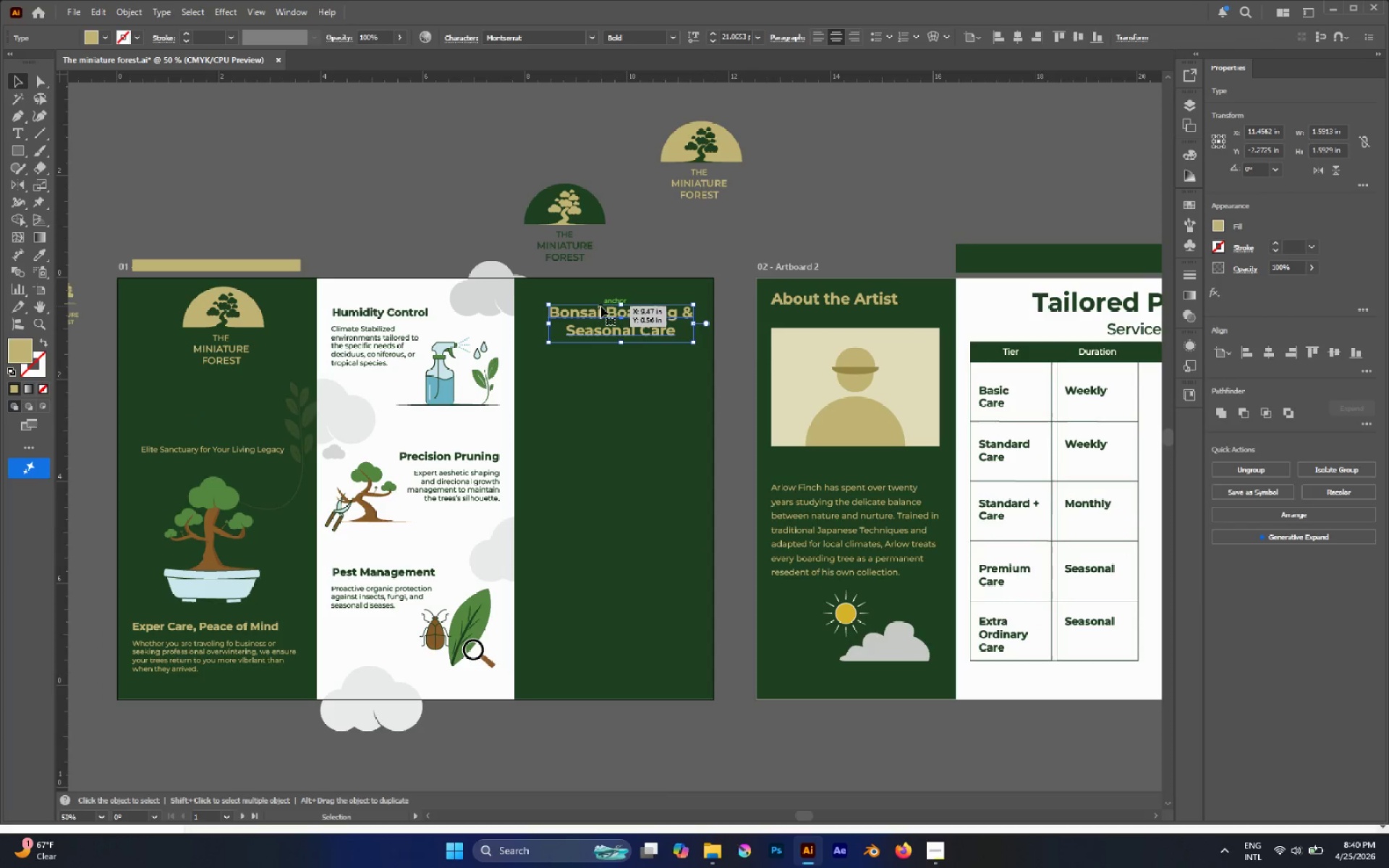 
key(Control+Semicolon)
 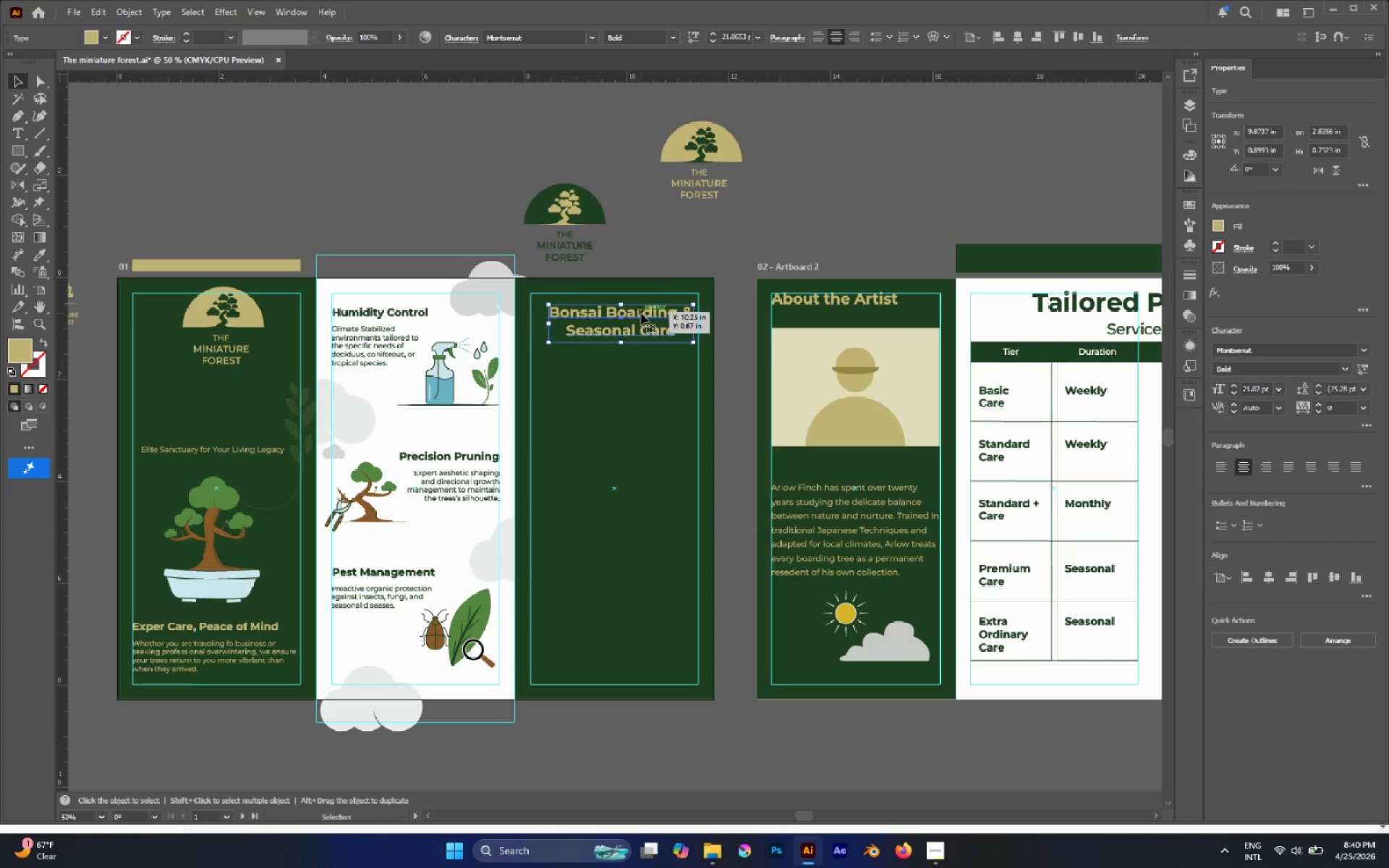 
left_click_drag(start_coordinate=[636, 315], to_coordinate=[630, 318])
 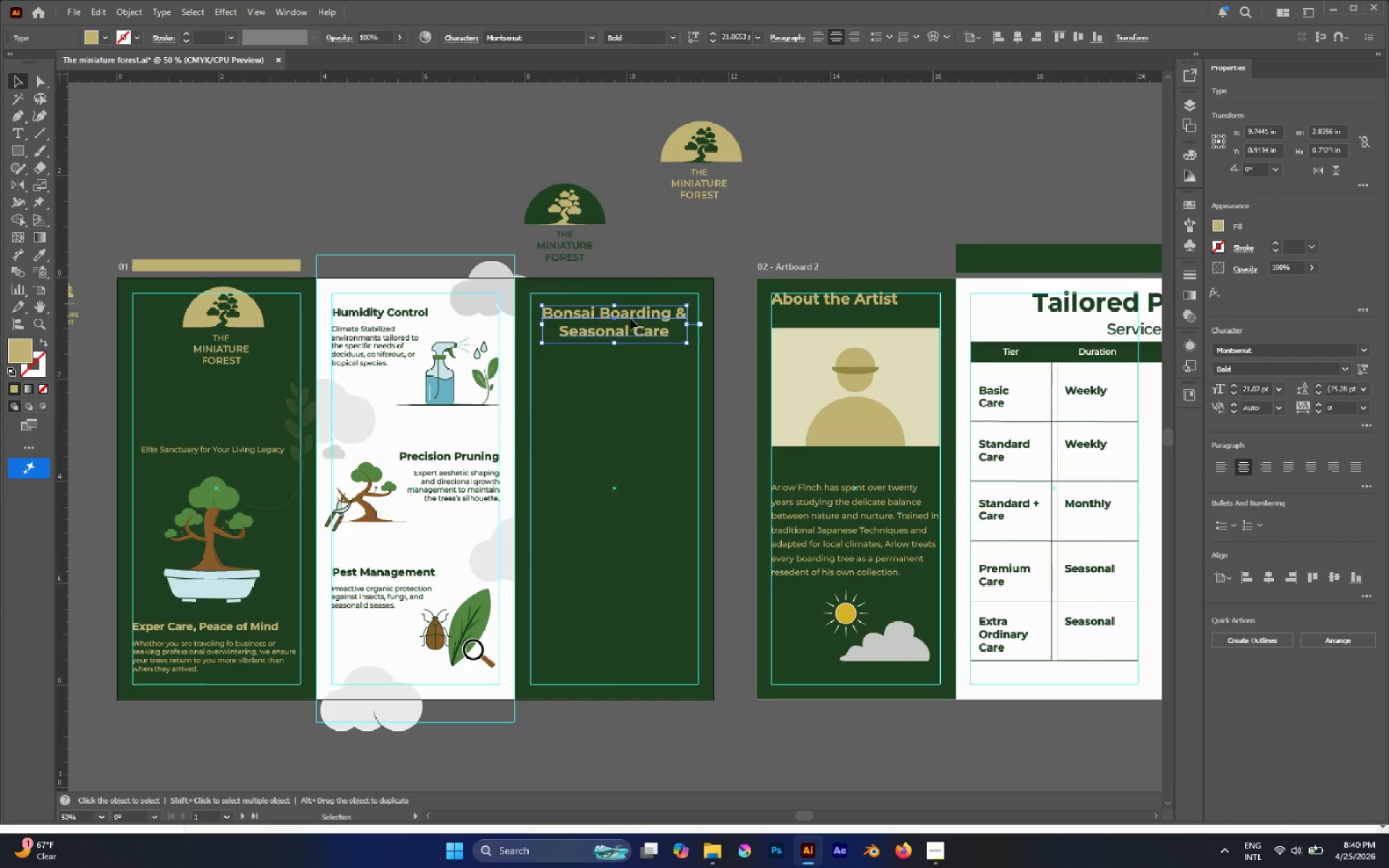 
double_click([630, 318])
 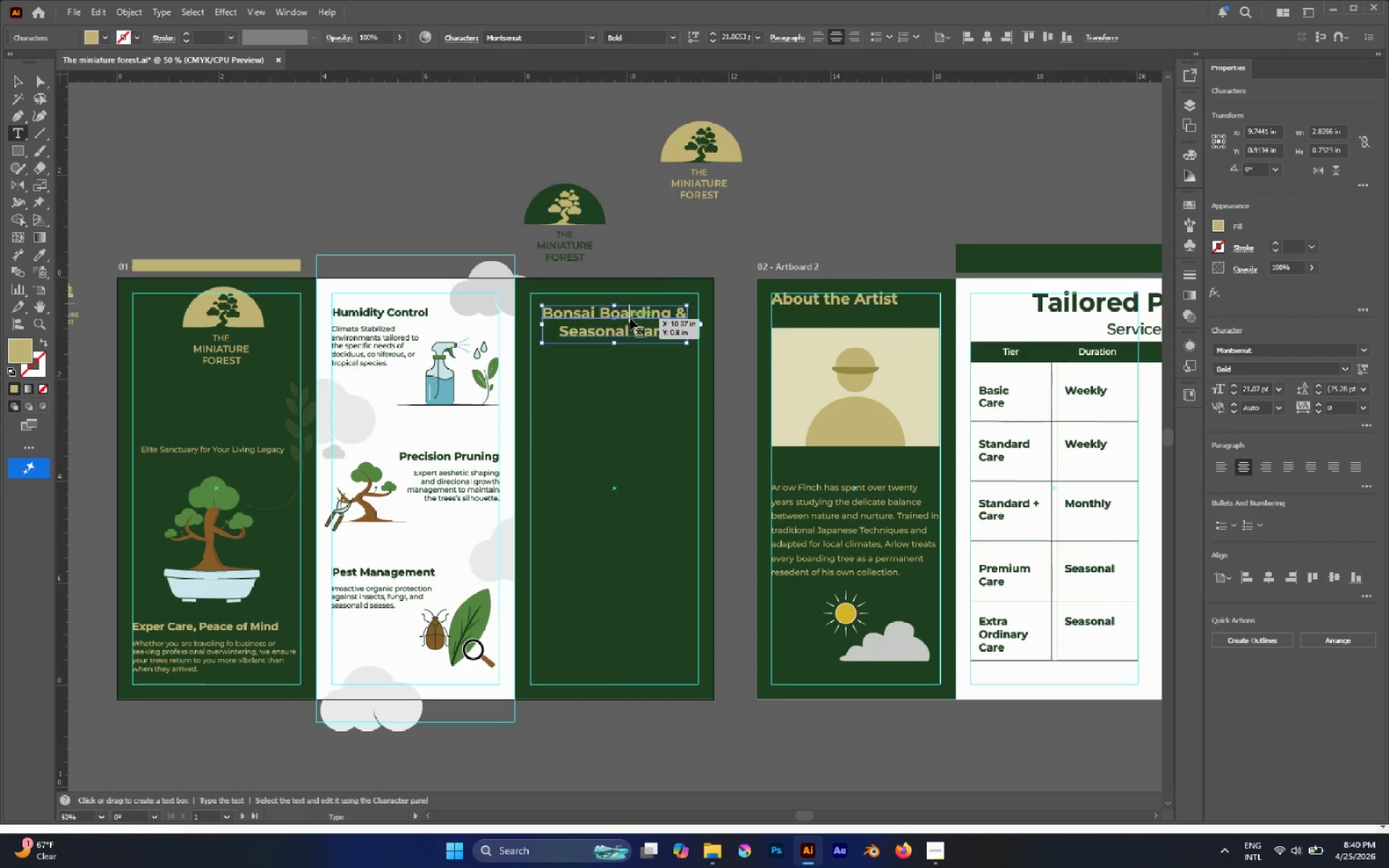 
triple_click([630, 318])
 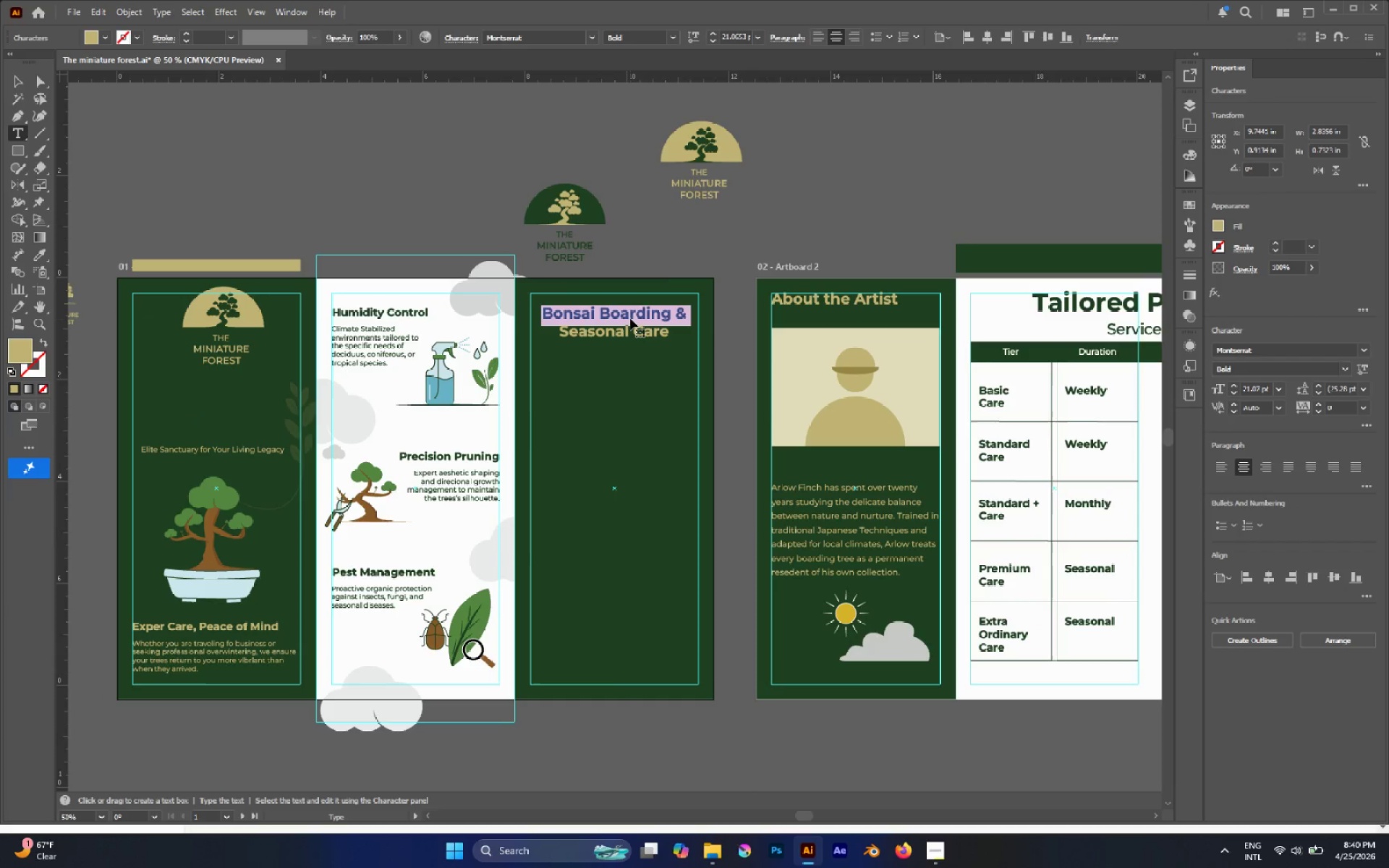 
key(Control+A)
 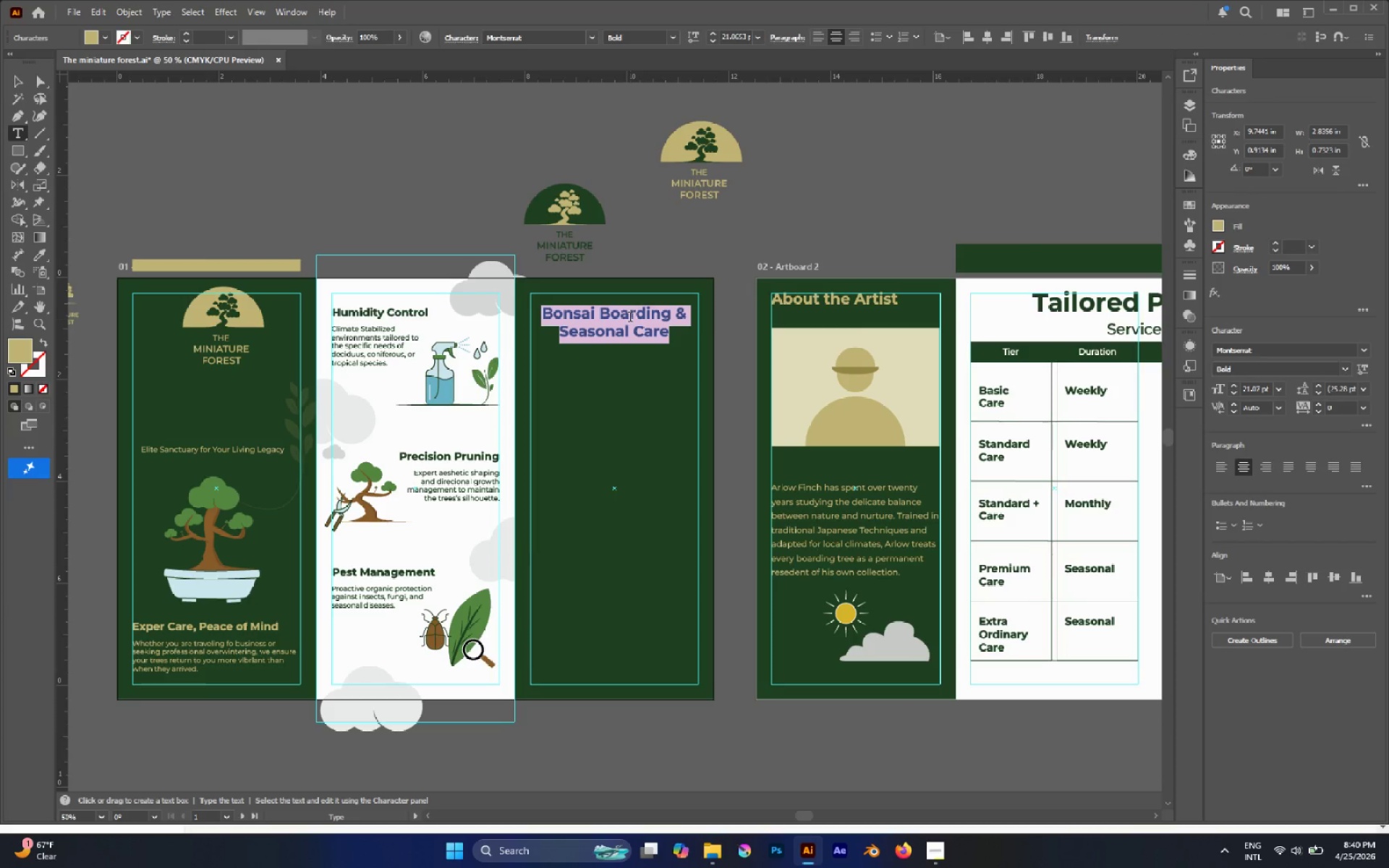 
type(Pf)
key(Backspace)
type(remium Visitor)
 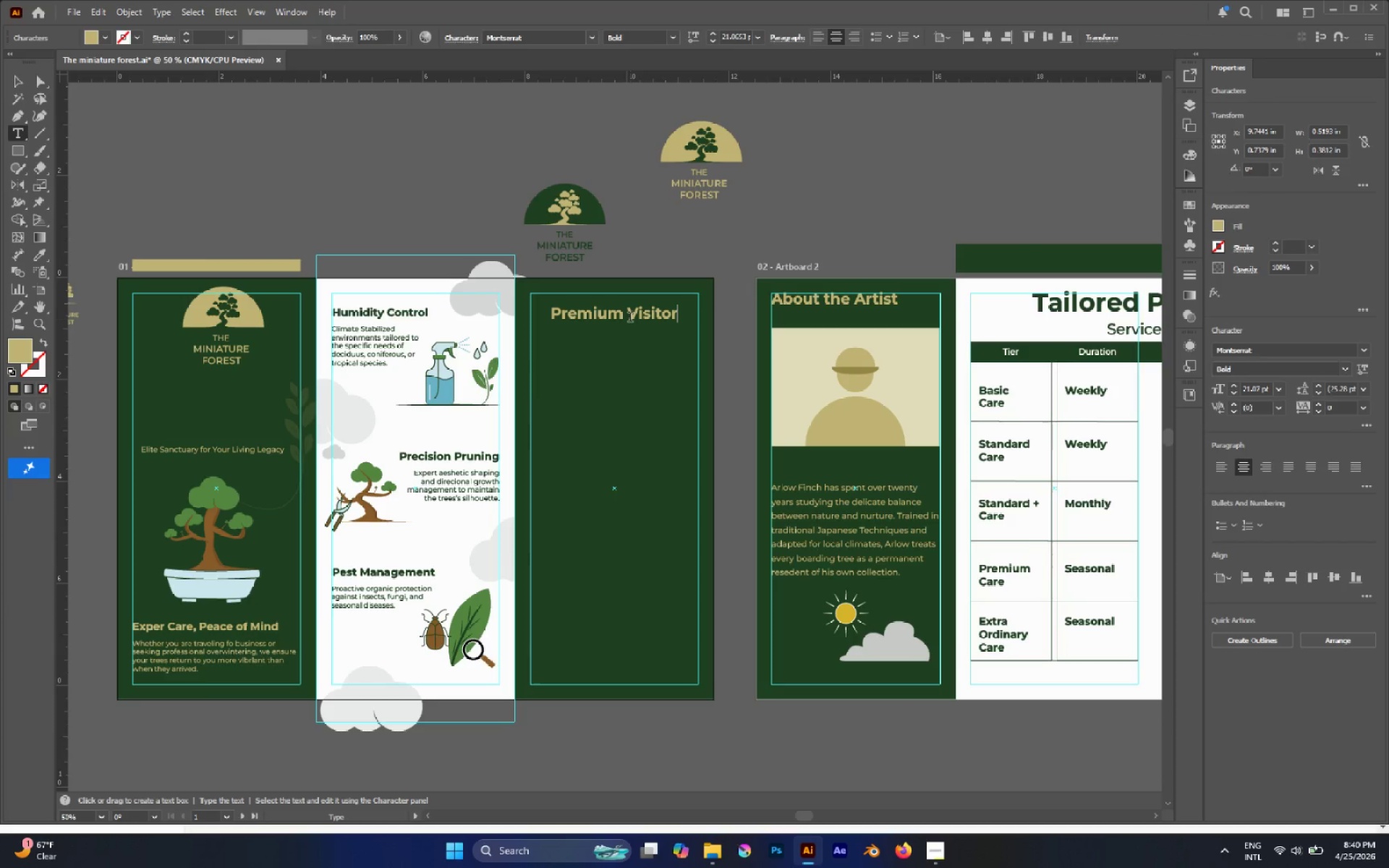 
key(Enter)
 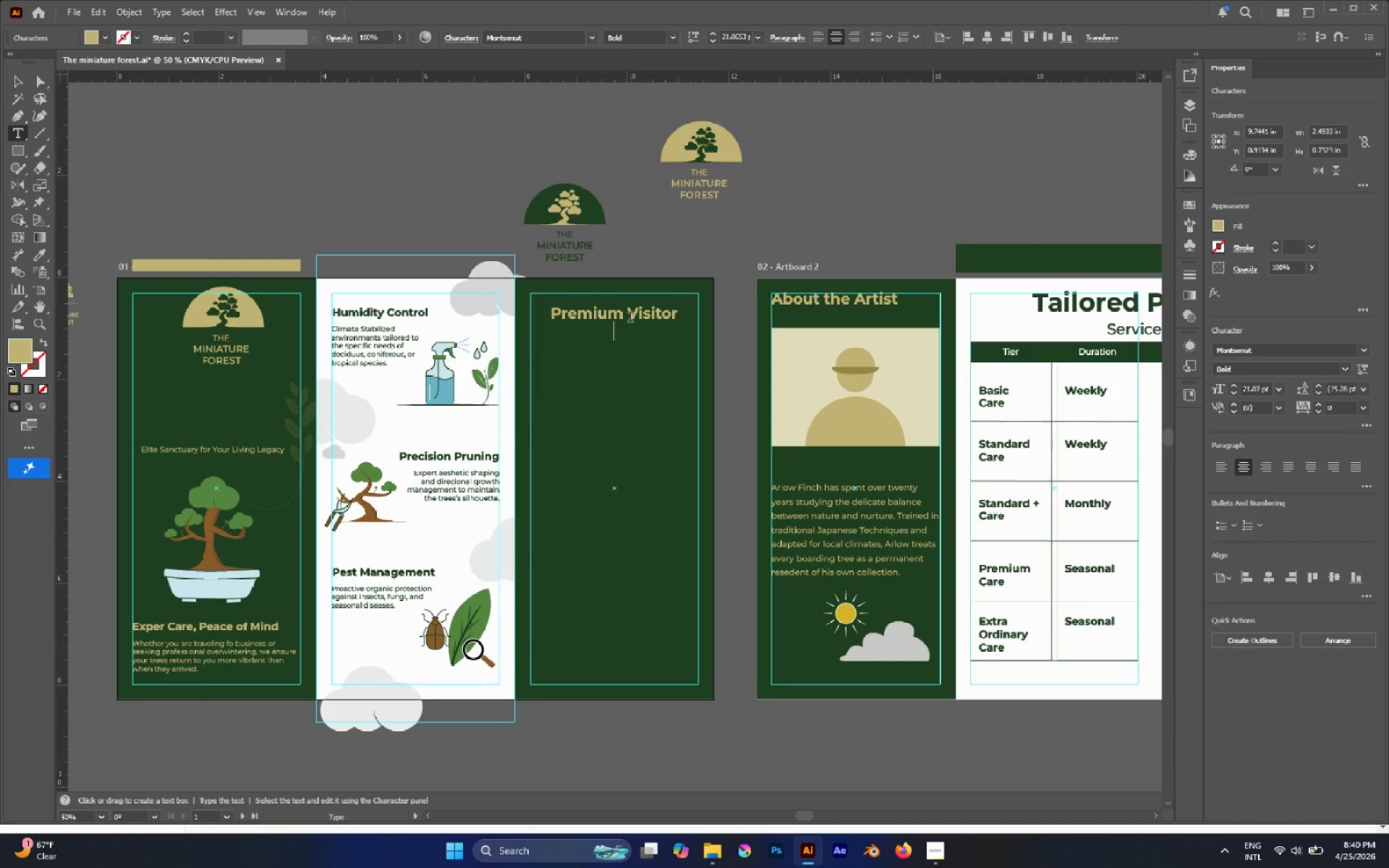 
type(Perks)
key(Escape)
 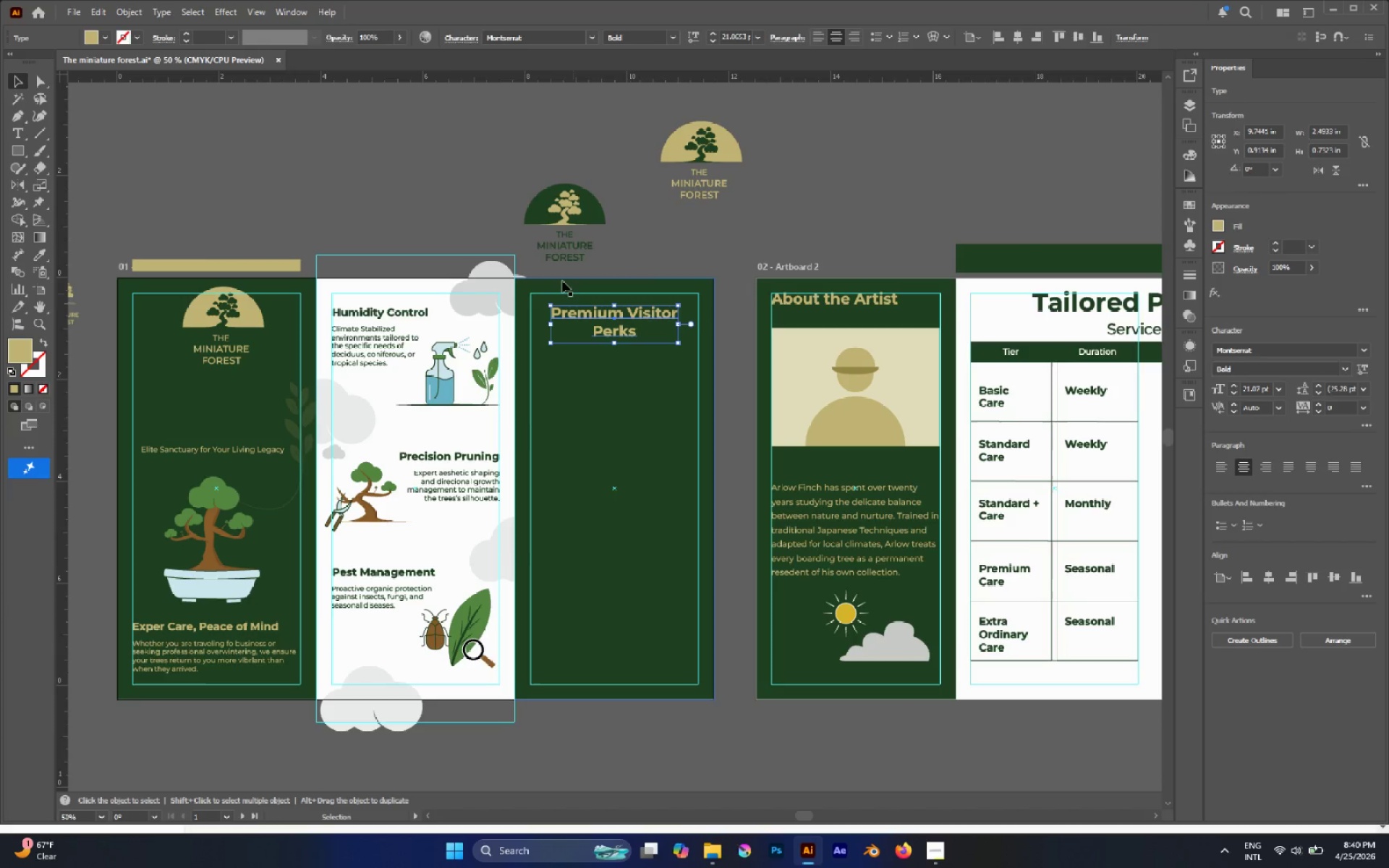 
left_click([440, 149])
 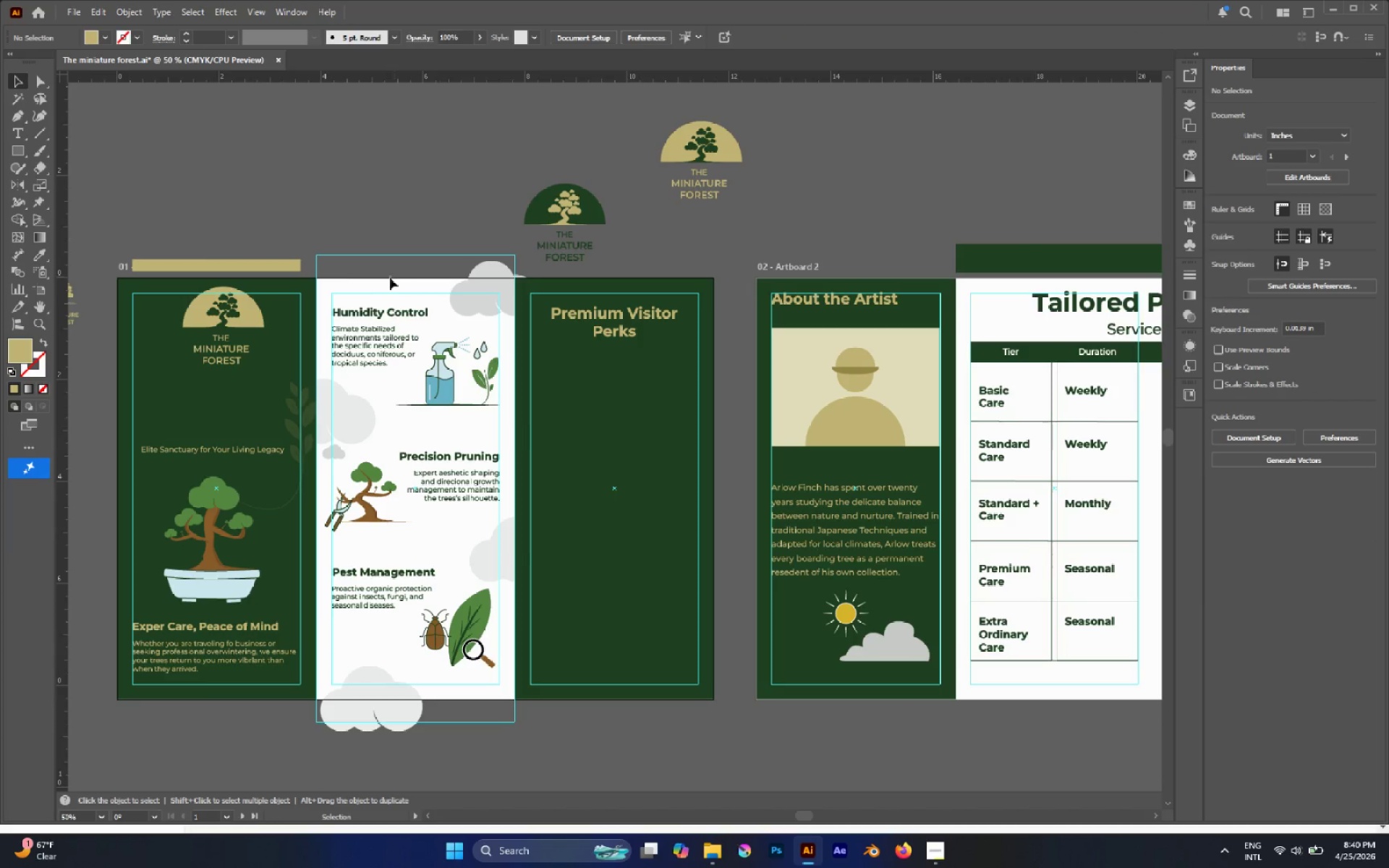 
left_click_drag(start_coordinate=[349, 292], to_coordinate=[353, 342])
 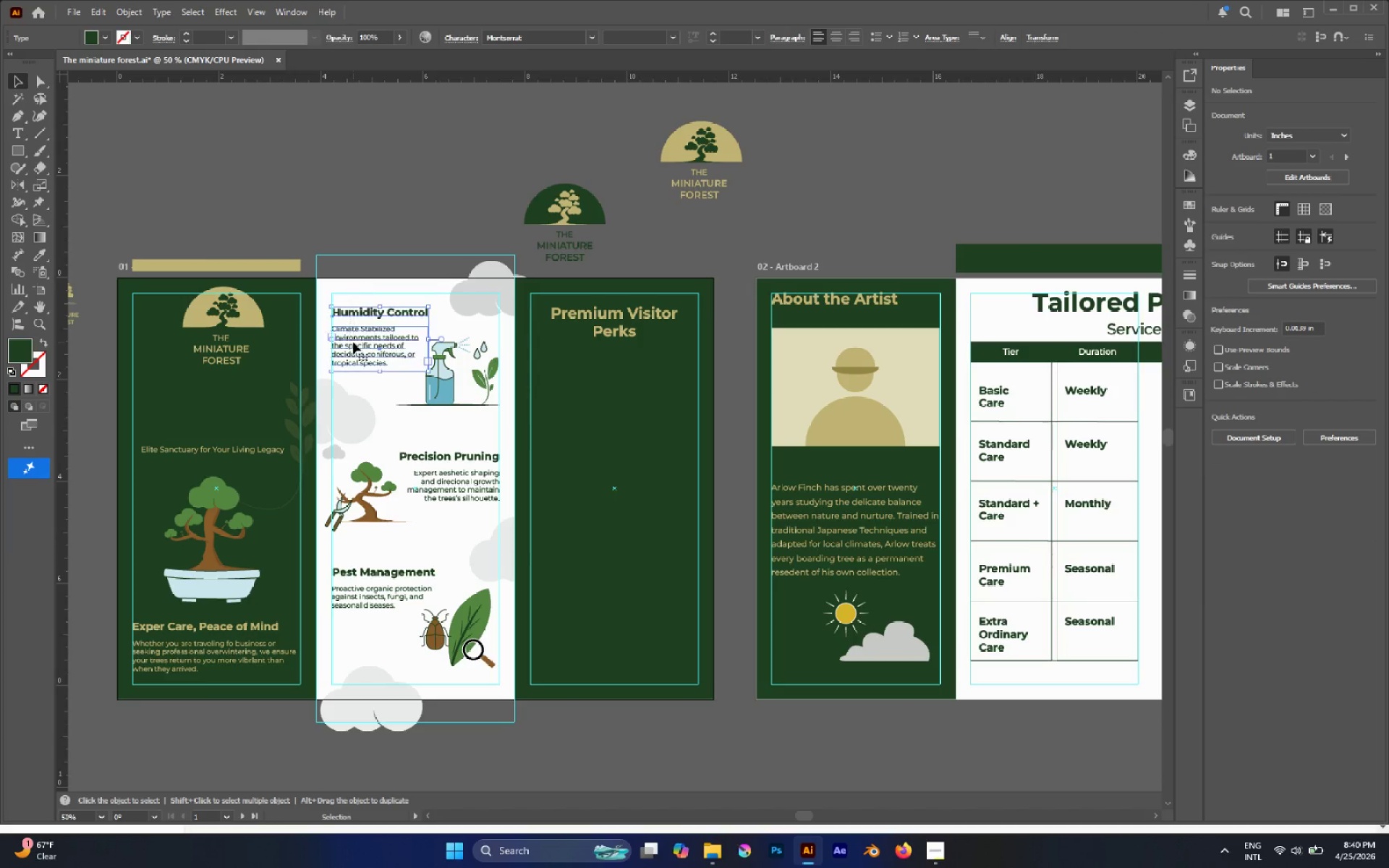 
hold_key(key=AltLeft, duration=1.28)
left_click_drag(start_coordinate=[353, 341], to_coordinate=[576, 404])
 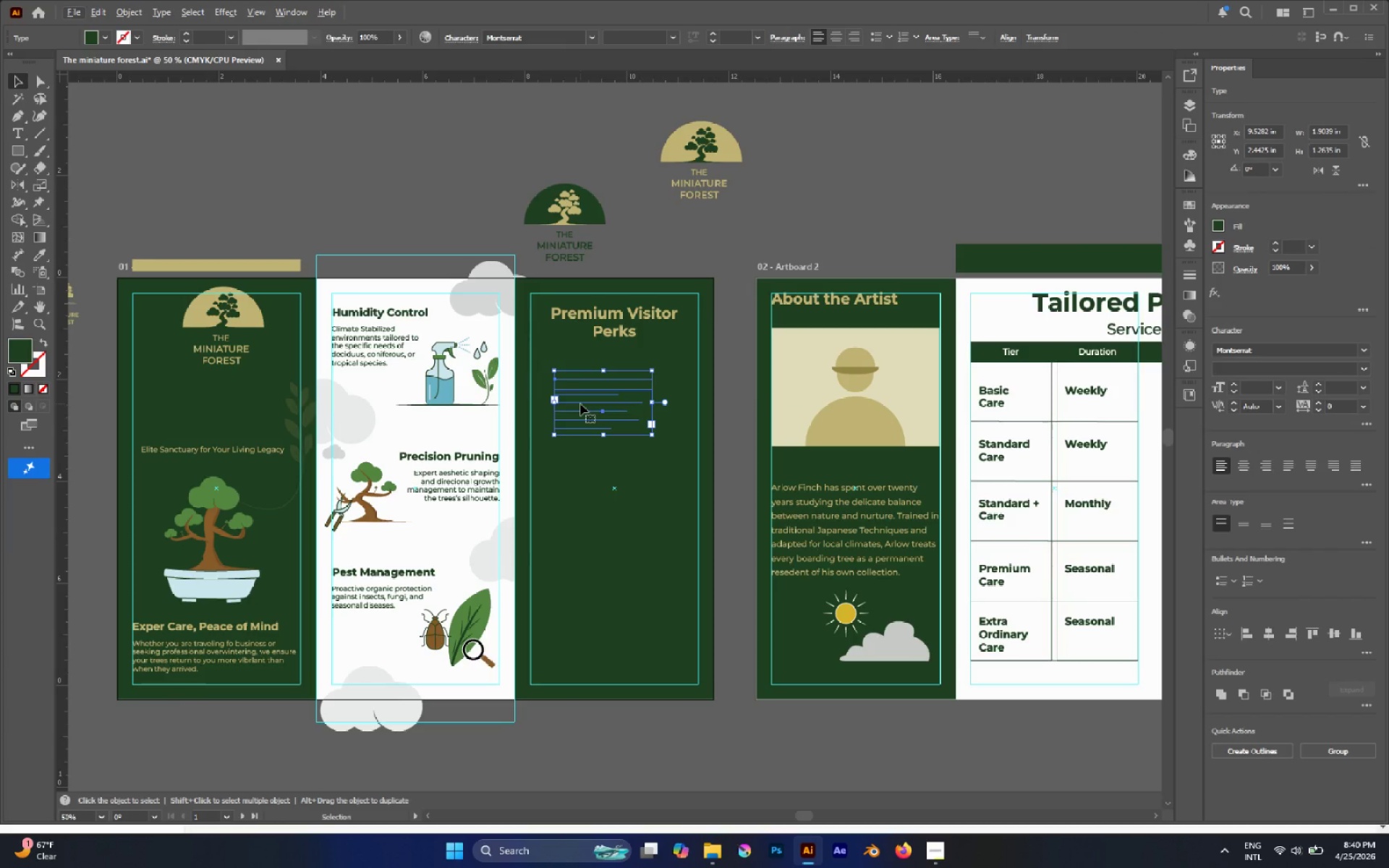 
key(I)
 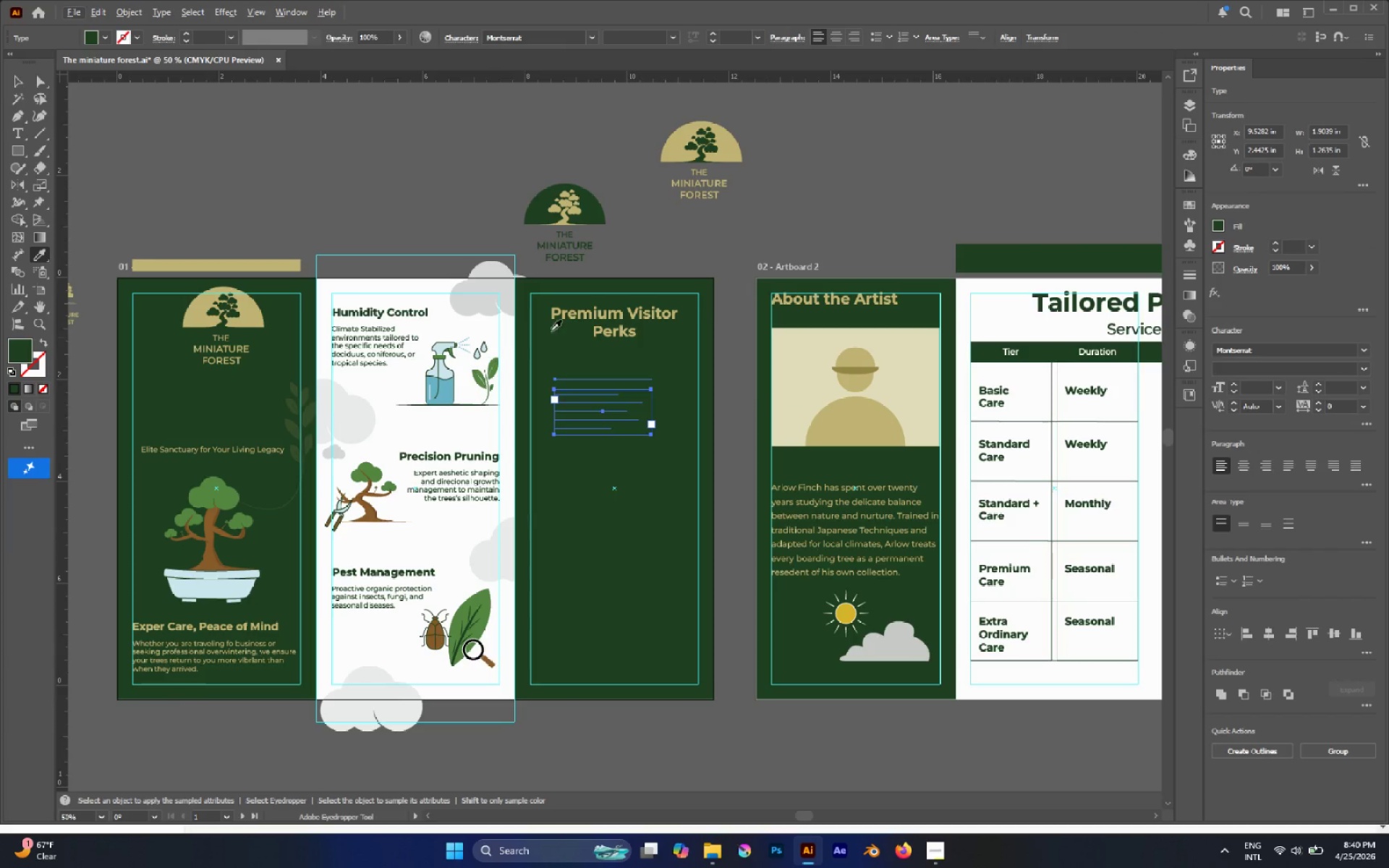 
hold_key(key=ShiftLeft, duration=0.56)
 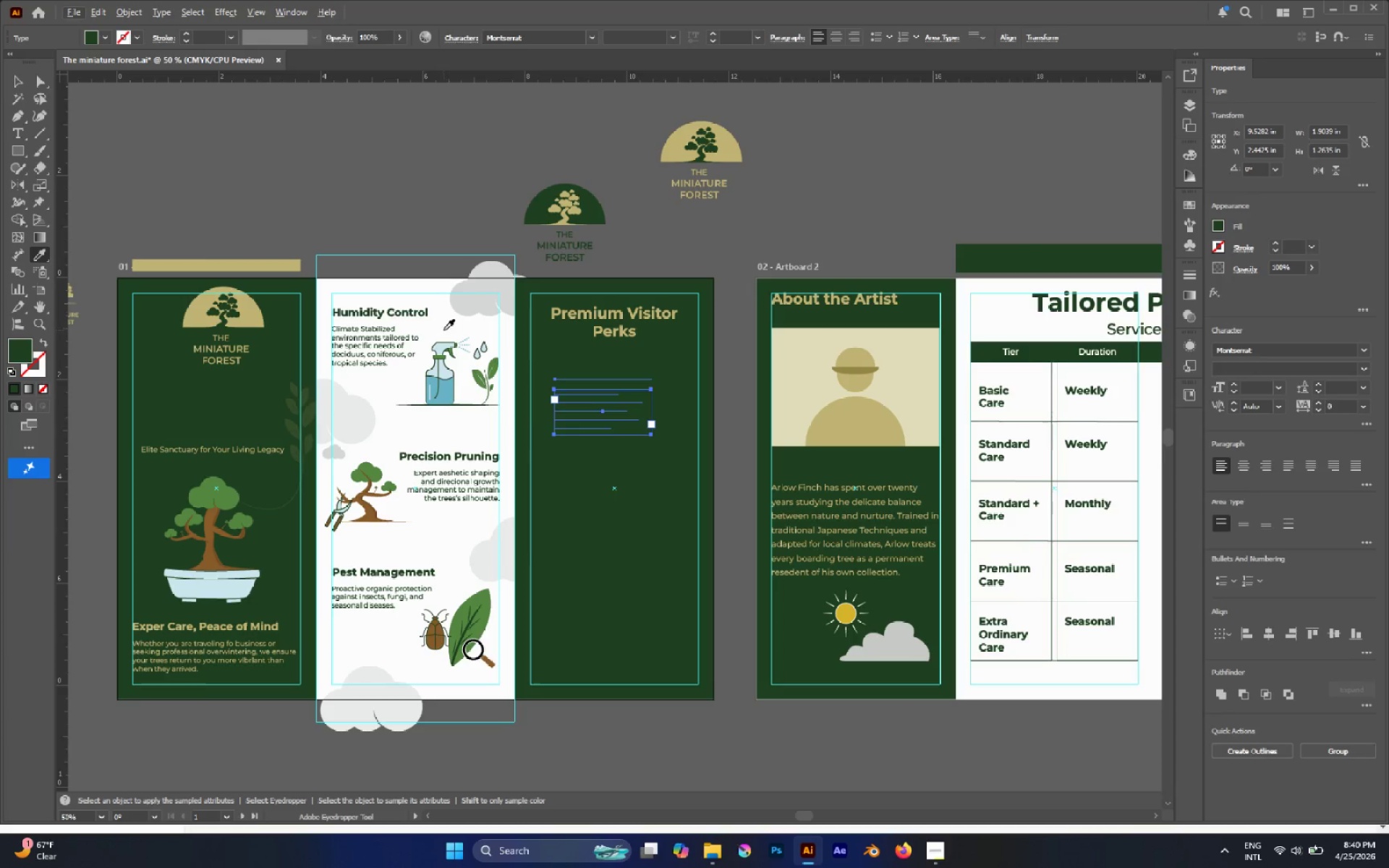 
left_click([442, 328])
 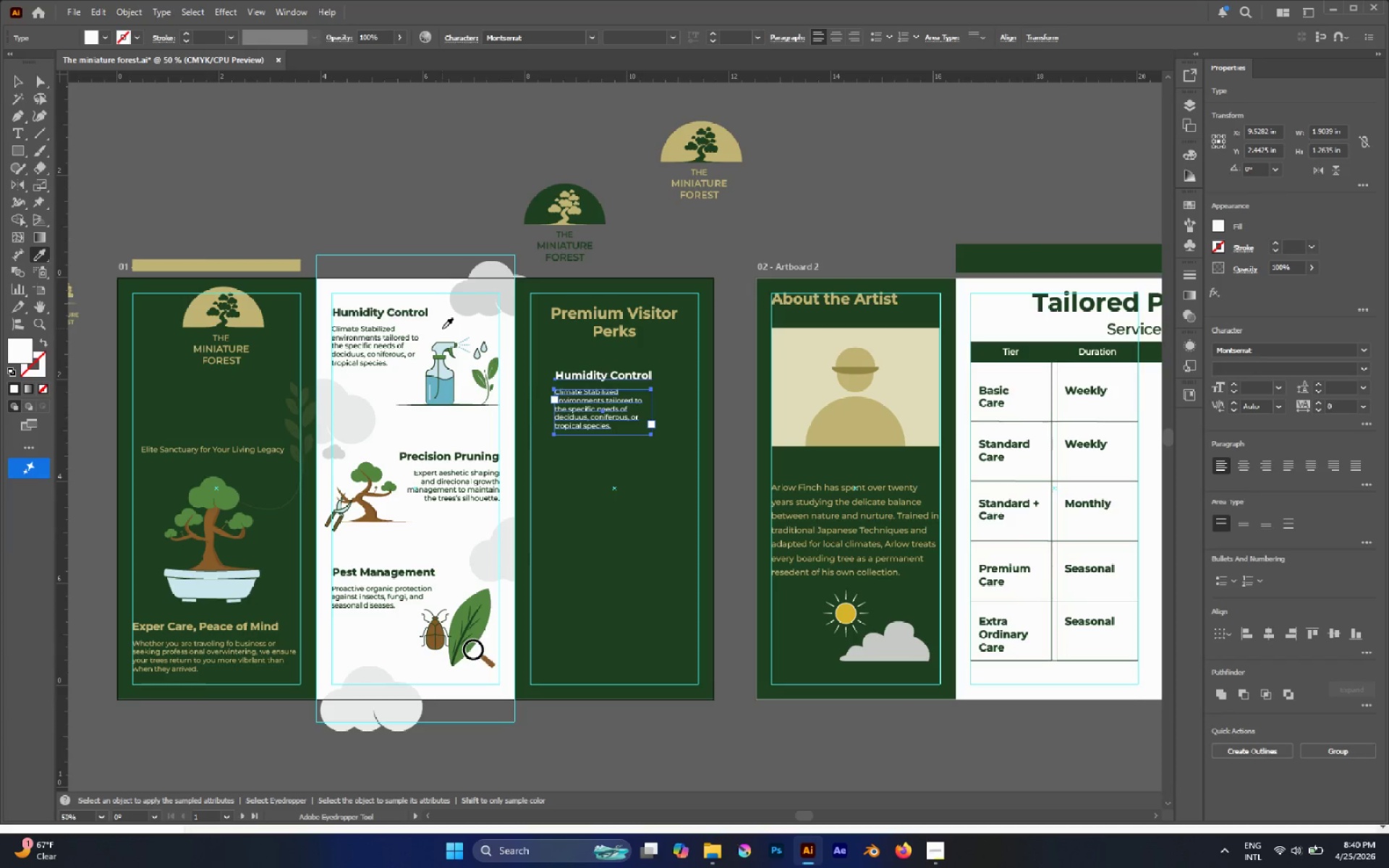 
key(V)
 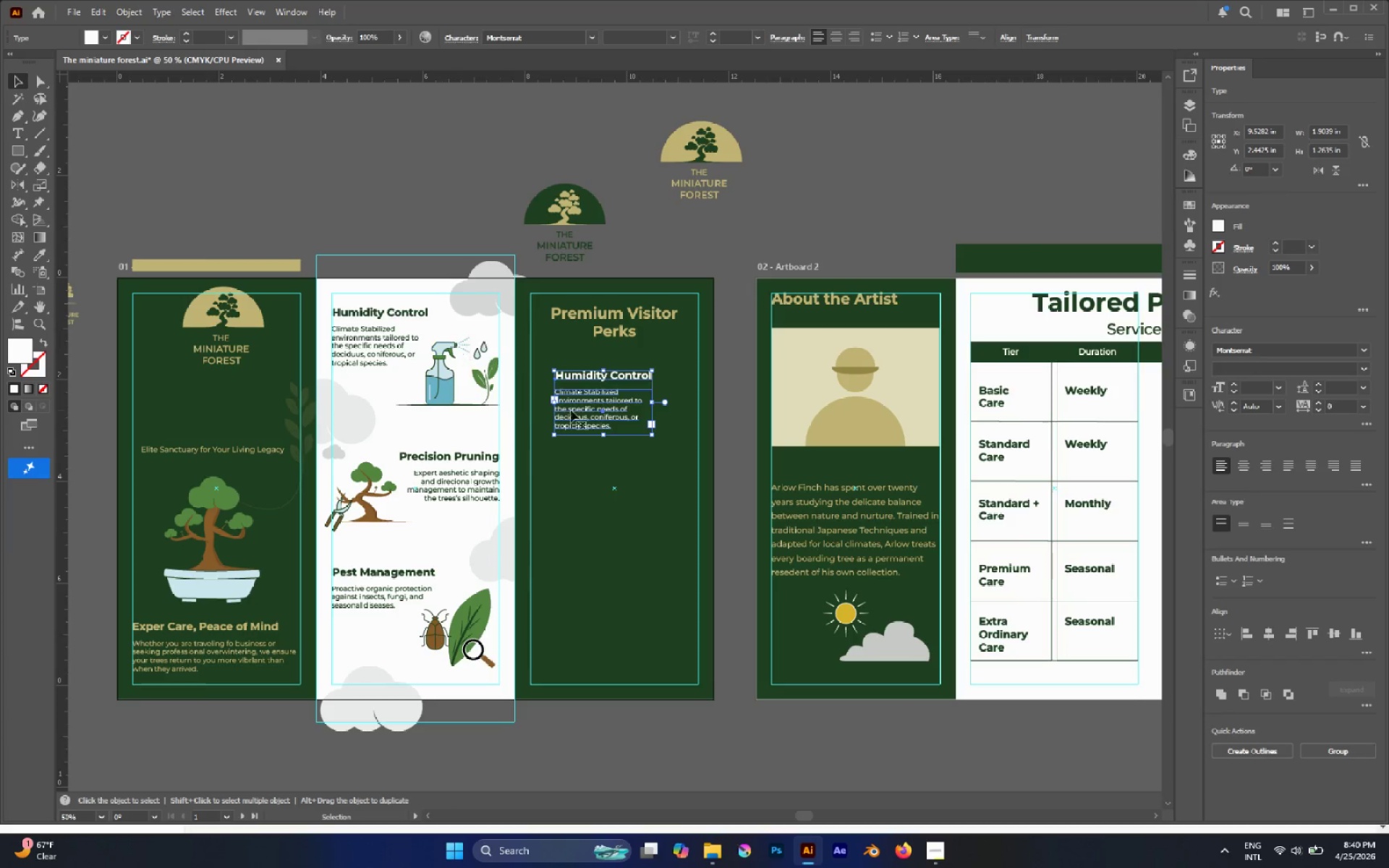 
hold_key(key=AltLeft, duration=0.72)
scroll: coordinate [594, 373], scroll_direction: up, amount: 2.0
 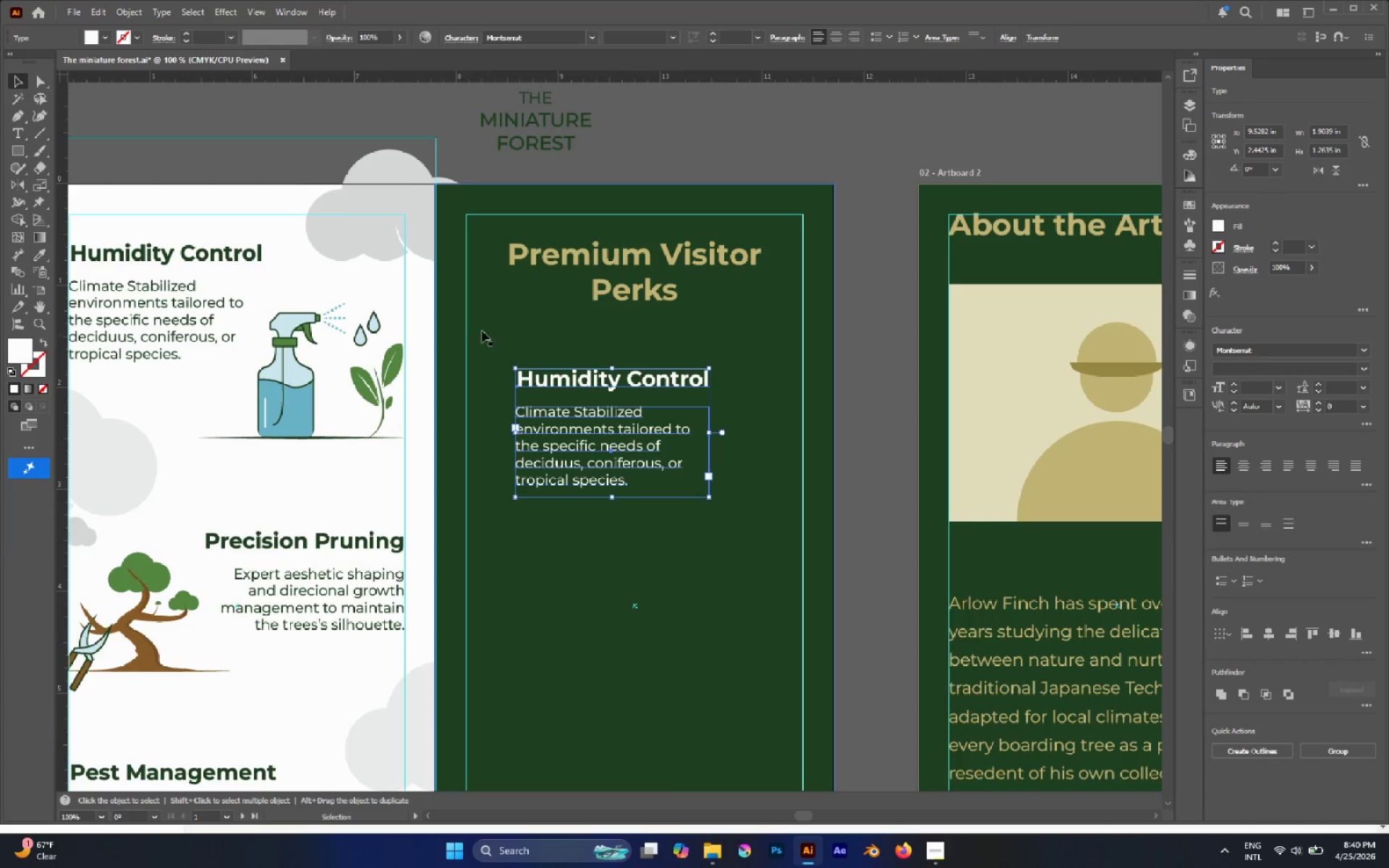 
left_click([423, 313])
 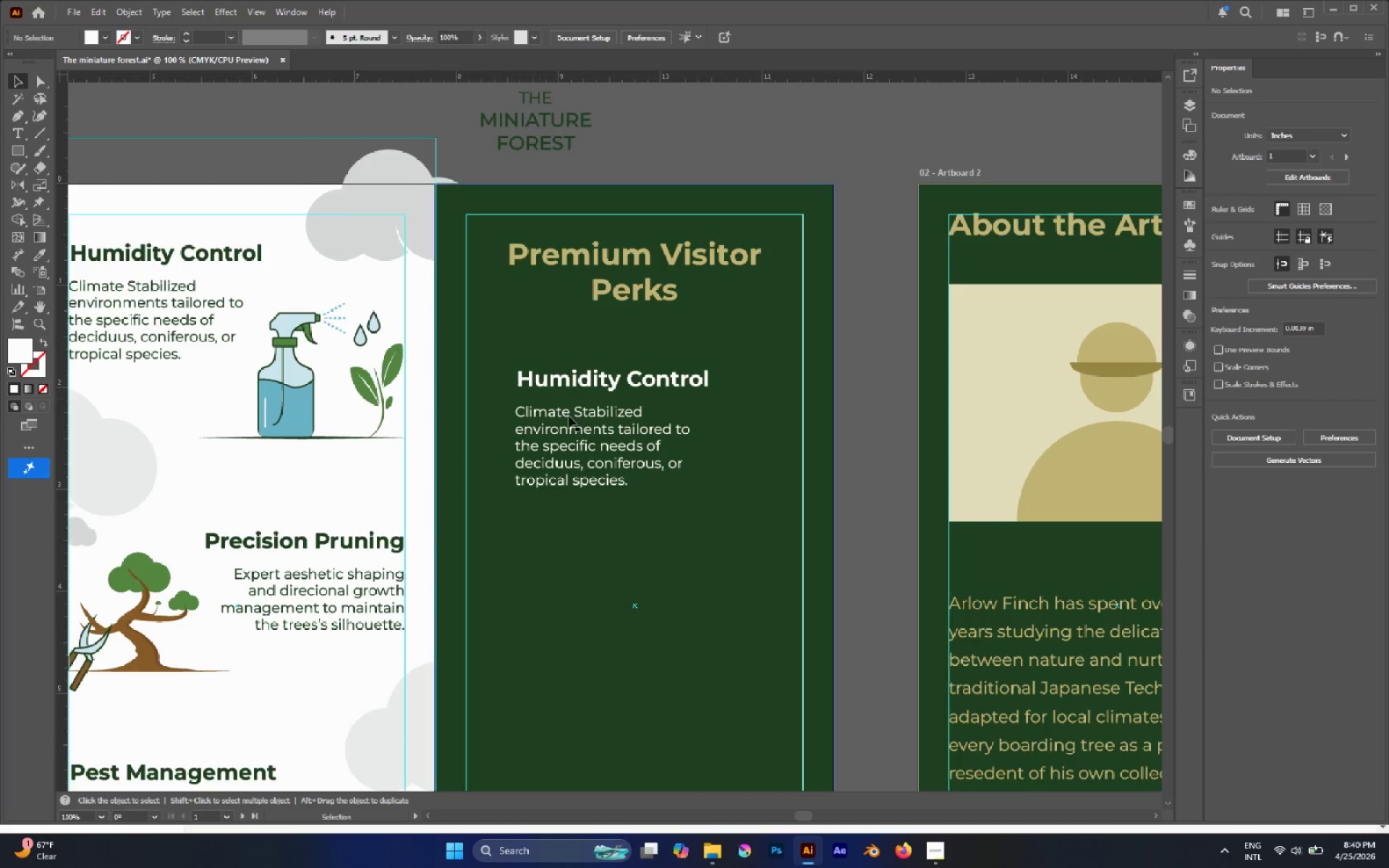 
left_click([582, 424])
 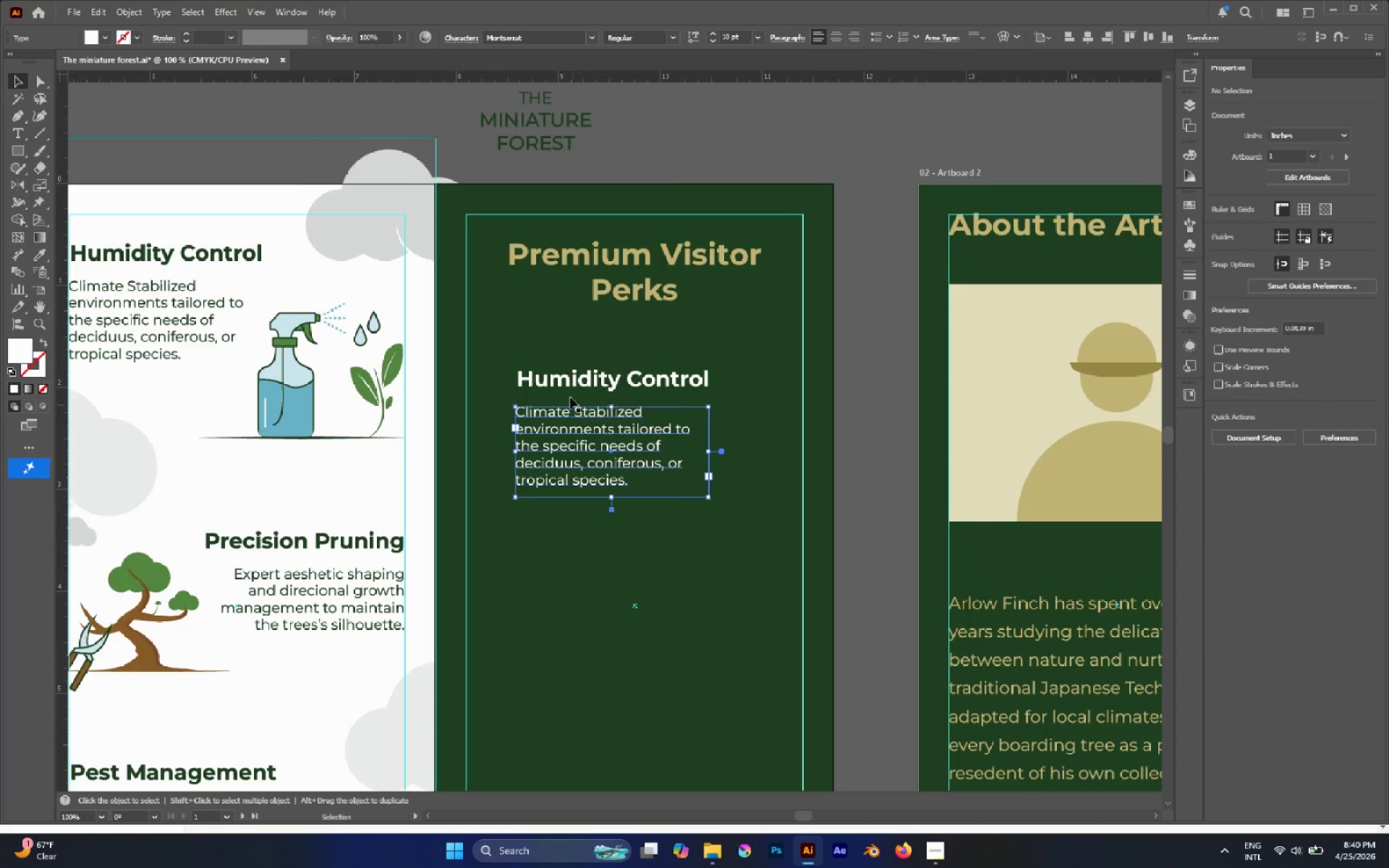 
hold_key(key=ShiftLeft, duration=0.53)
left_click([567, 380])
 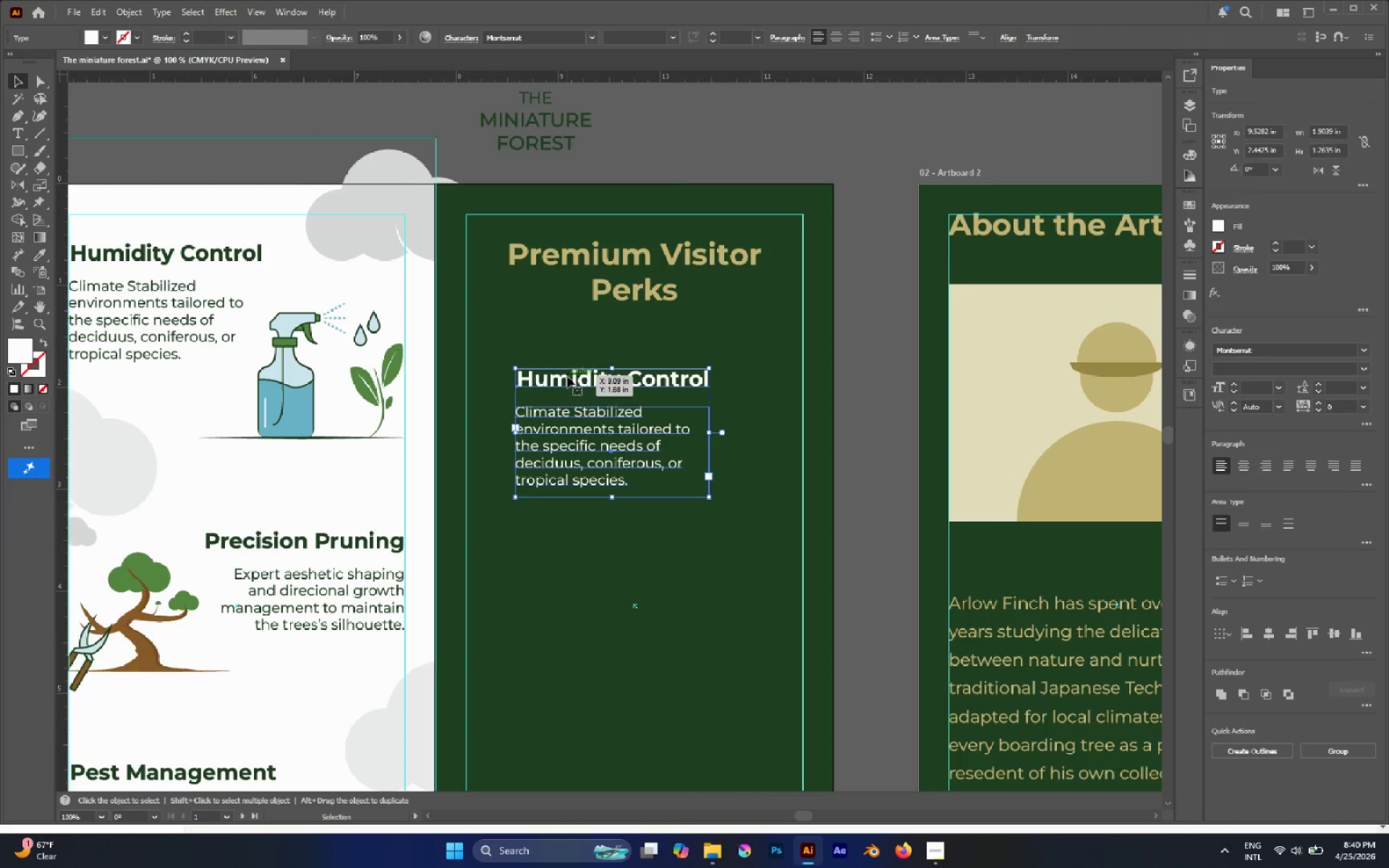 
left_click_drag(start_coordinate=[567, 376], to_coordinate=[548, 365])
 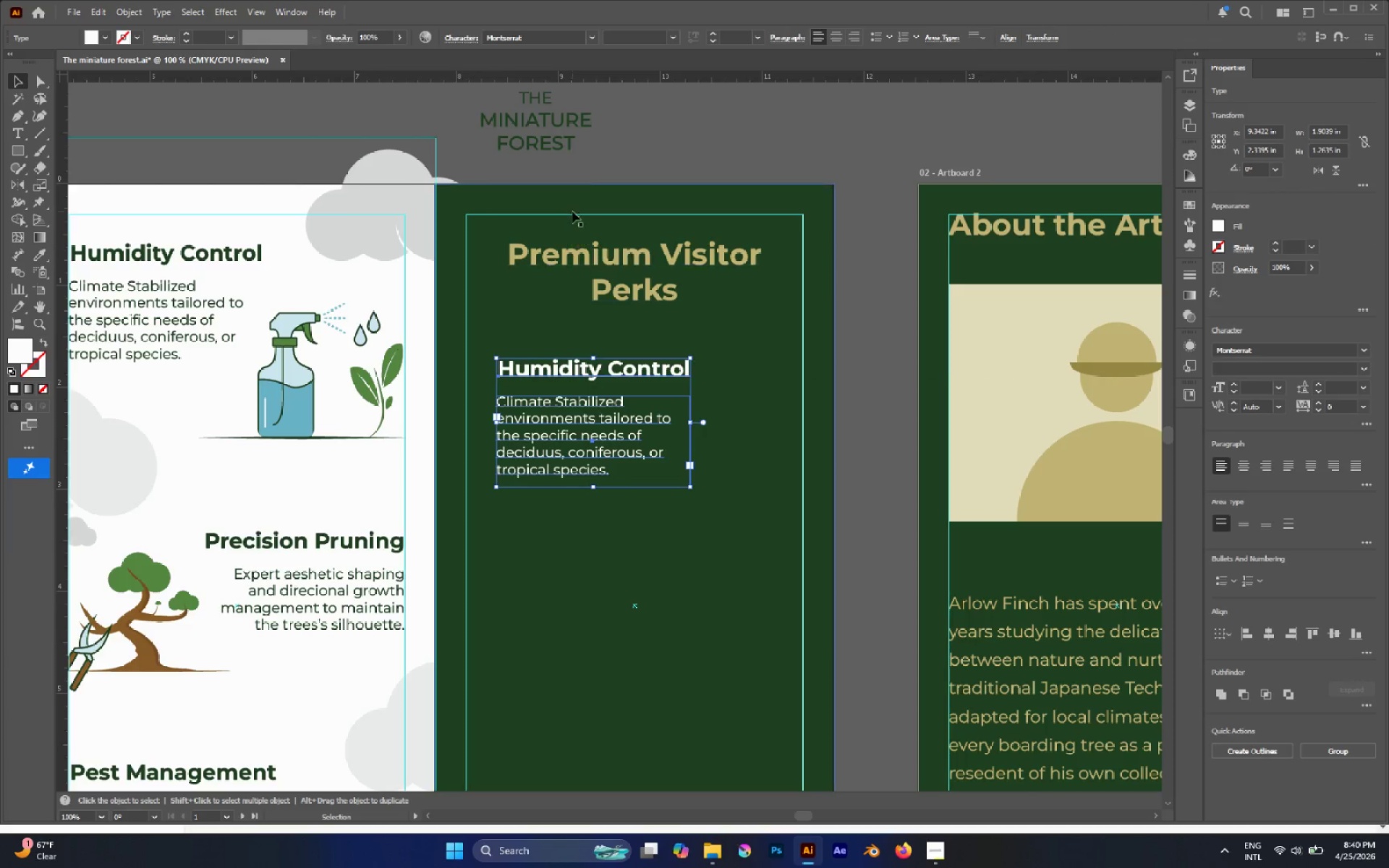 
left_click([595, 158])
 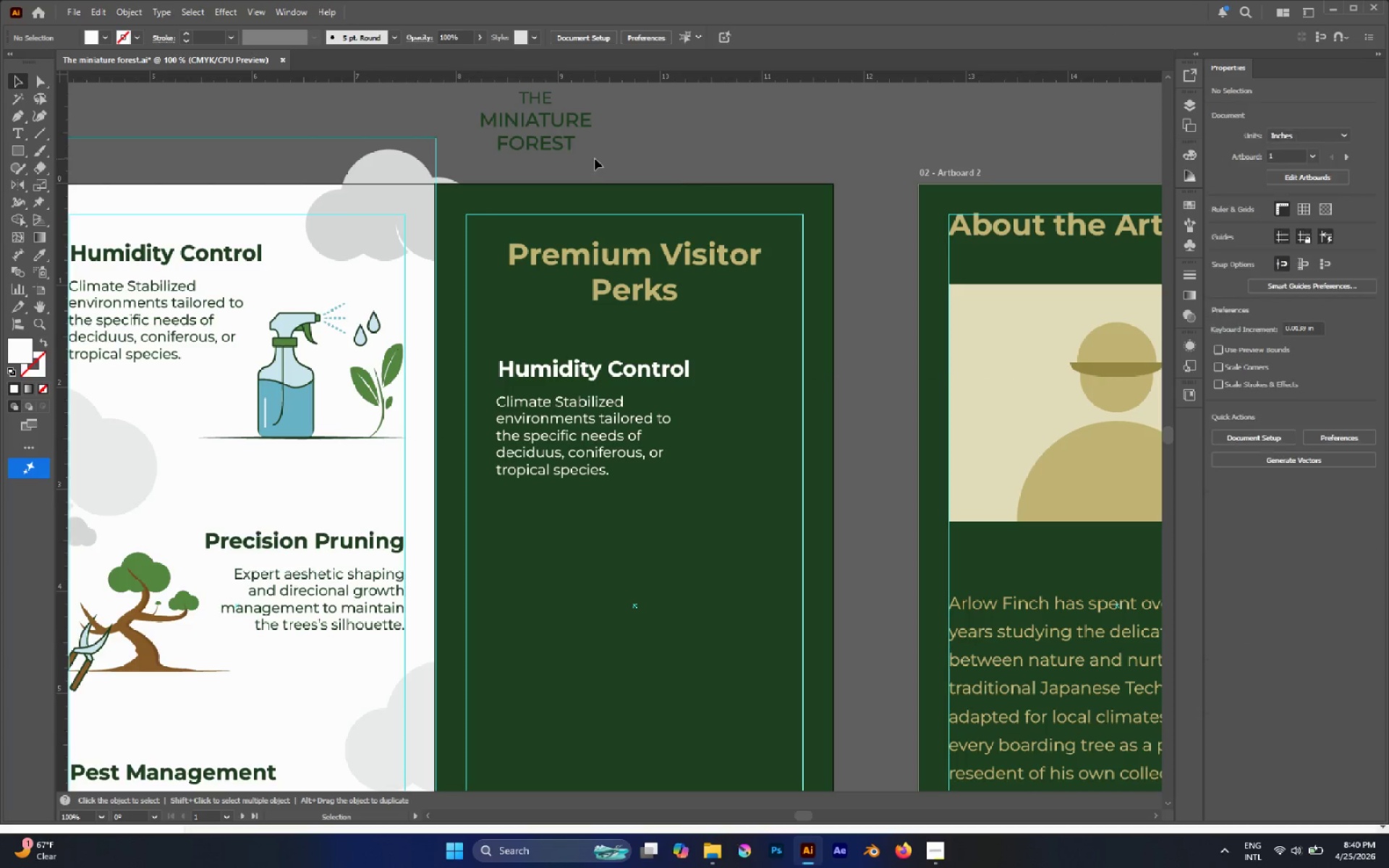 
key(T)
 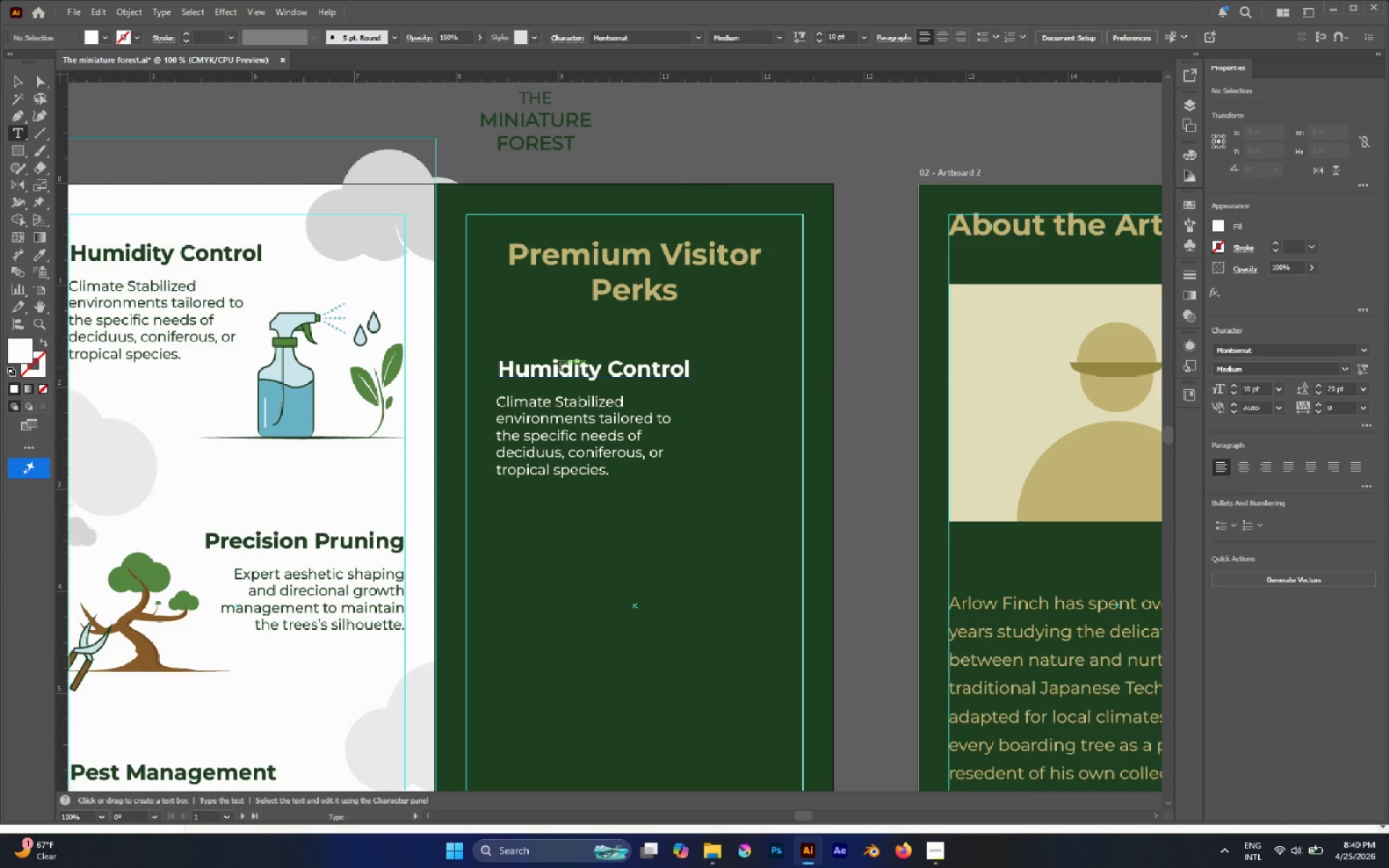 
double_click([560, 367])
 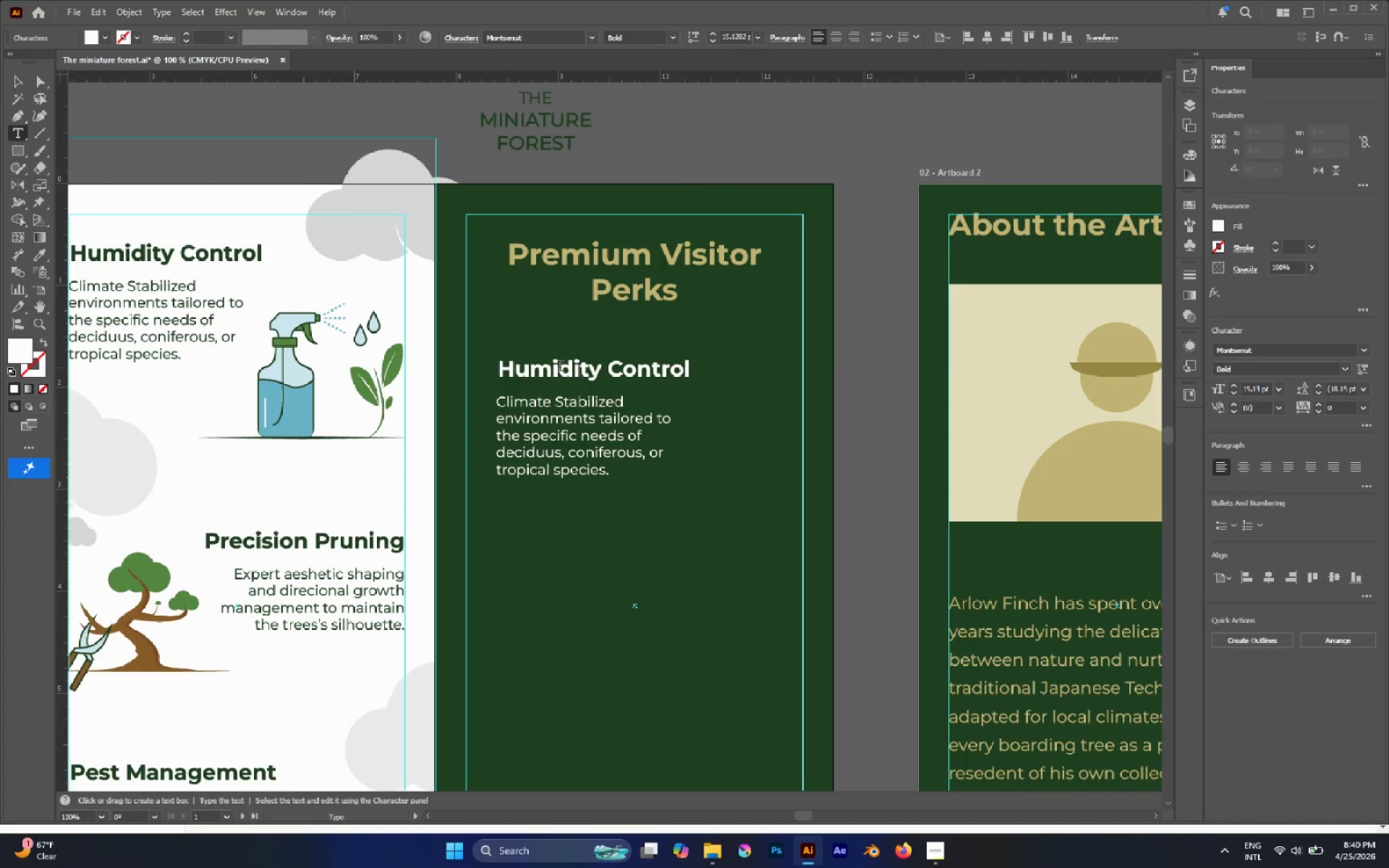 
triple_click([560, 367])
 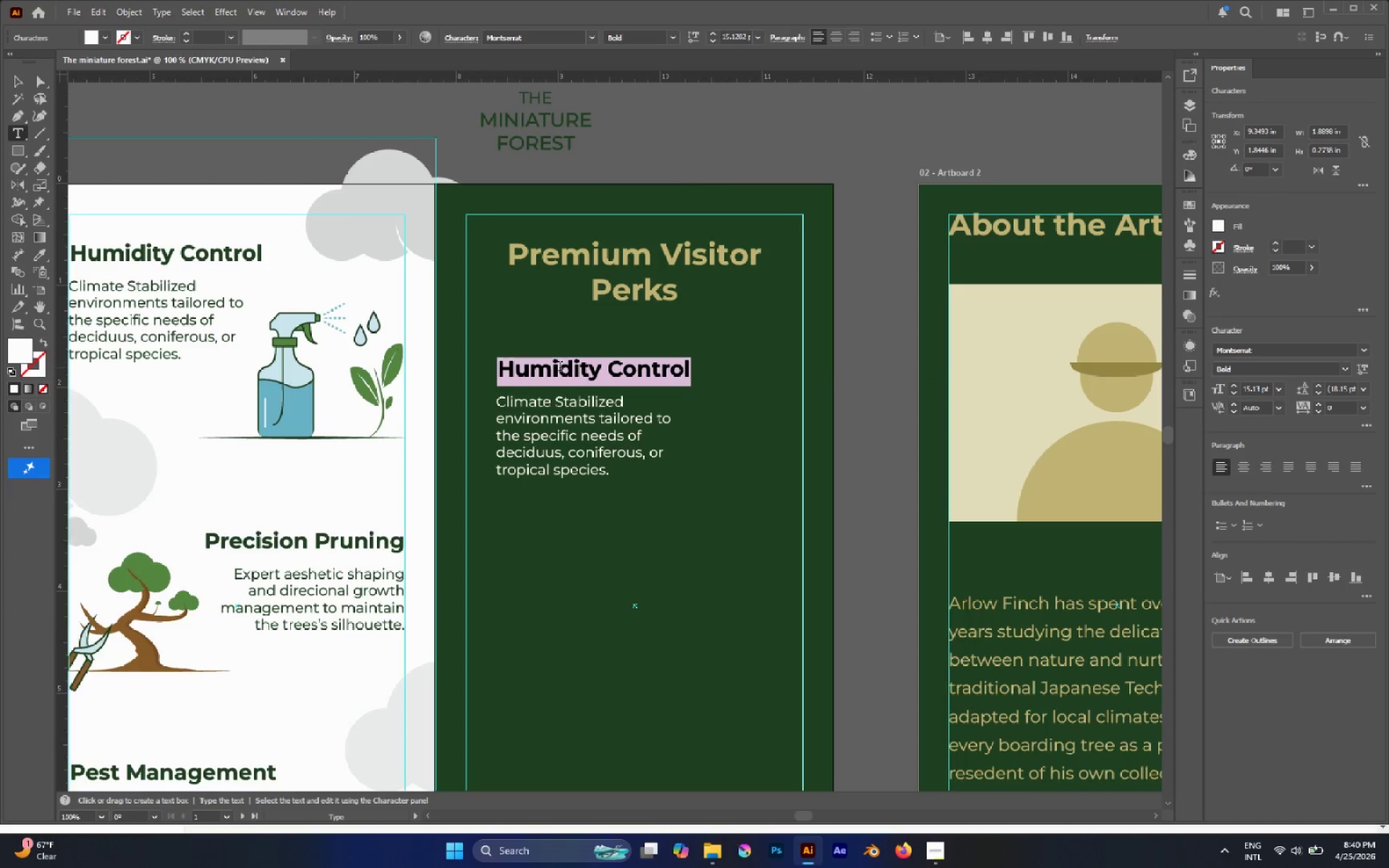 
type(A)
key(Backspace)
type(Security Facility)
 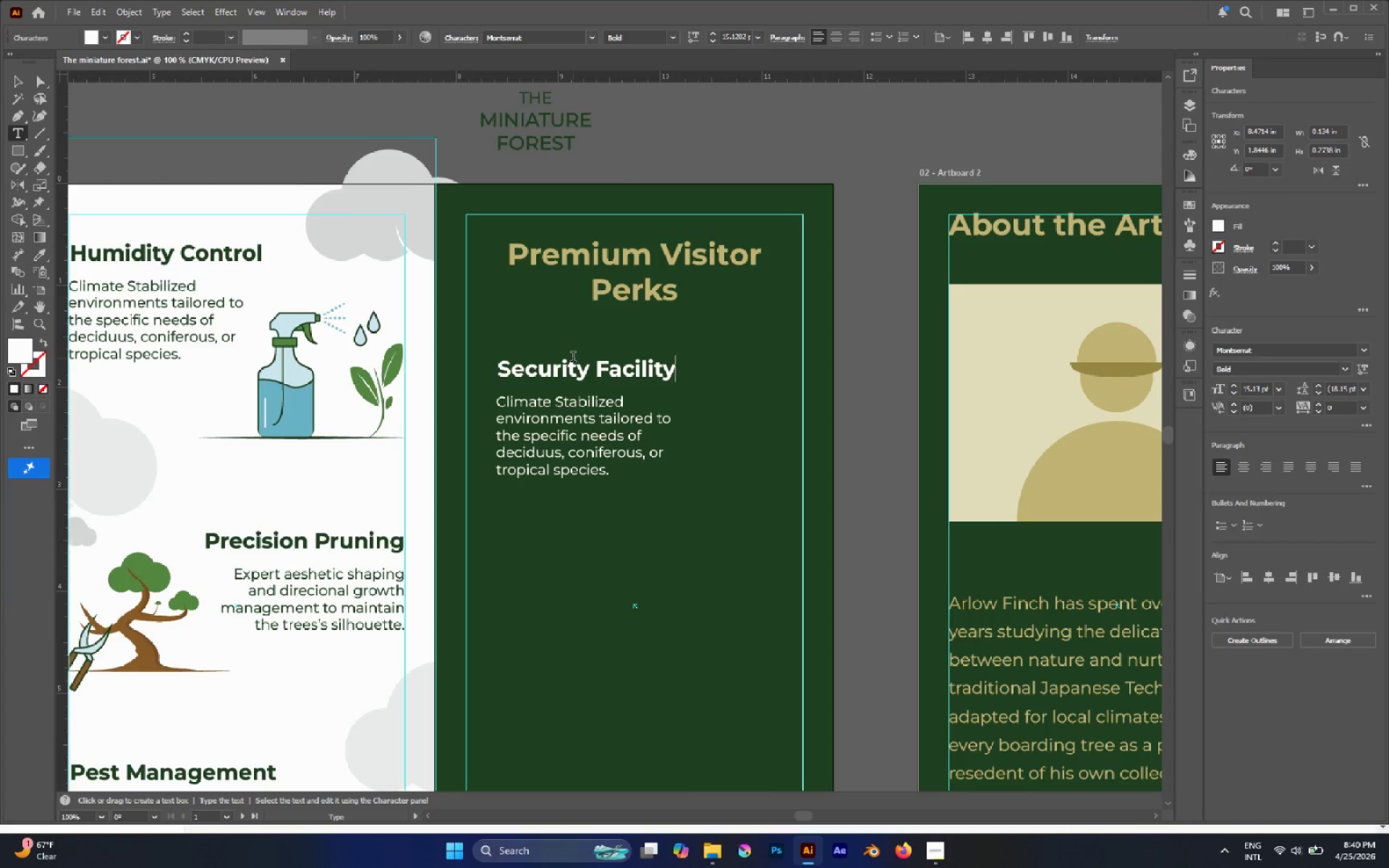 
double_click([533, 417])
 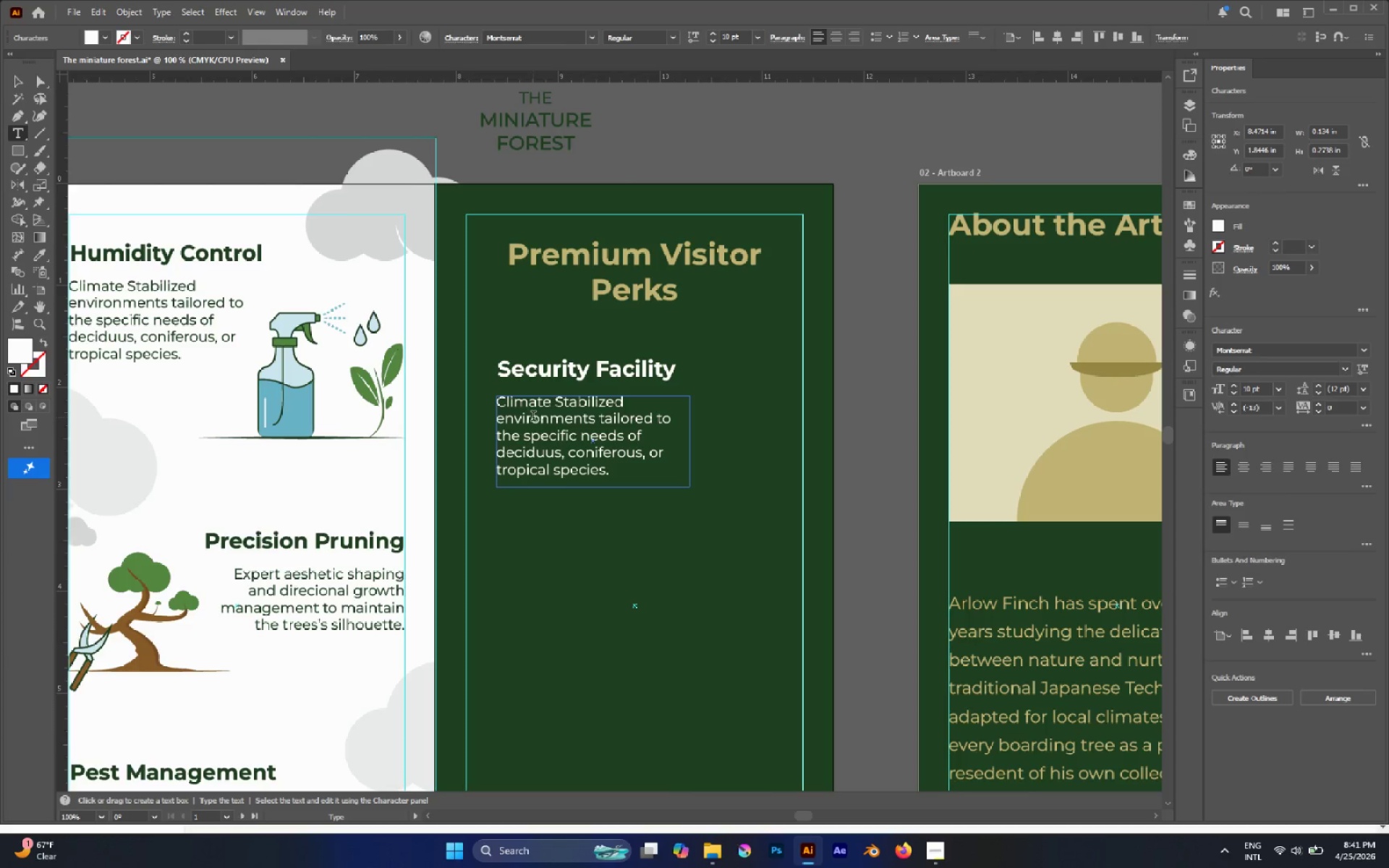 
triple_click([533, 417])
 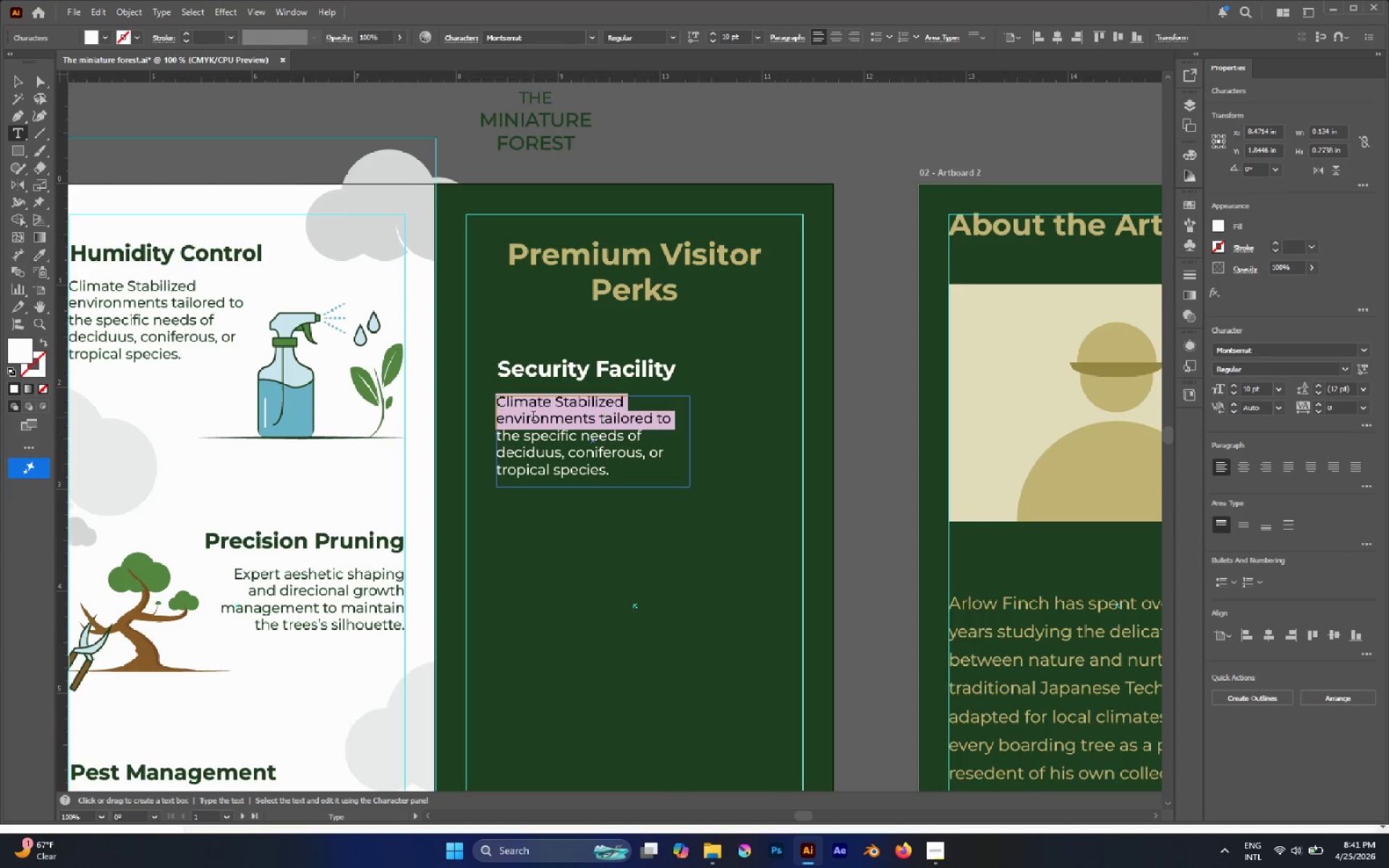 
key(Control+A)
 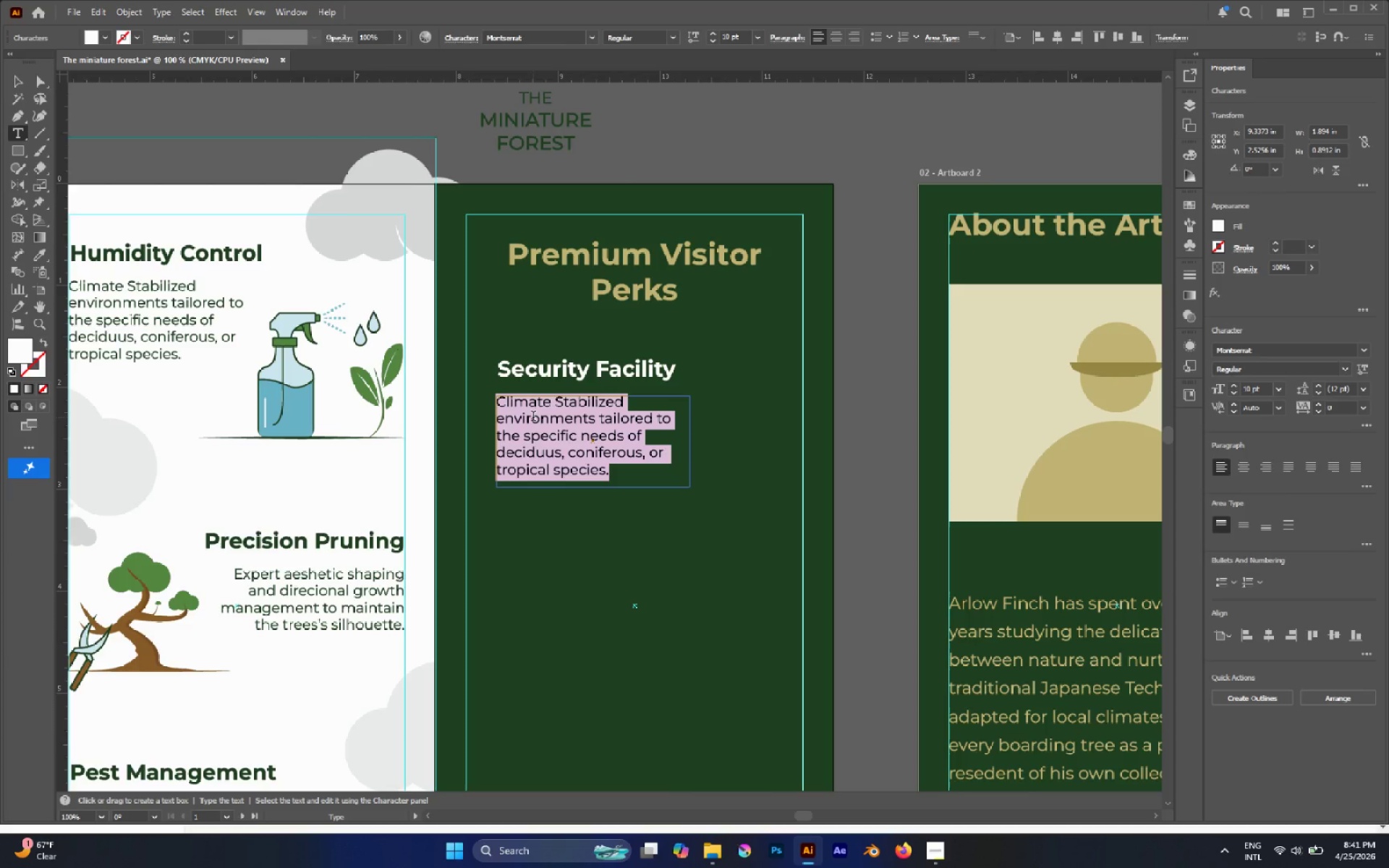 
type(Gated nursery with 24/7 MOni)
key(Backspace)
key(Backspace)
key(Backspace)
type(onitoring)
key(Backspace)
key(Backspace)
key(Backspace)
type(ing)
key(Escape)
 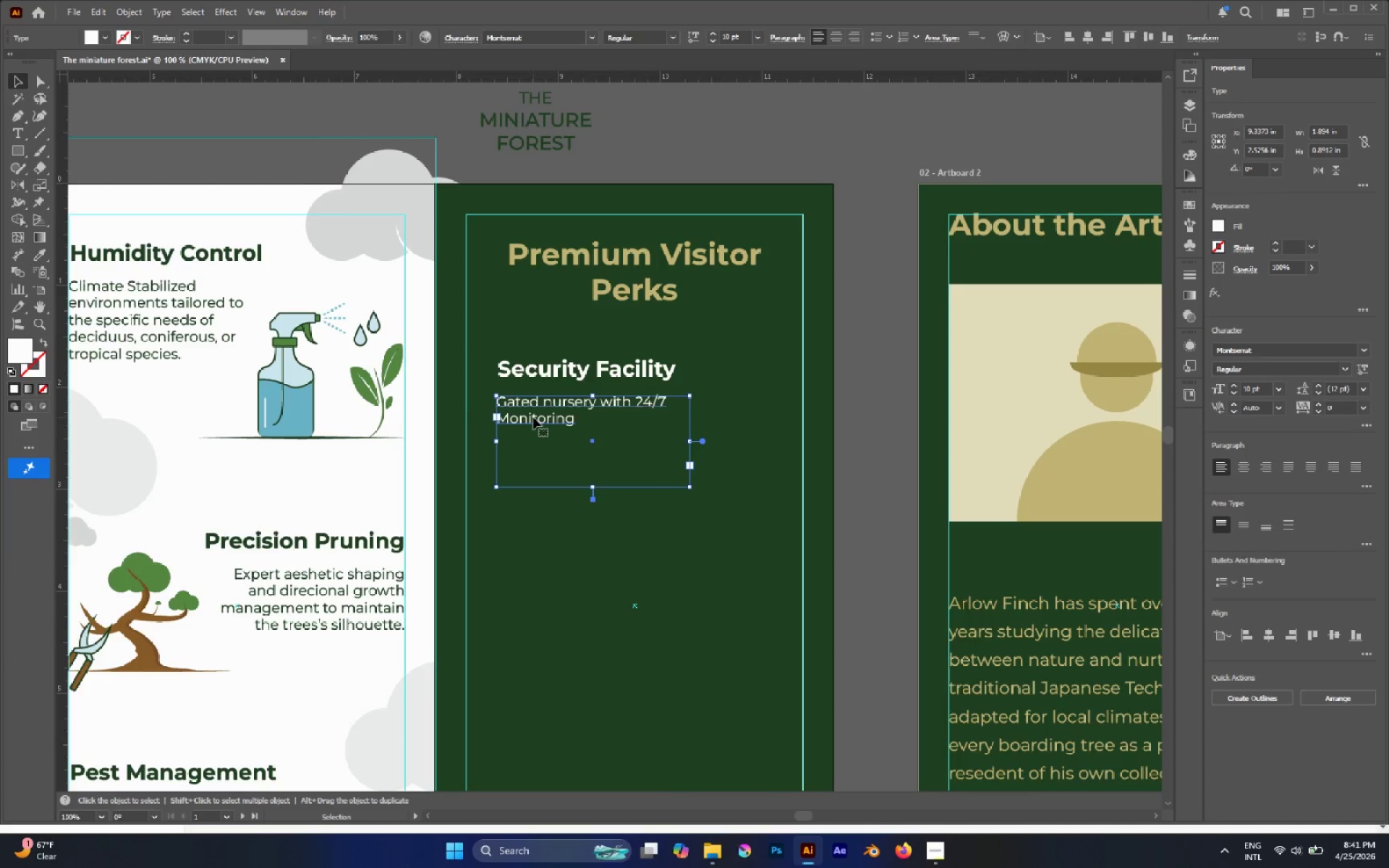 
double_click([594, 498])
 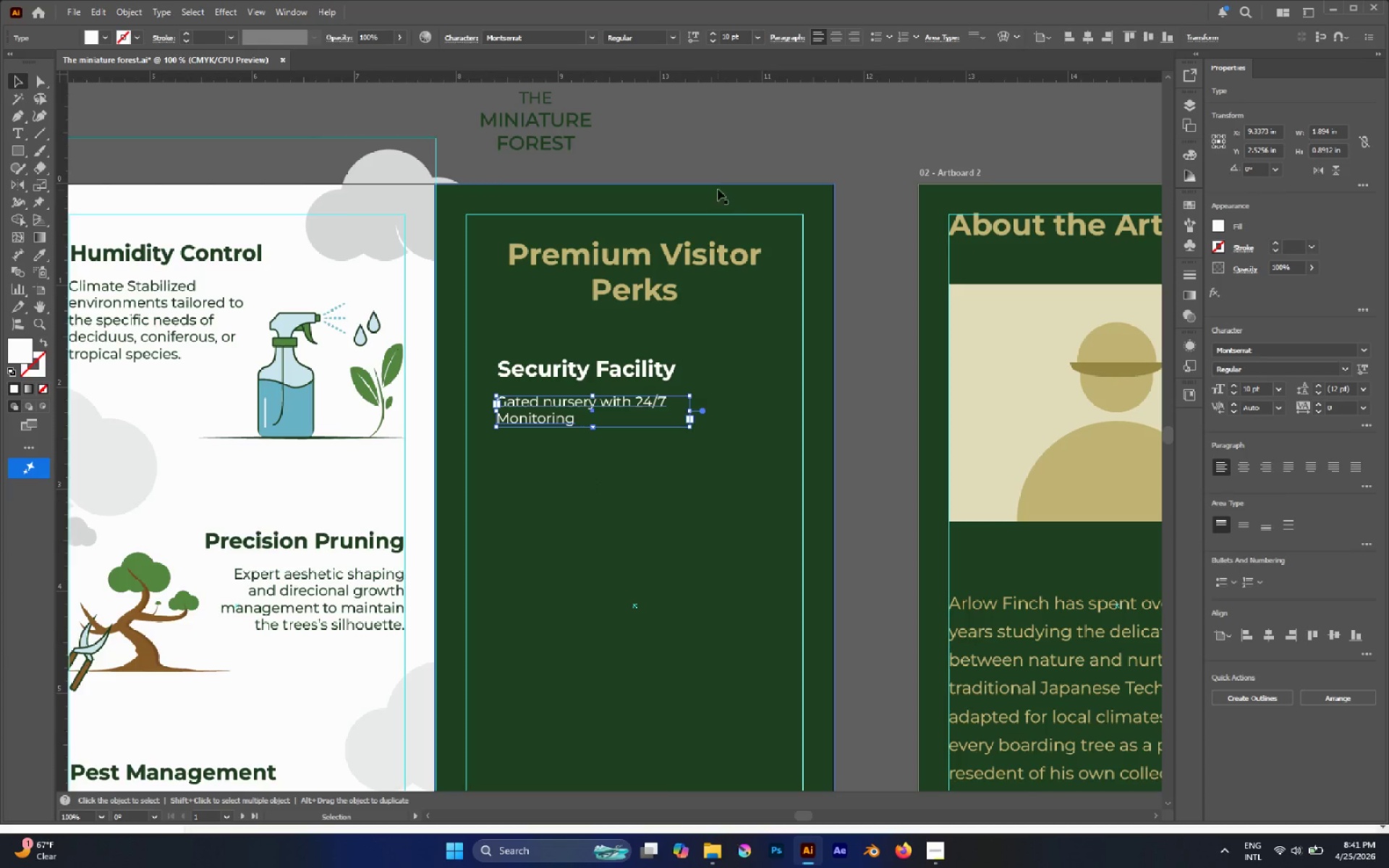 
left_click([720, 154])
 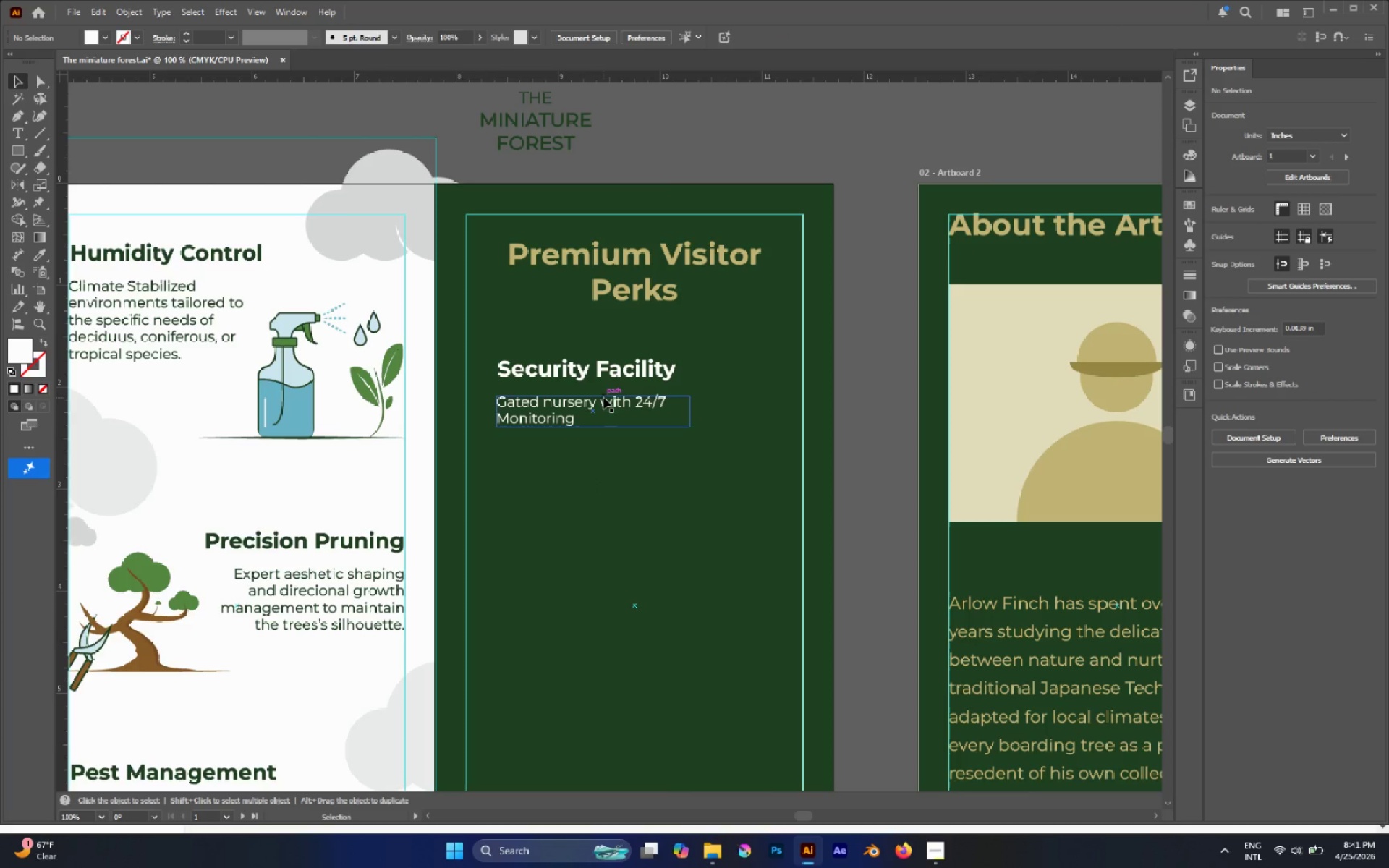 
left_click_drag(start_coordinate=[602, 401], to_coordinate=[600, 395])
 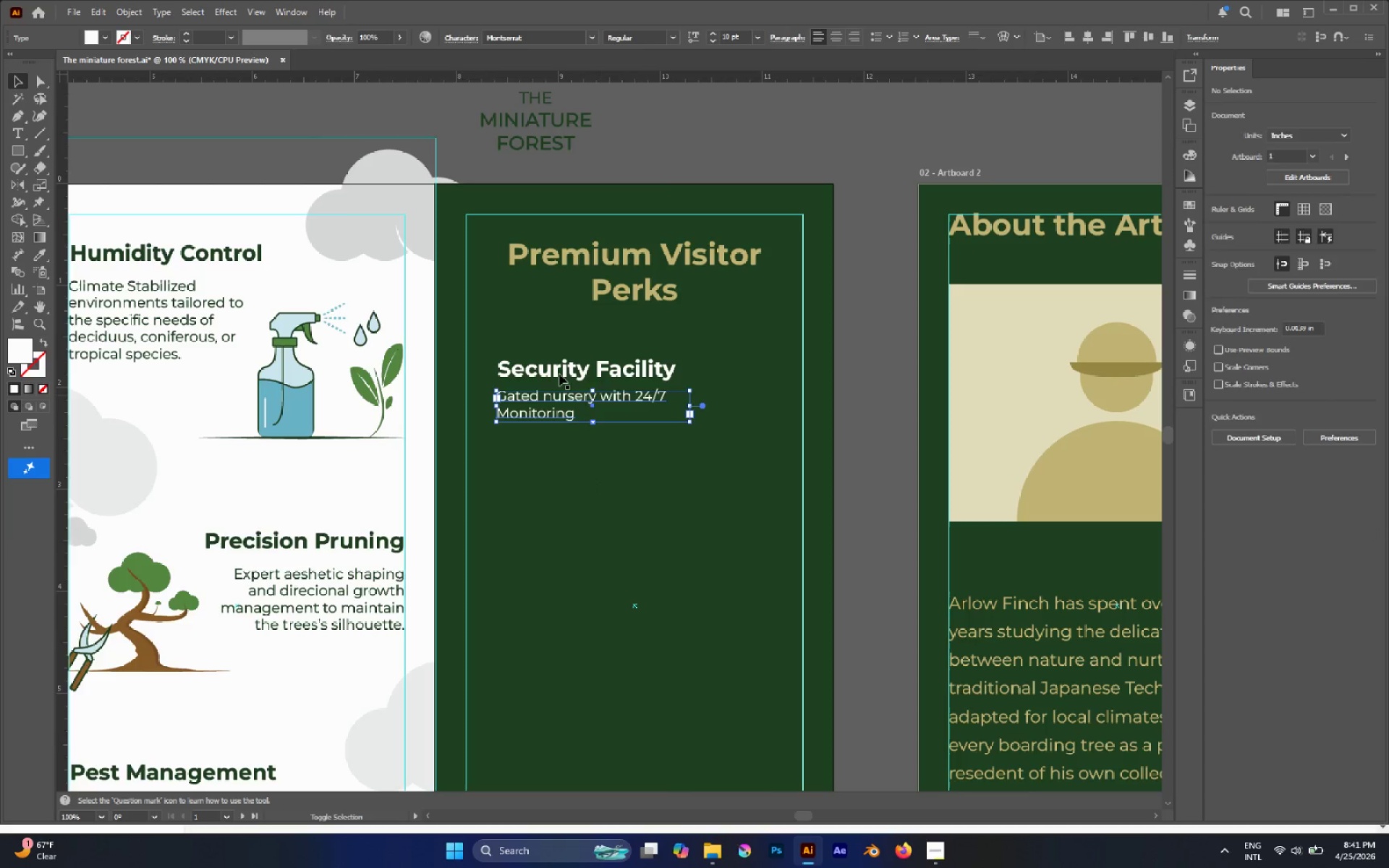 
hold_key(key=ShiftLeft, duration=0.81)
 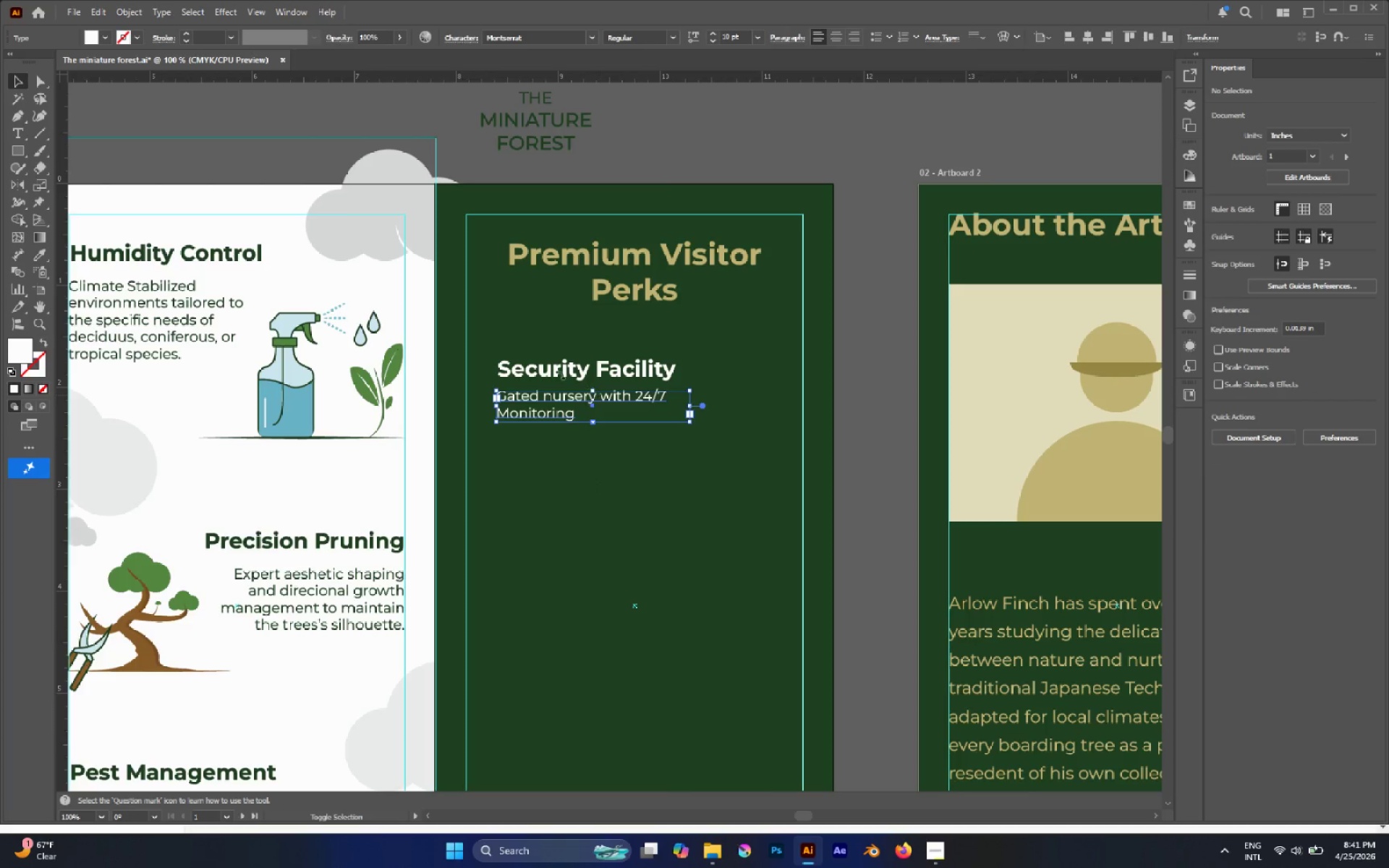 
hold_key(key=ShiftLeft, duration=0.47)
left_click([559, 374])
 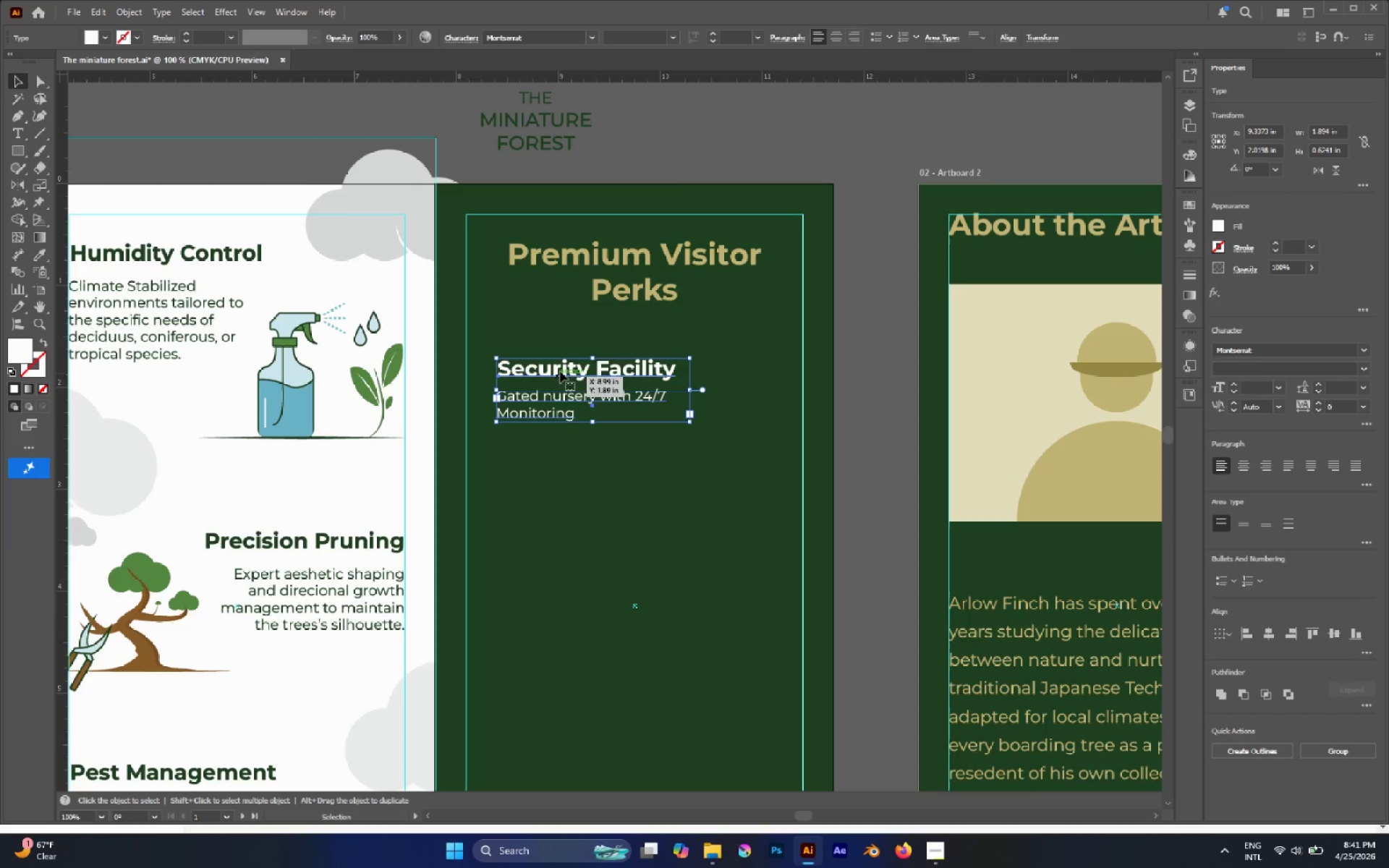 
left_click([681, 171])
 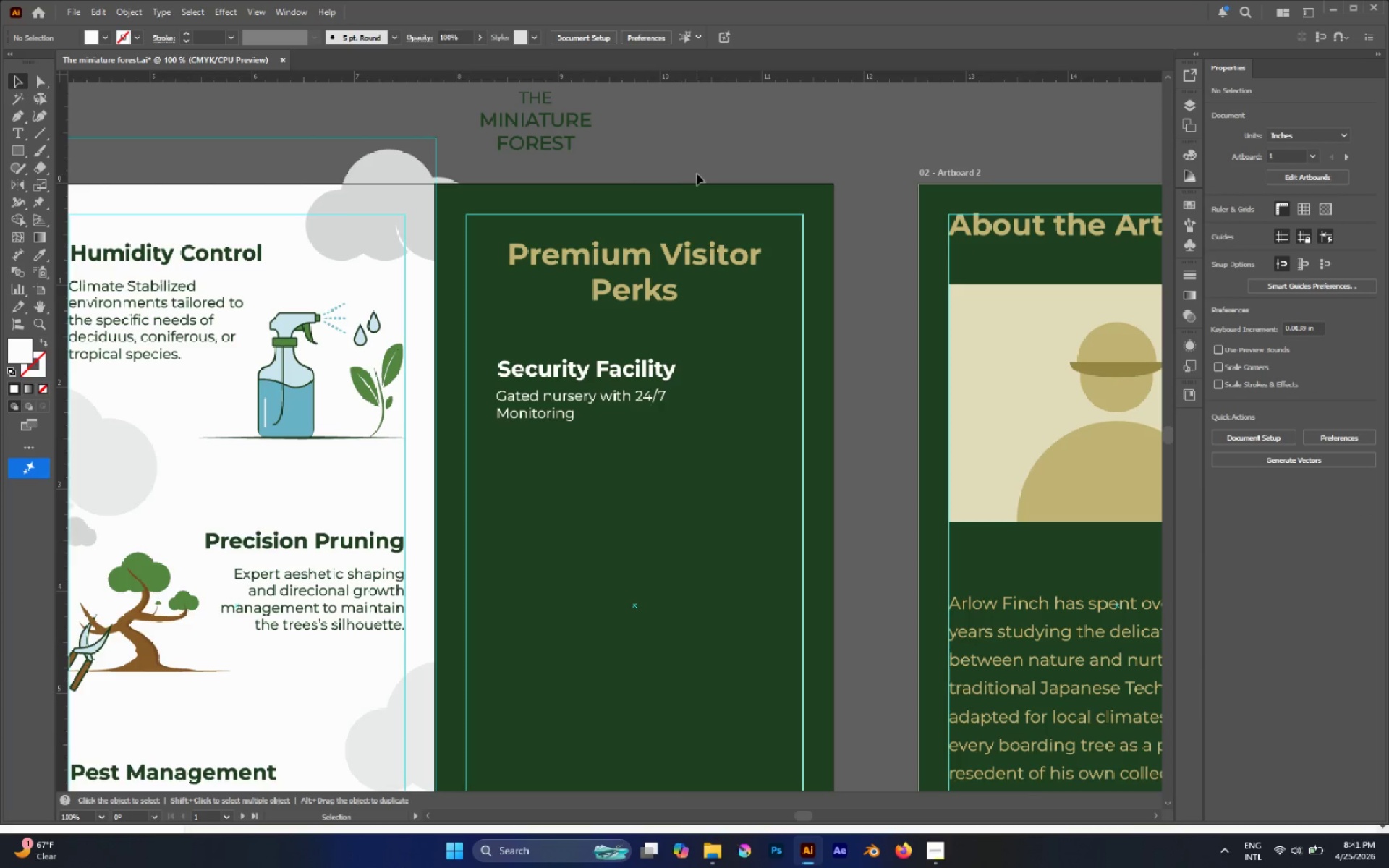 
key(L)
 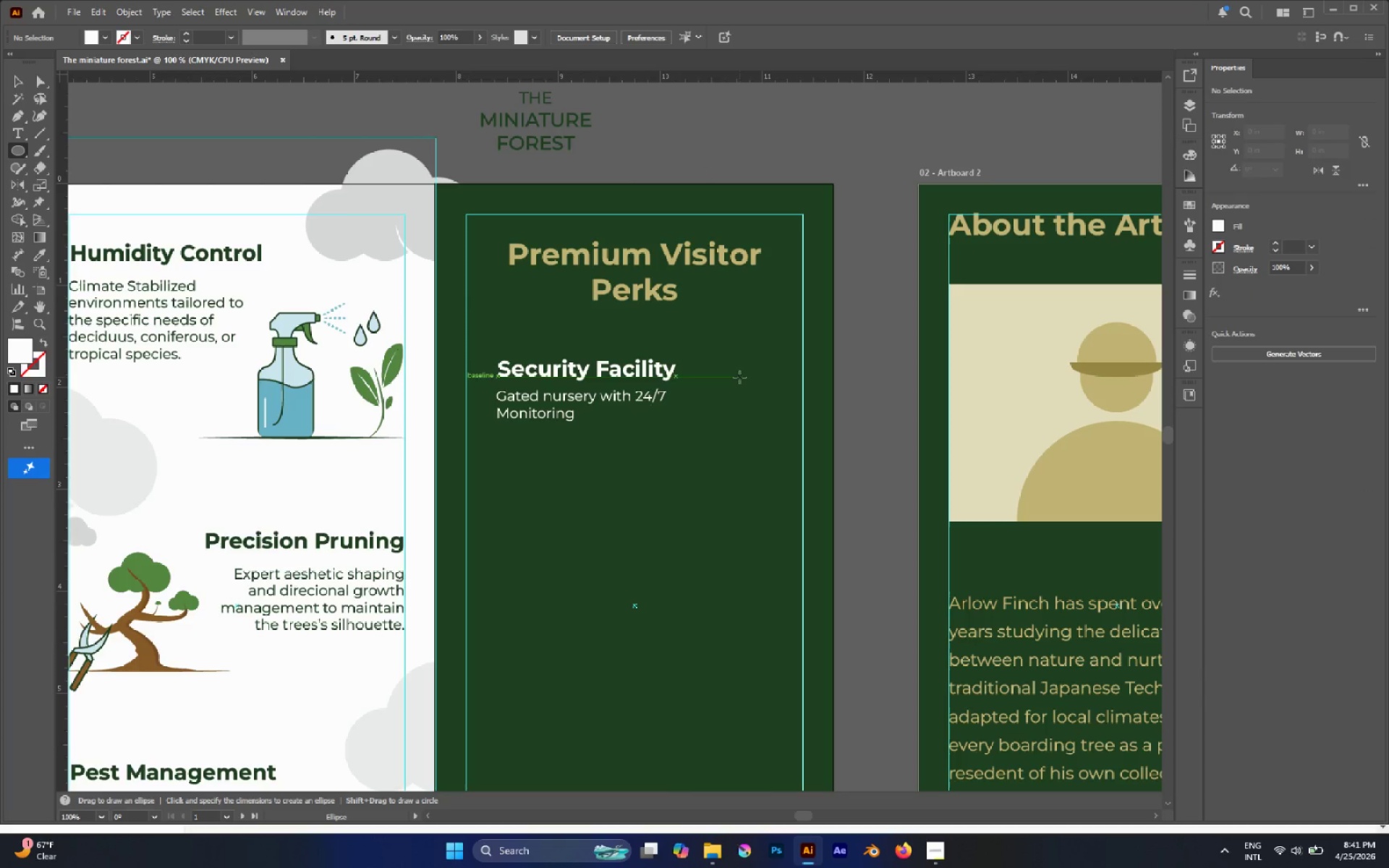 
hold_key(key=AltLeft, duration=0.45)
scroll: coordinate [727, 359], scroll_direction: up, amount: 2.0
 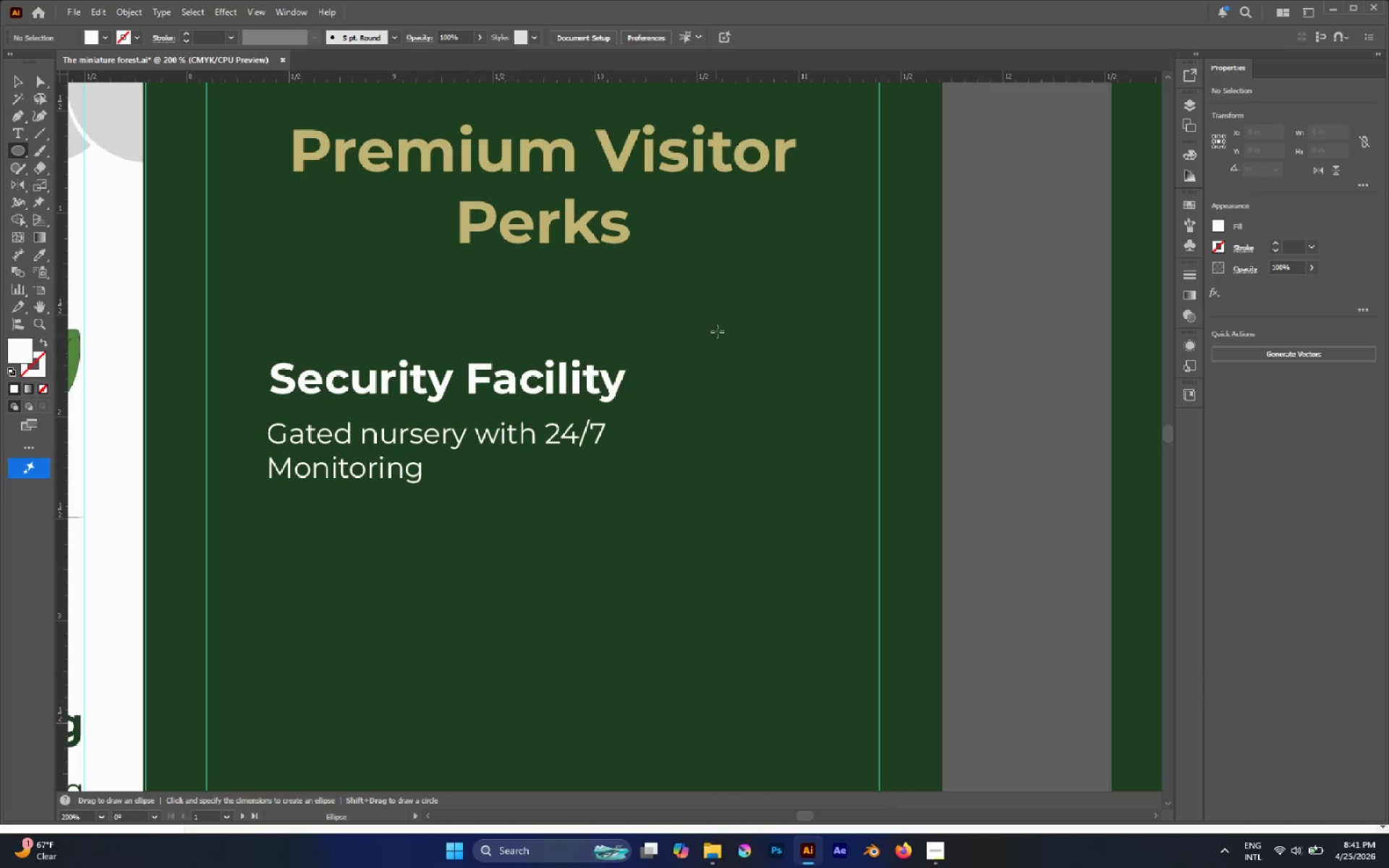 
left_click_drag(start_coordinate=[718, 328], to_coordinate=[790, 389])
 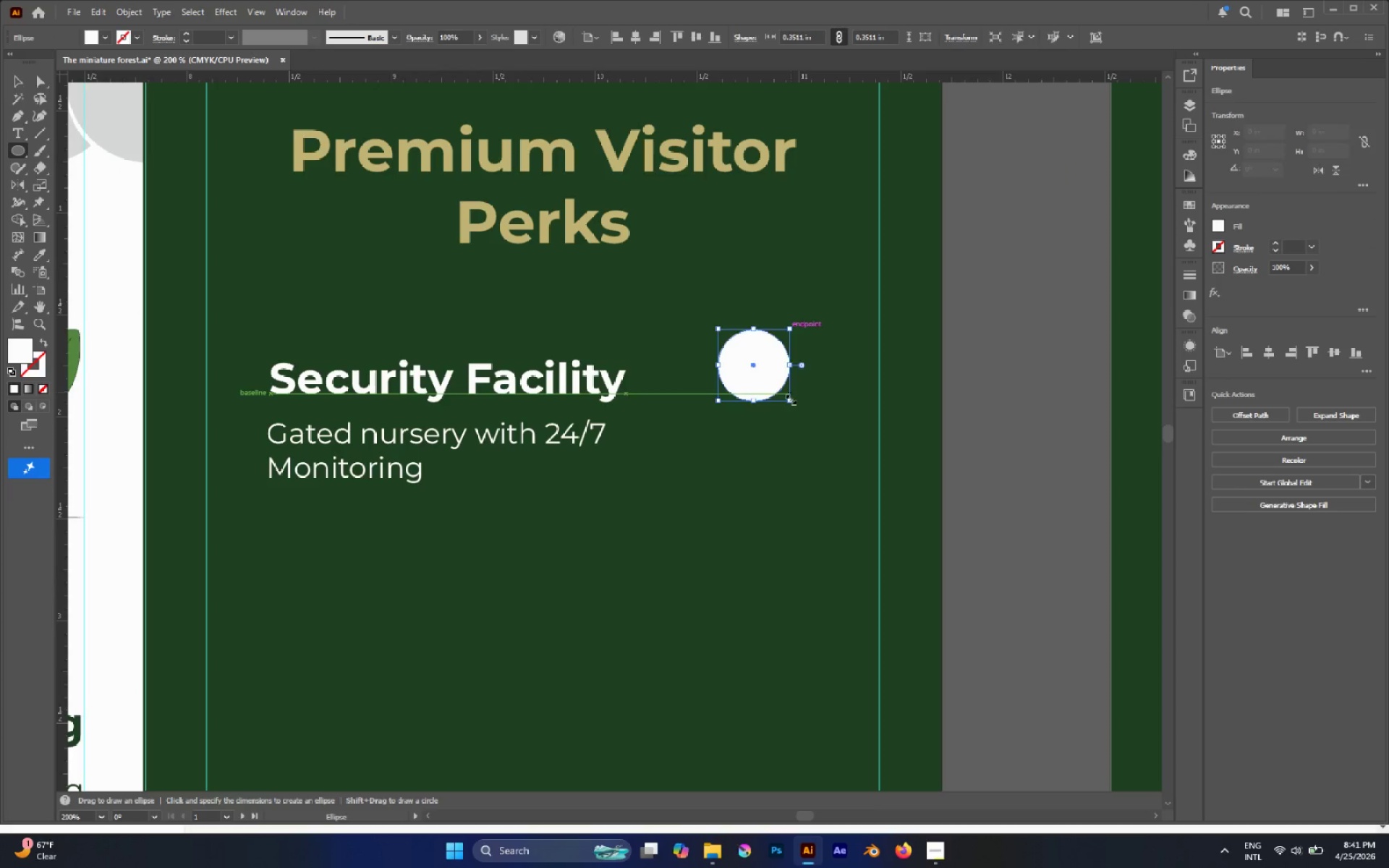 
hold_key(key=ShiftLeft, duration=0.7)
 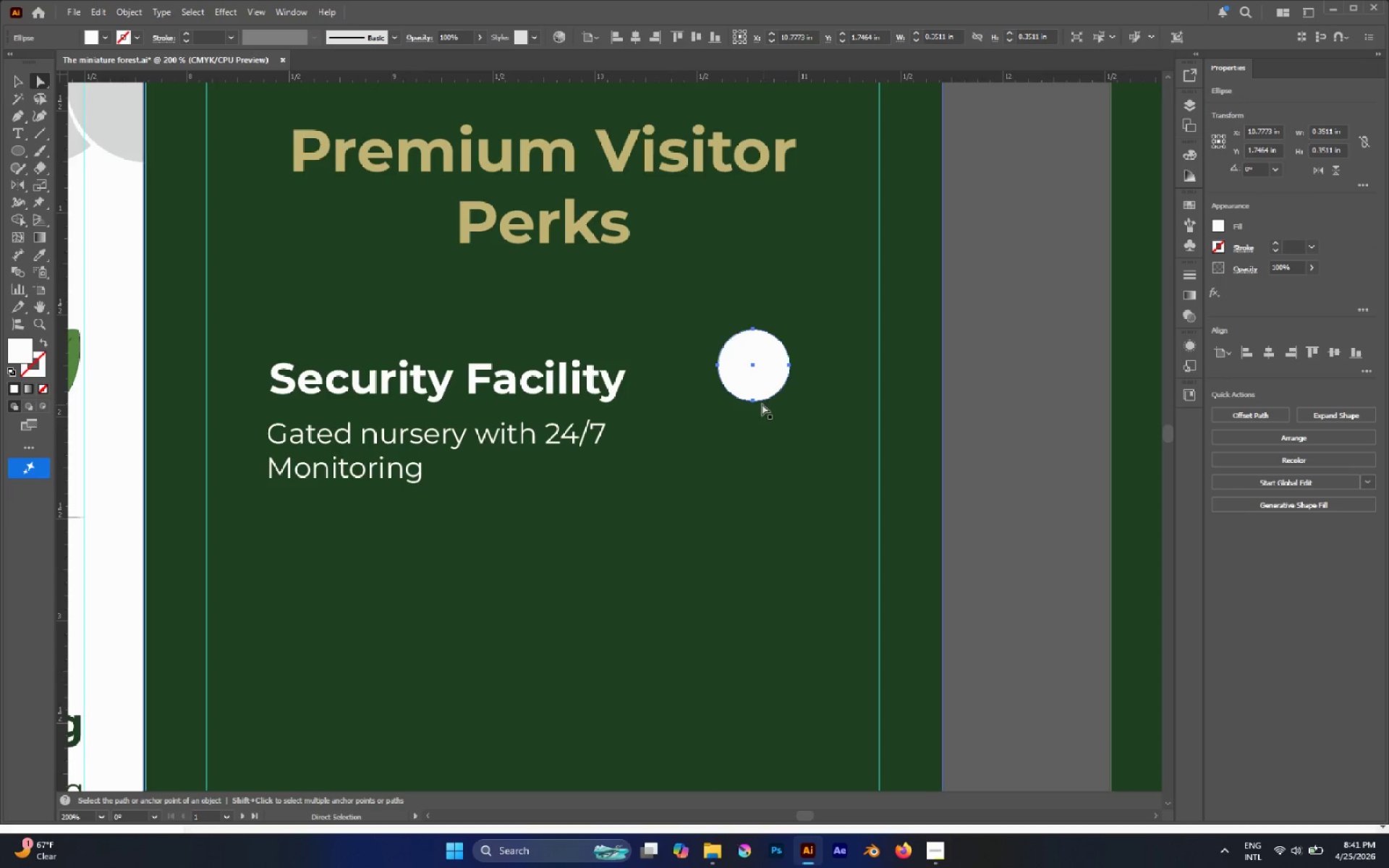 
key(A)
 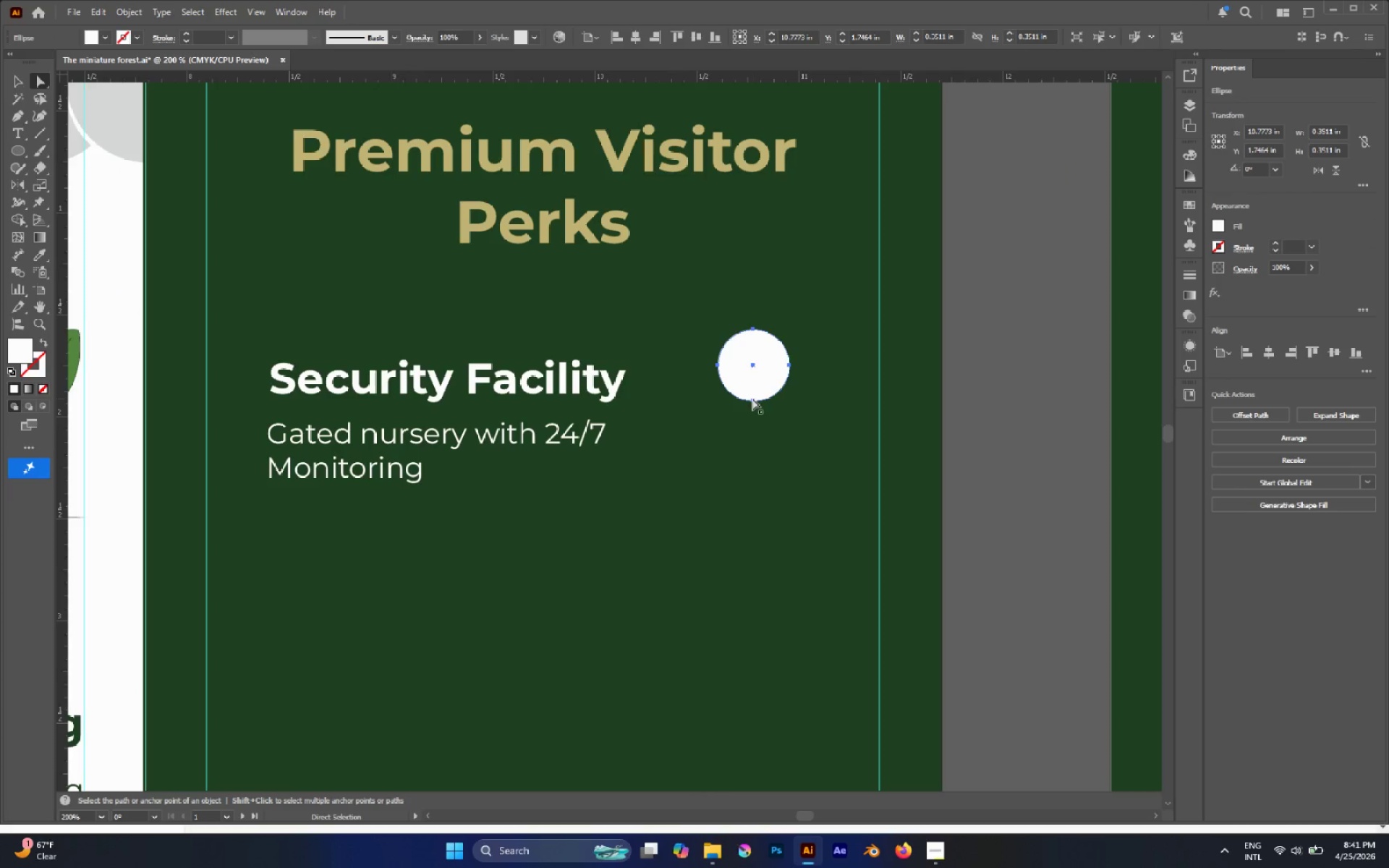 
left_click([754, 401])
 